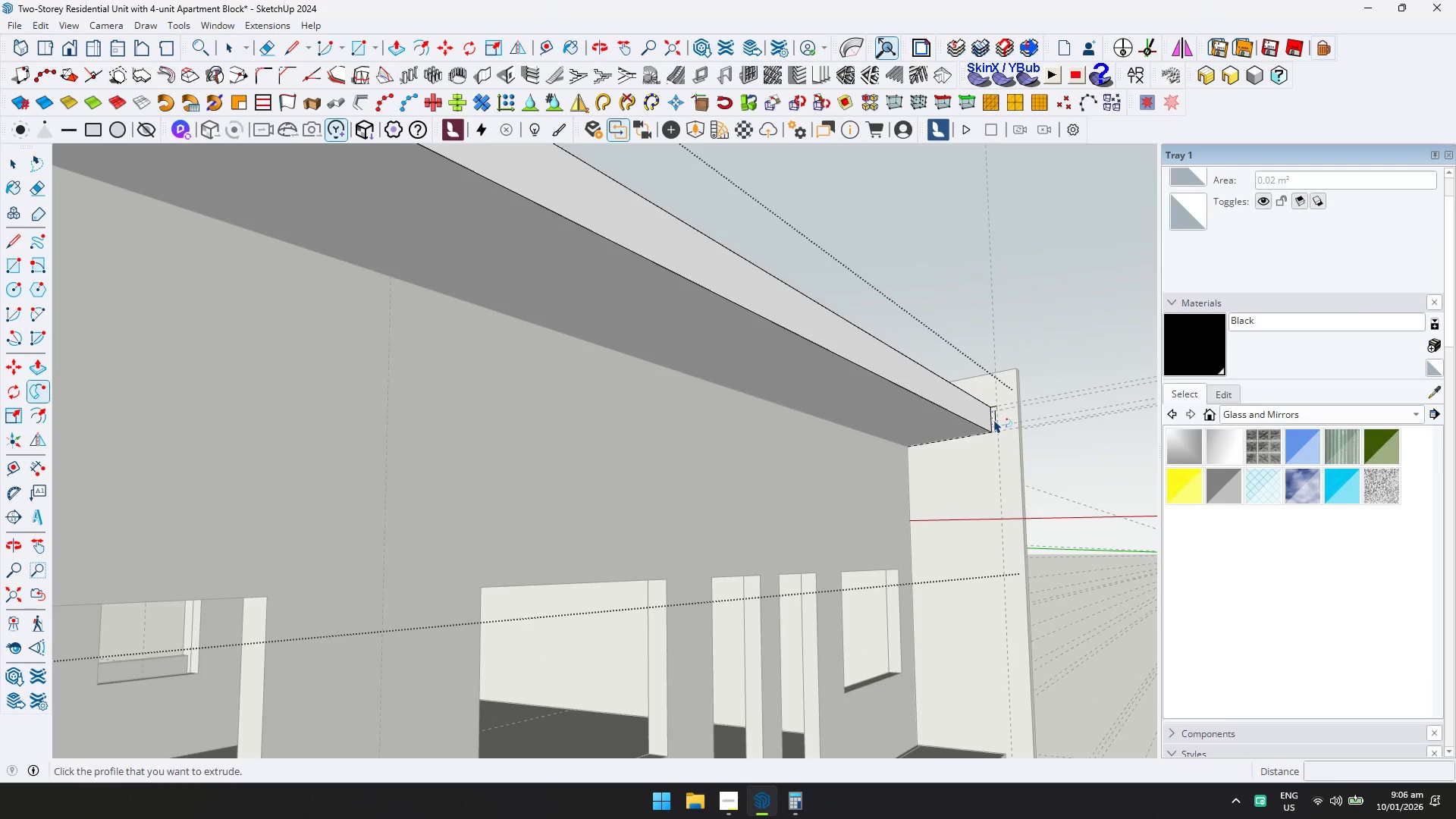 
left_click([994, 419])
 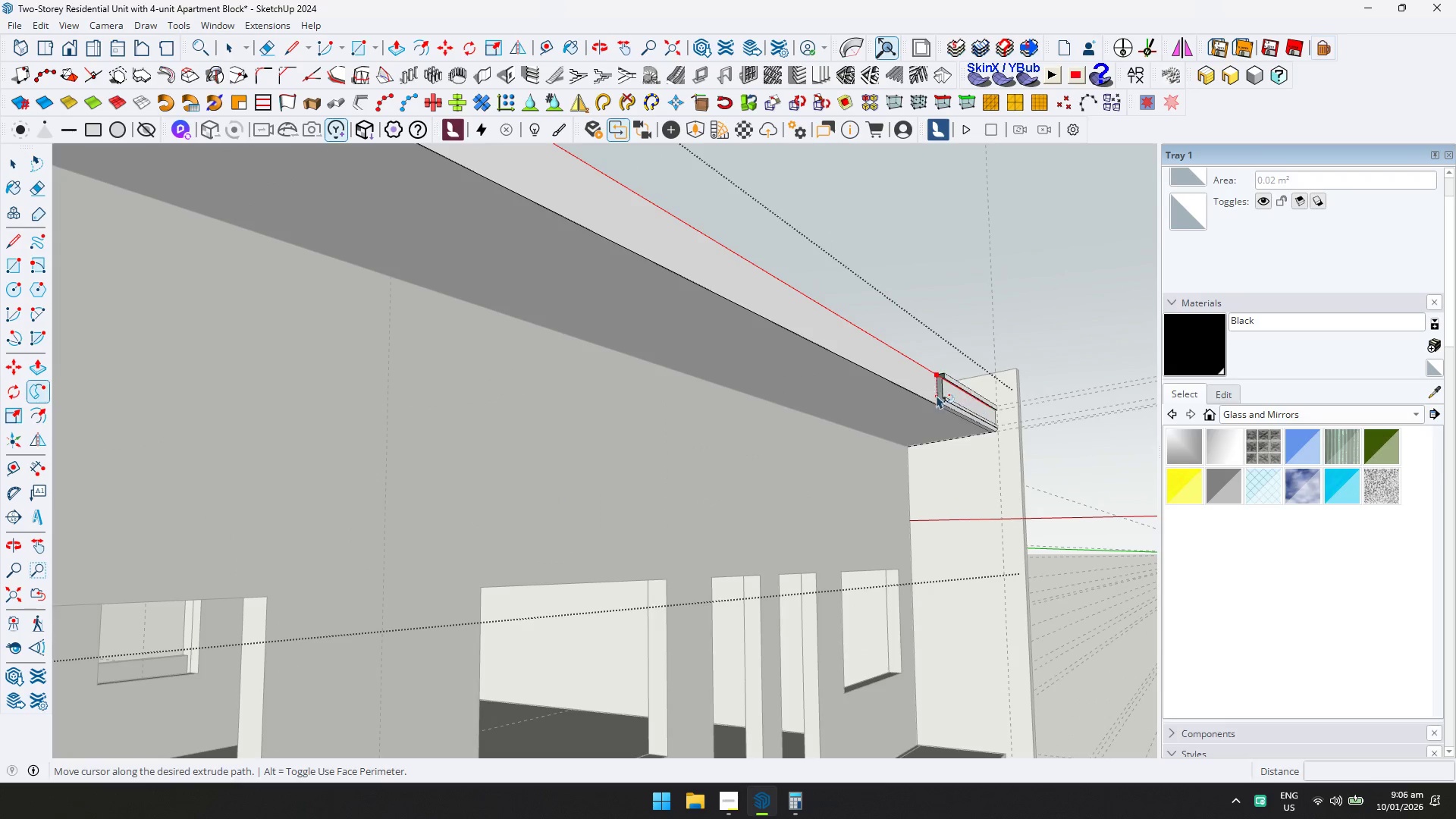 
hold_key(key=ShiftLeft, duration=0.41)
scroll: coordinate [719, 350], scroll_direction: down, amount: 8.0
 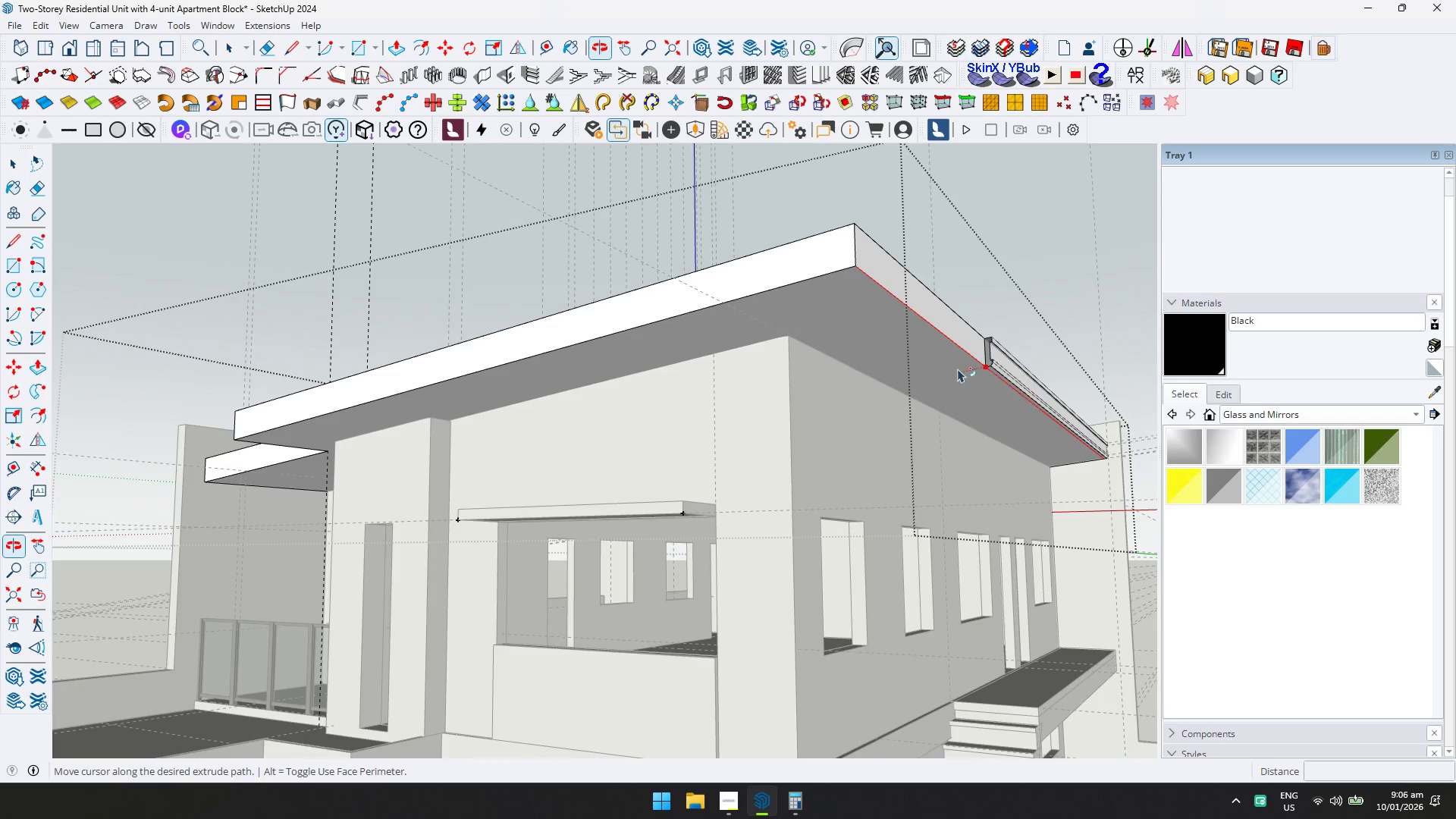 
key(Shift+ShiftLeft)
 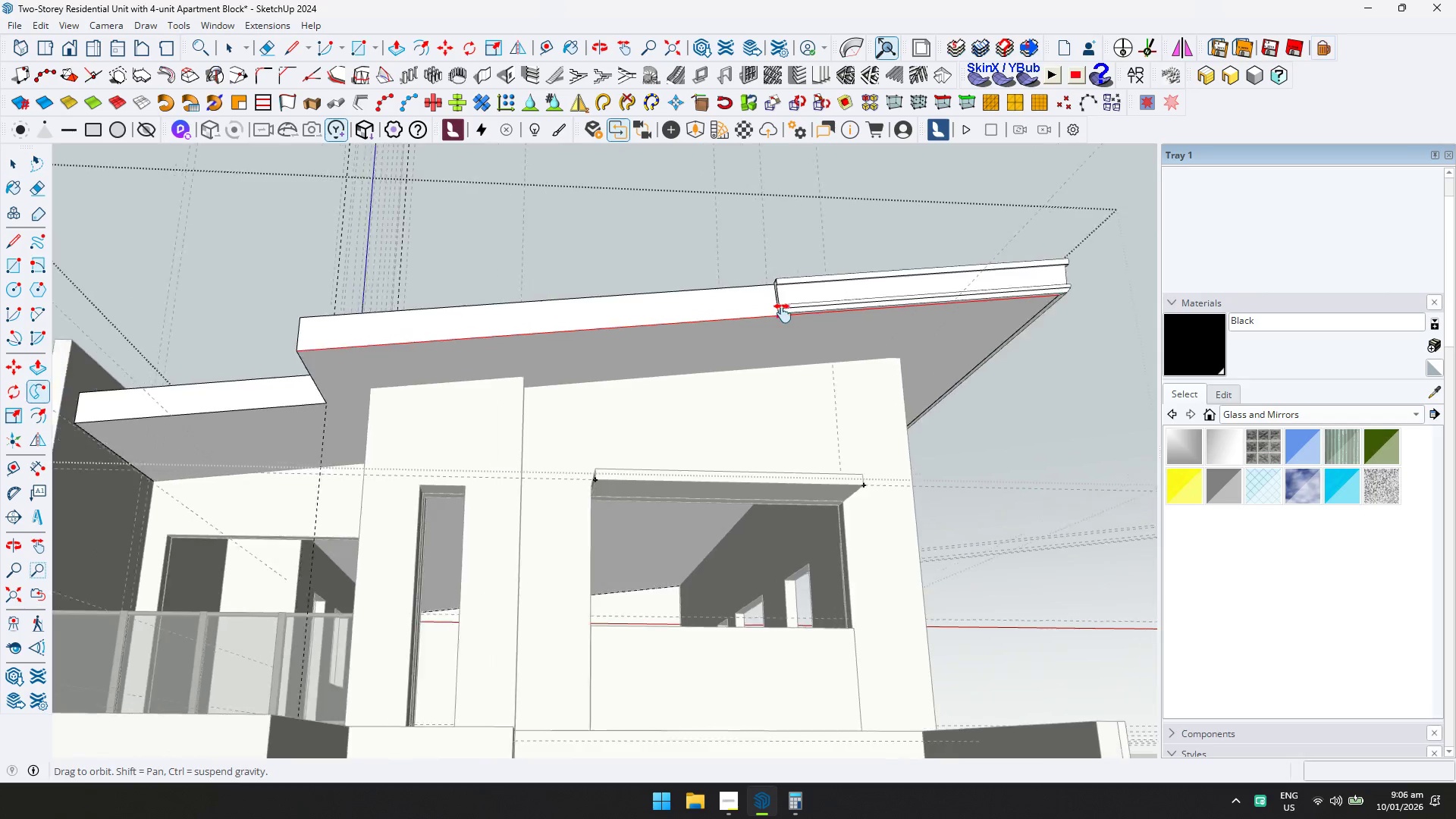 
scroll: coordinate [780, 313], scroll_direction: down, amount: 1.0
 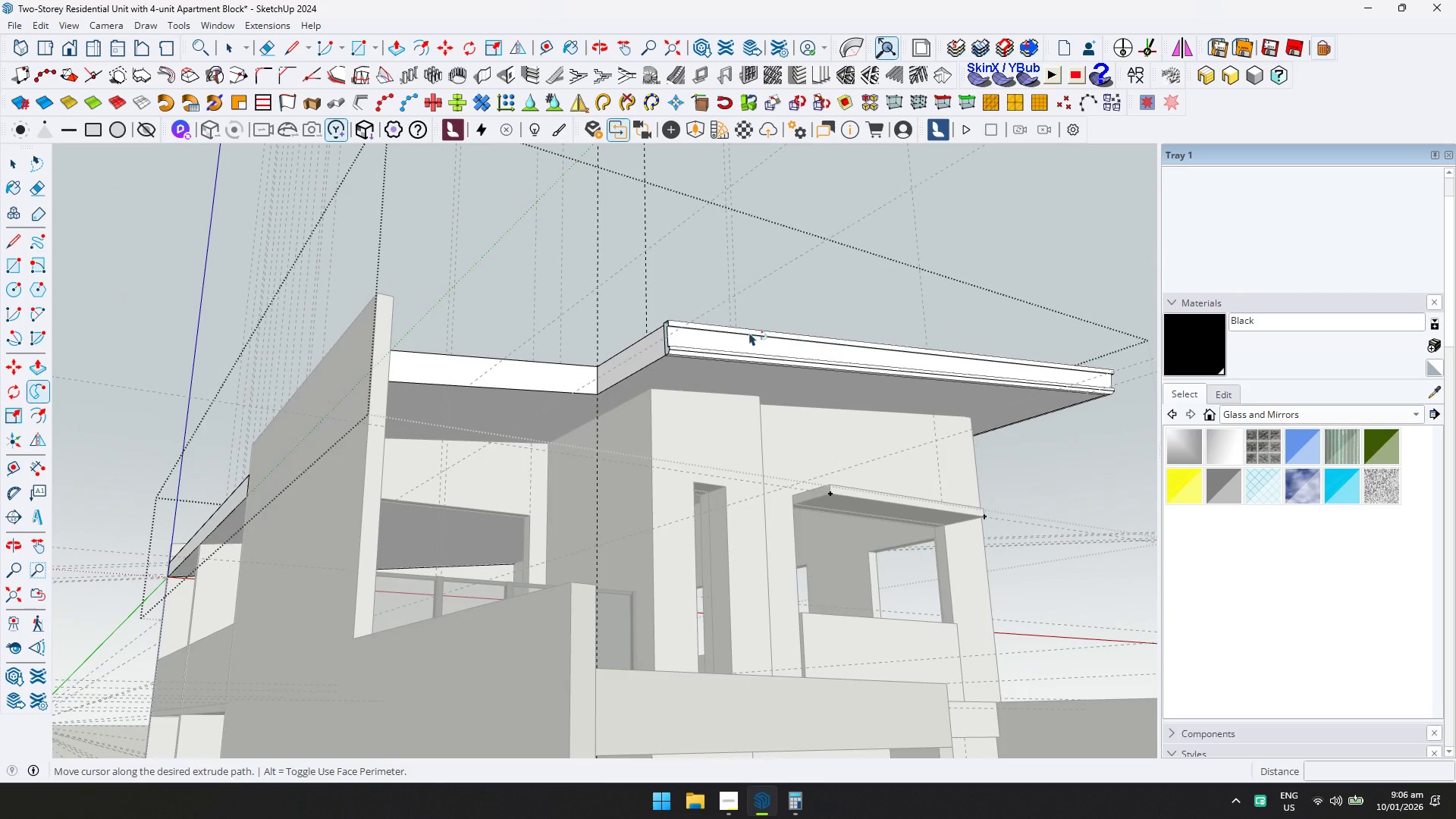 
scroll: coordinate [662, 347], scroll_direction: up, amount: 1.0
 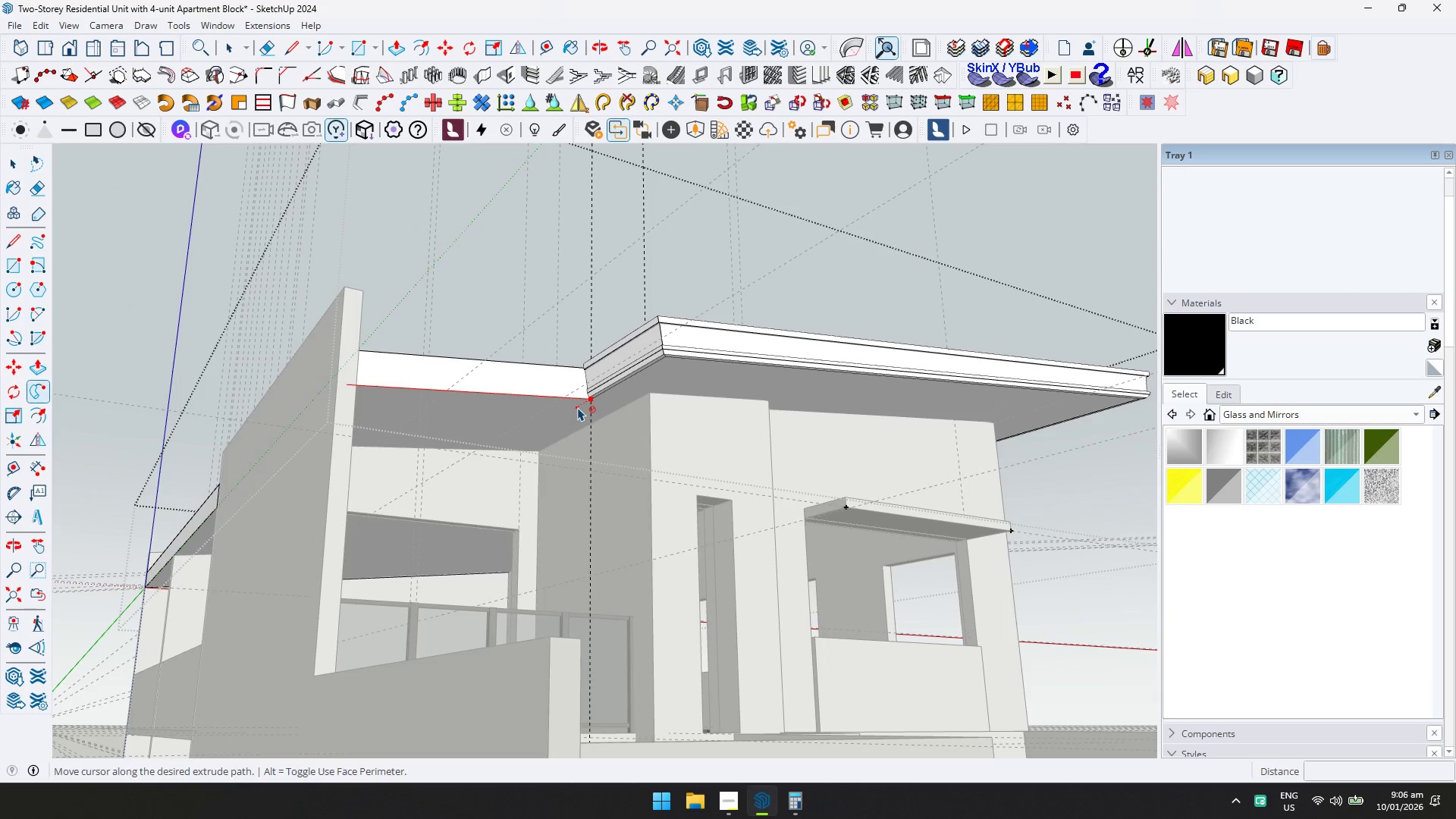 
wait(7.74)
 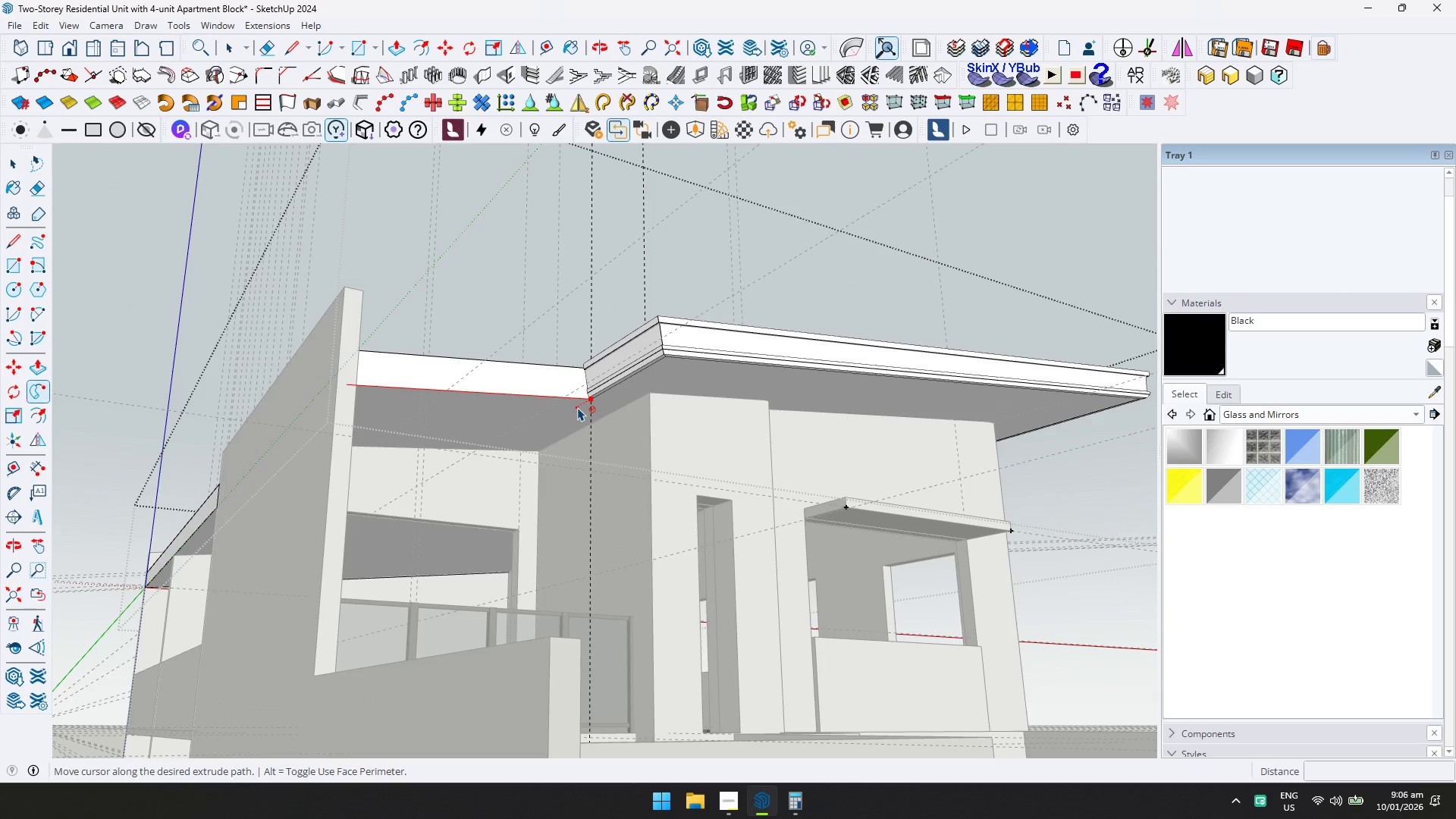 
left_click([250, 452])
 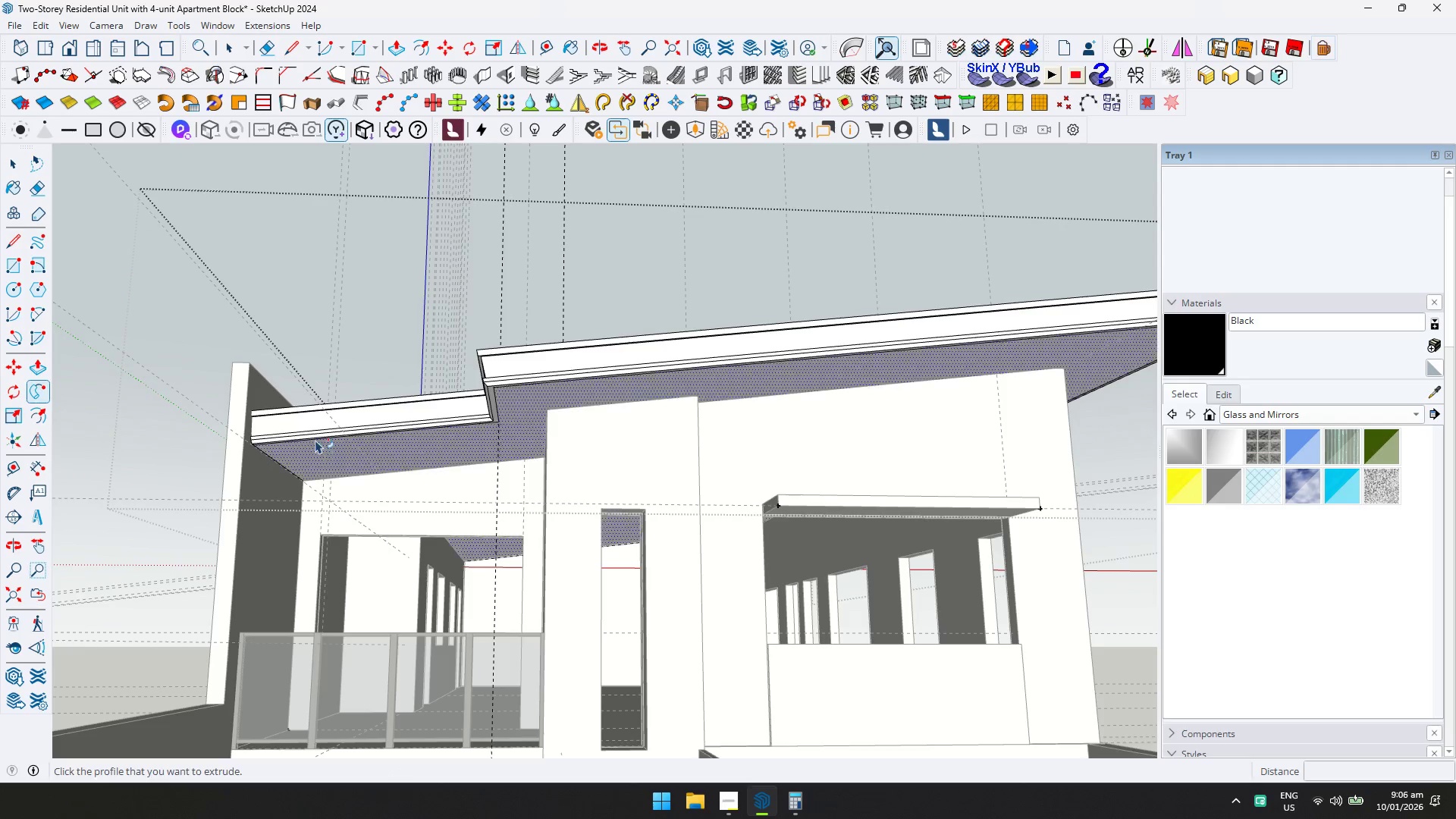 
scroll: coordinate [450, 397], scroll_direction: down, amount: 4.0
 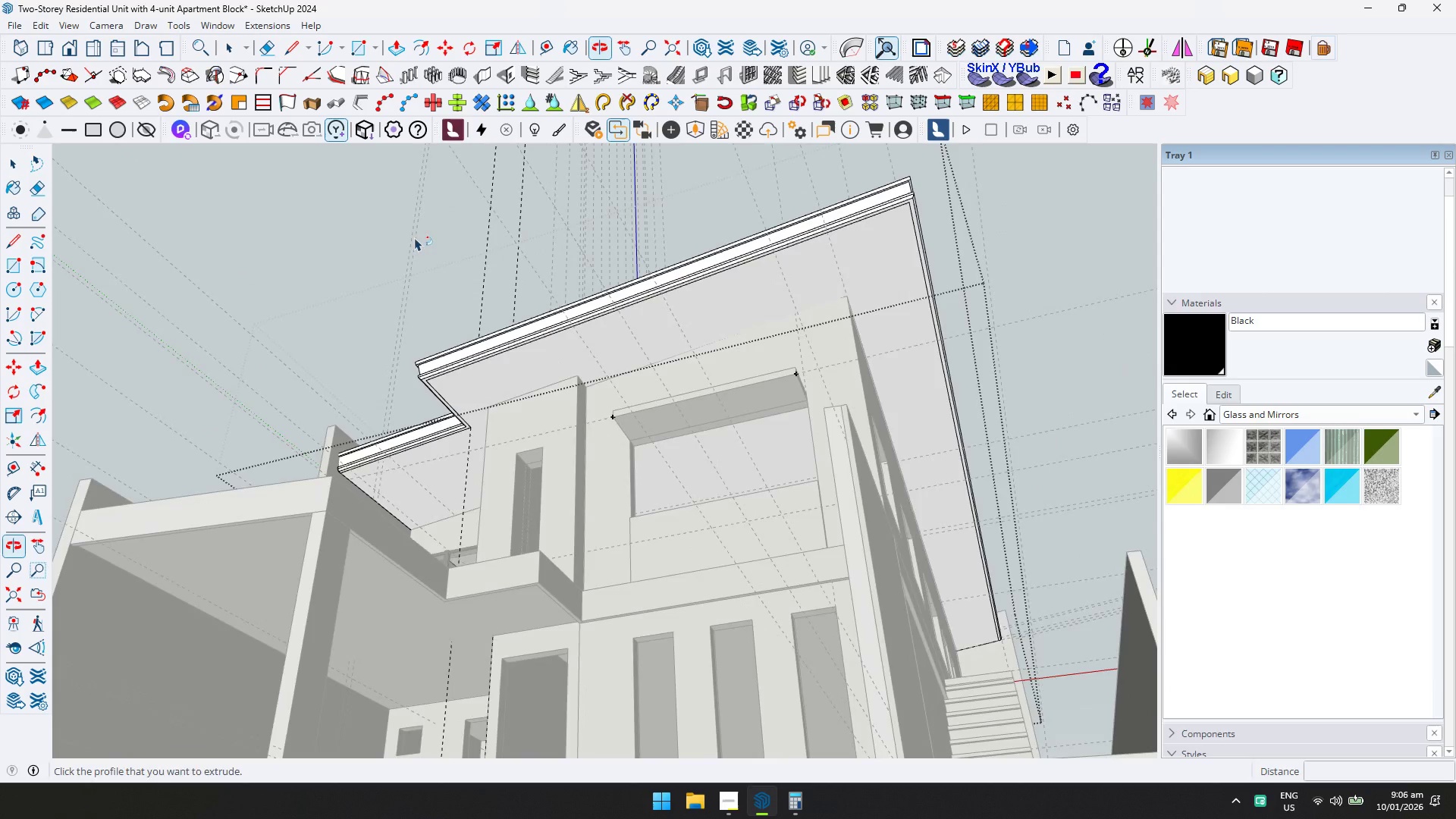 
key(Space)
 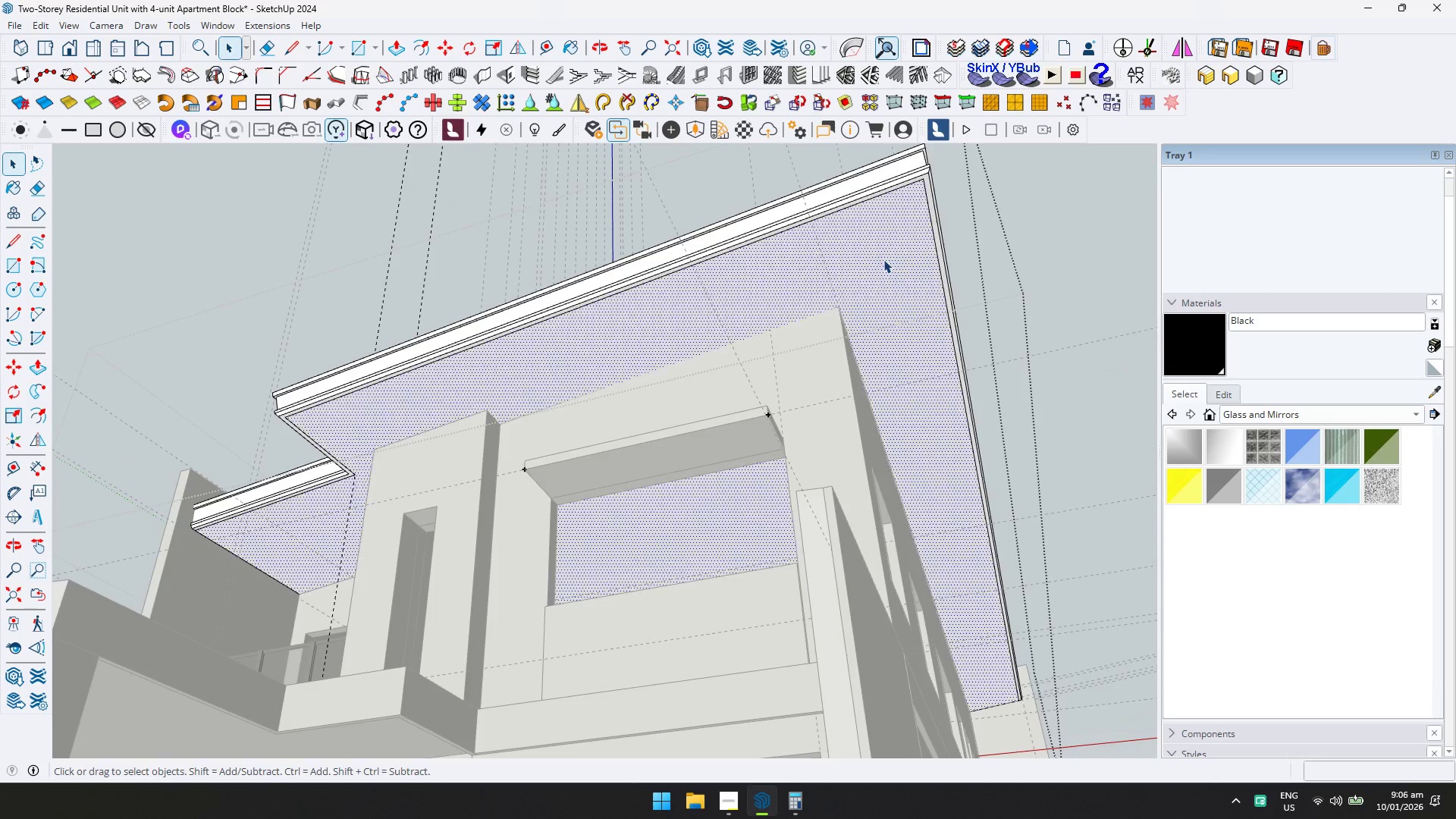 
scroll: coordinate [874, 264], scroll_direction: up, amount: 3.0
 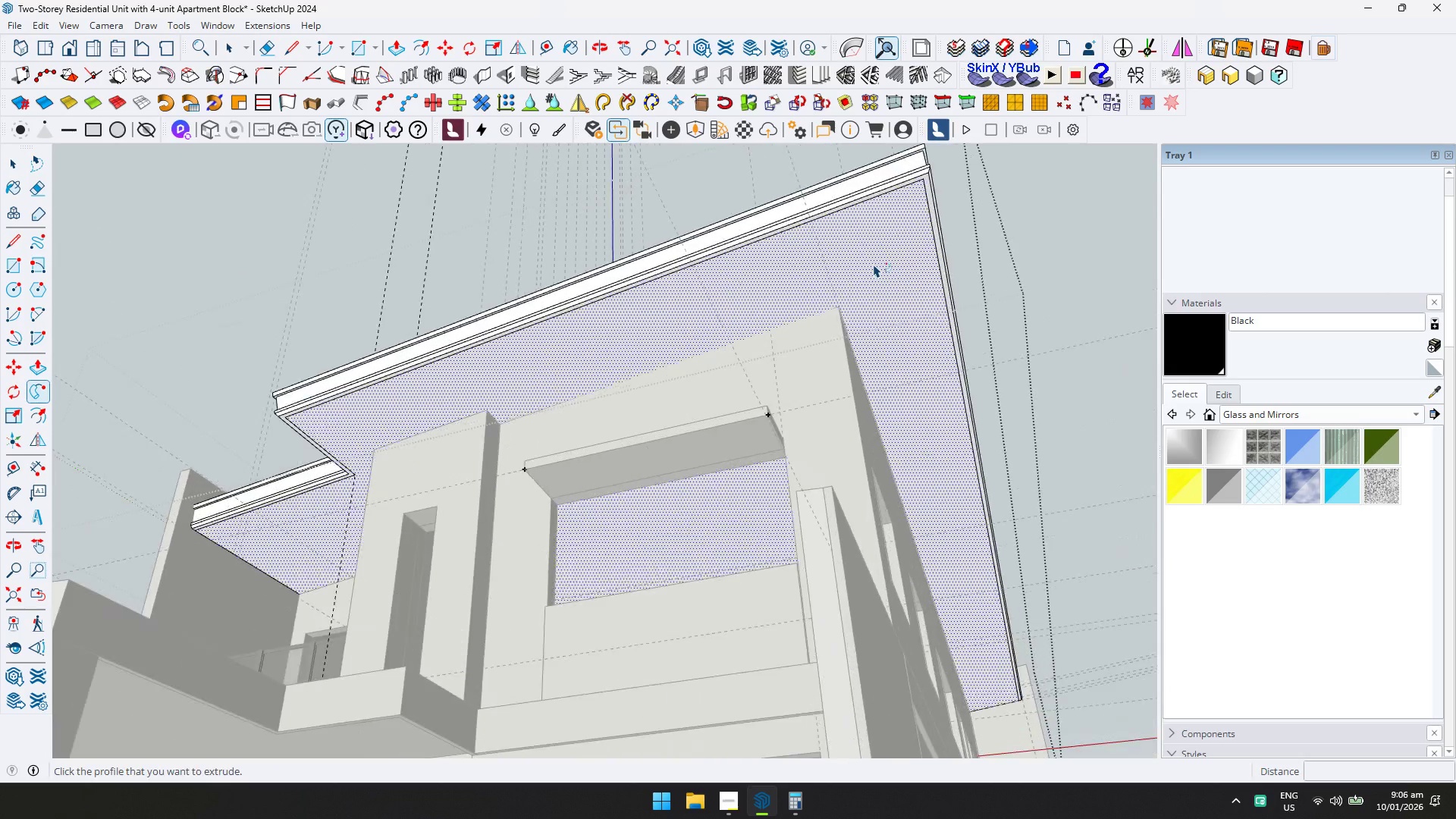 
key(Escape)
 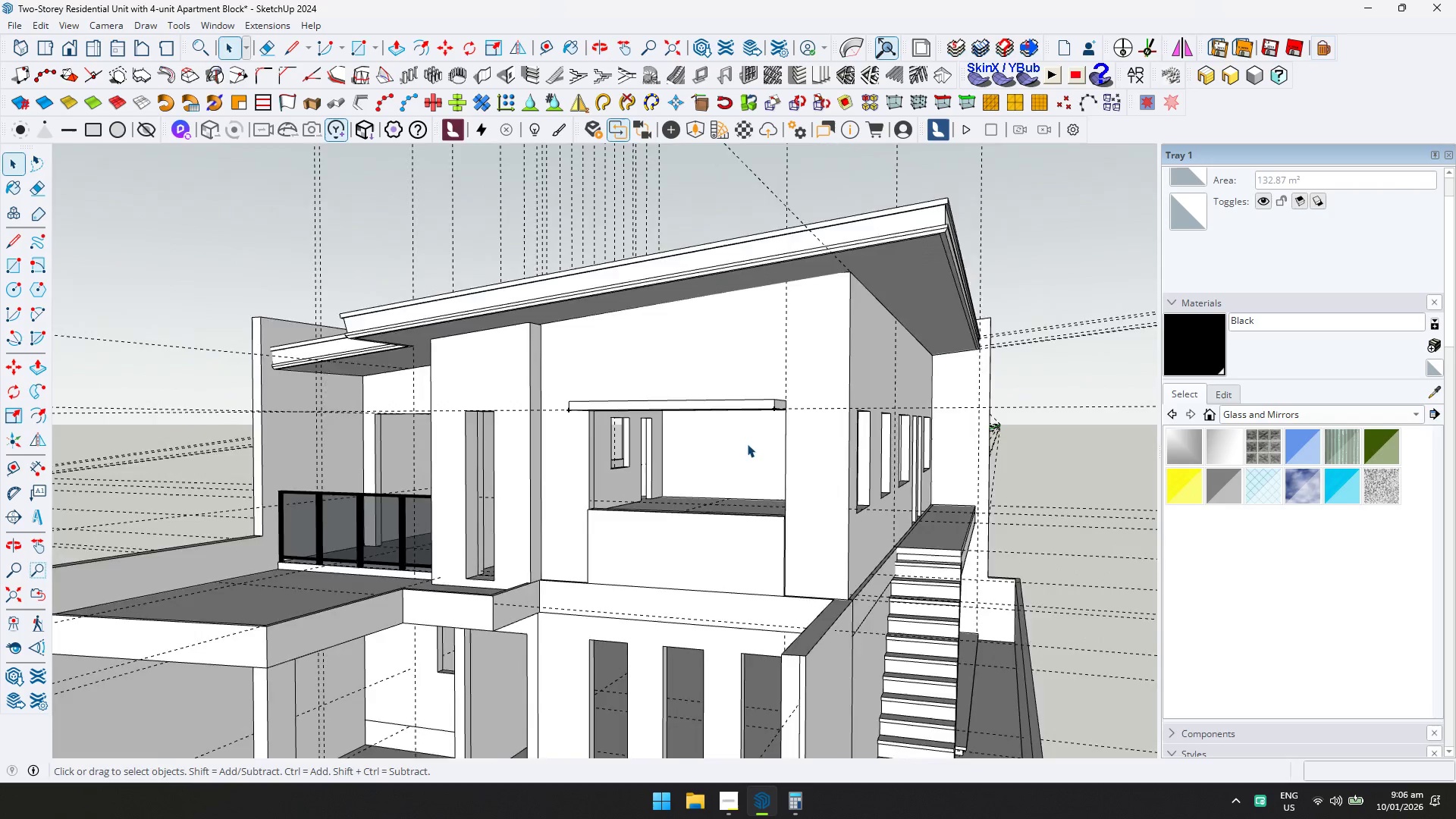 
scroll: coordinate [640, 387], scroll_direction: down, amount: 8.0
 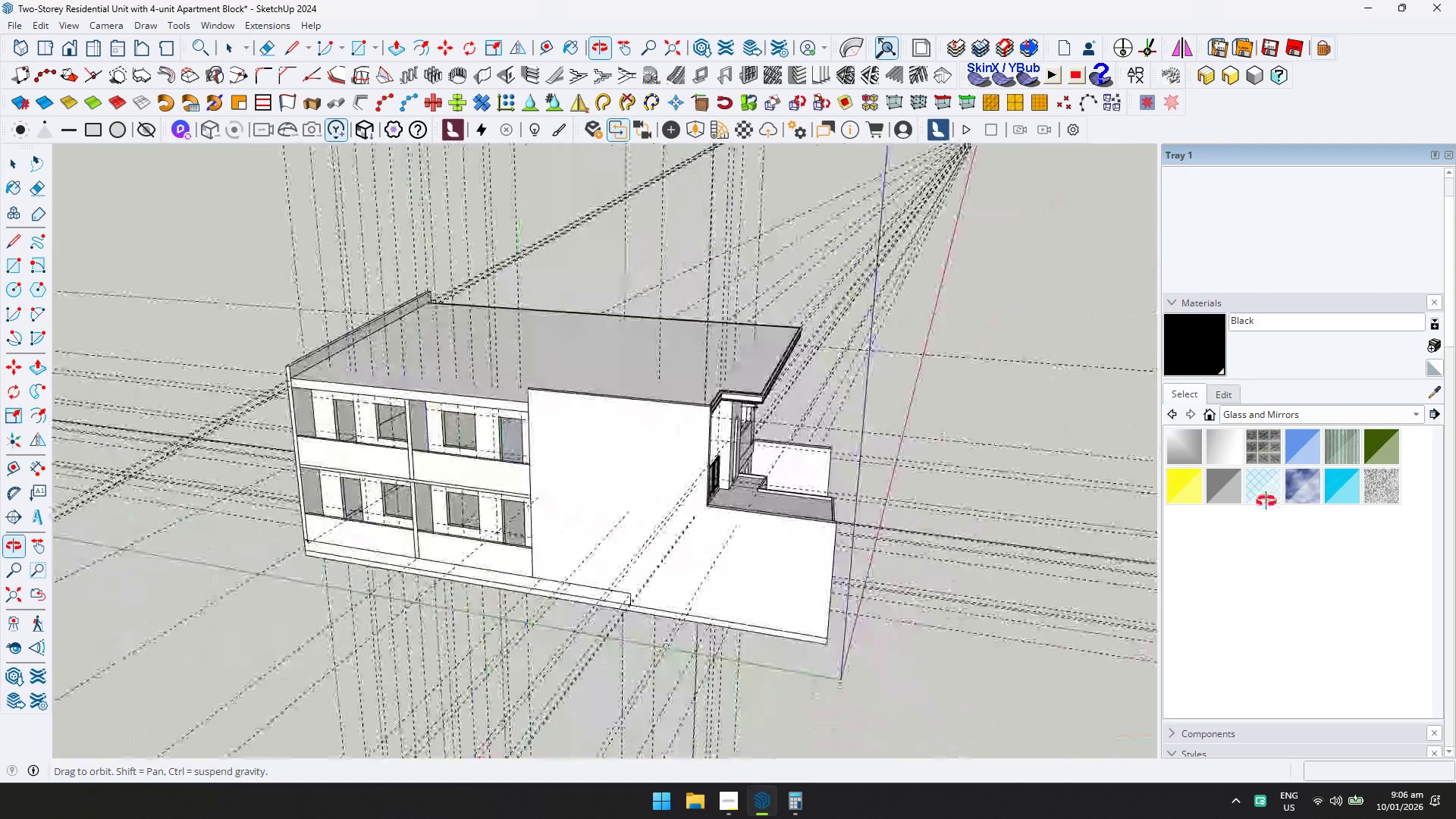 
key(Shift+ShiftLeft)
 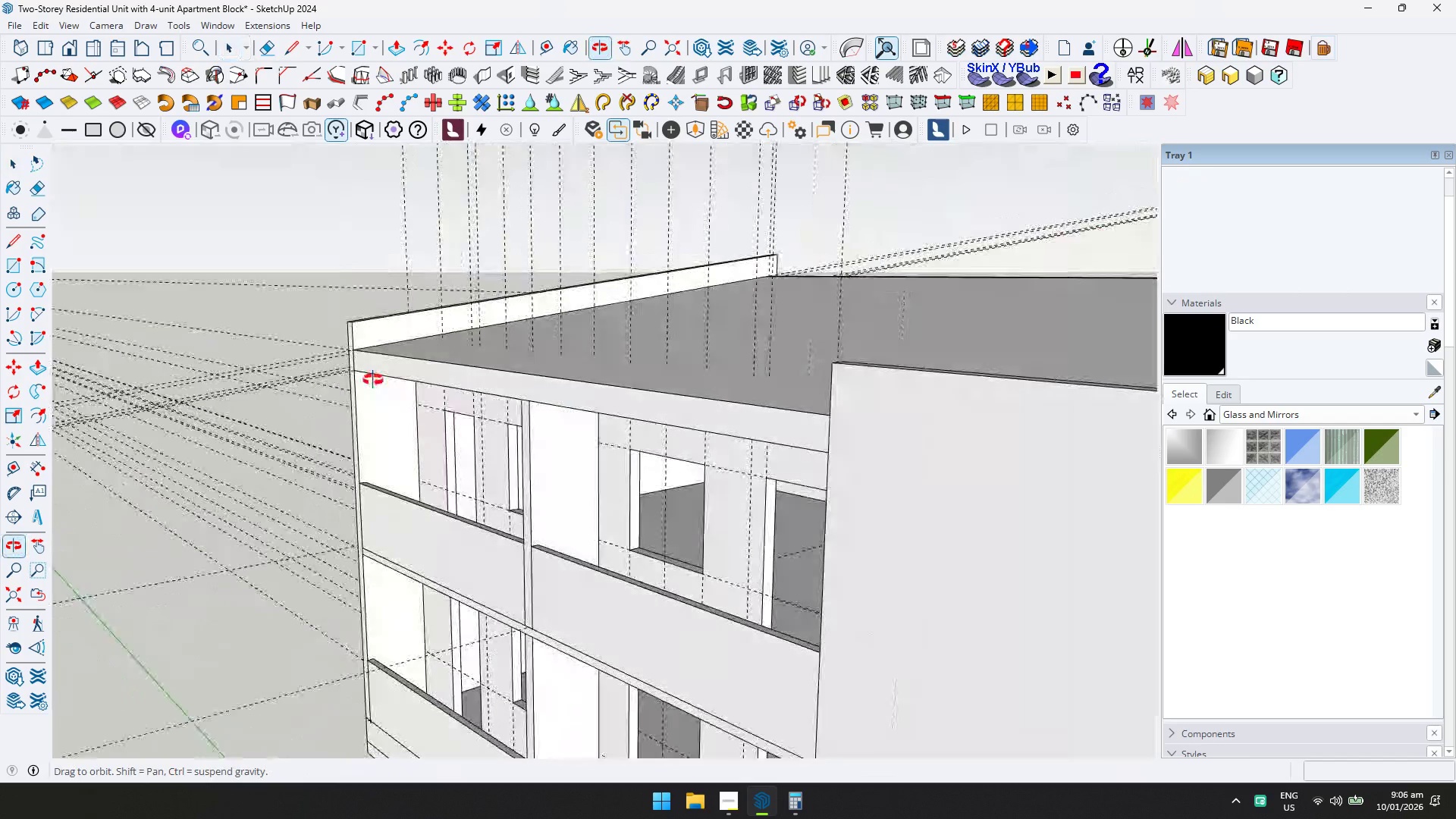 
scroll: coordinate [232, 378], scroll_direction: up, amount: 10.0
 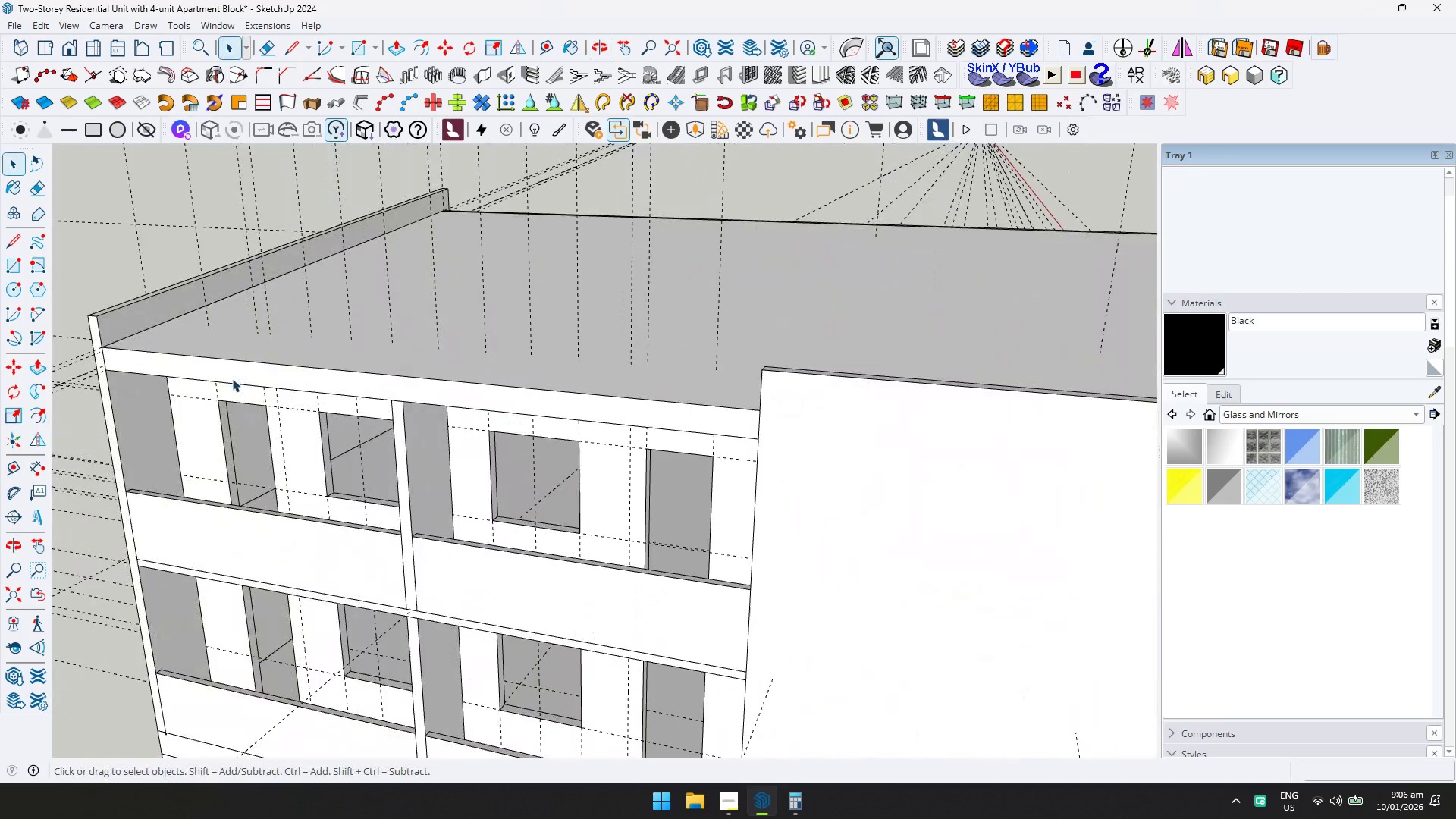 
double_click([384, 353])
 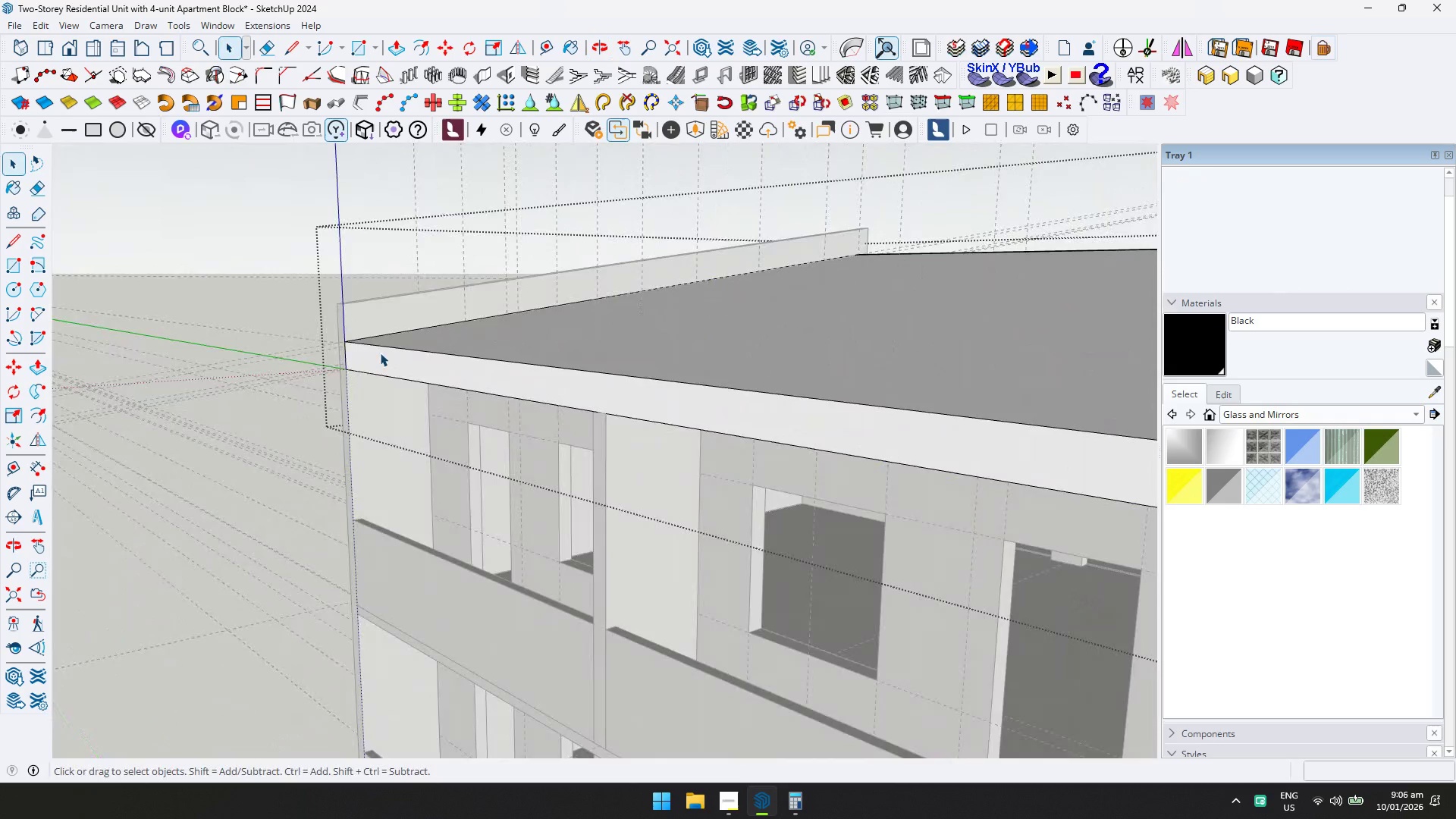 
scroll: coordinate [384, 368], scroll_direction: up, amount: 3.0
 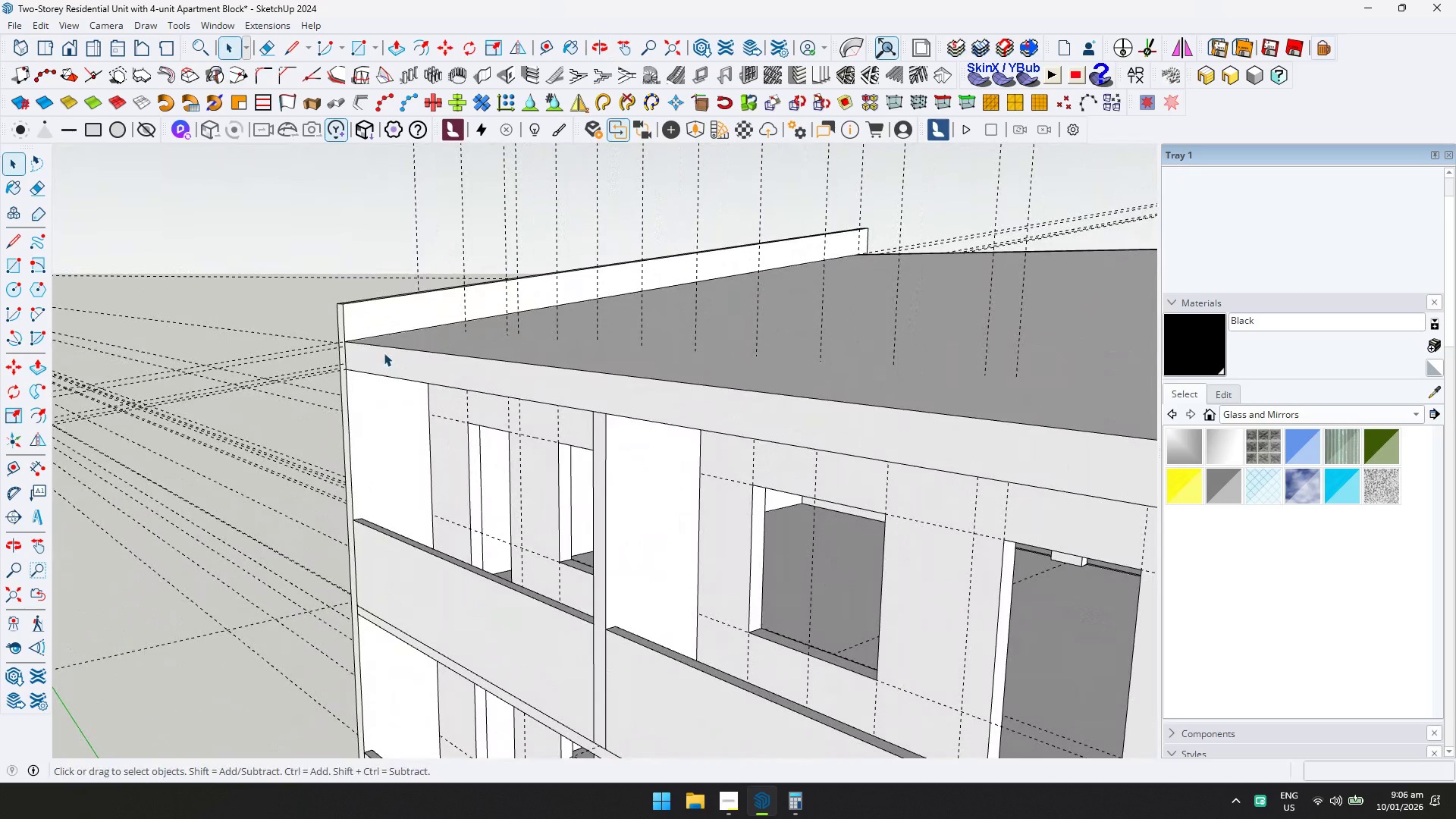 
left_click([370, 356])
 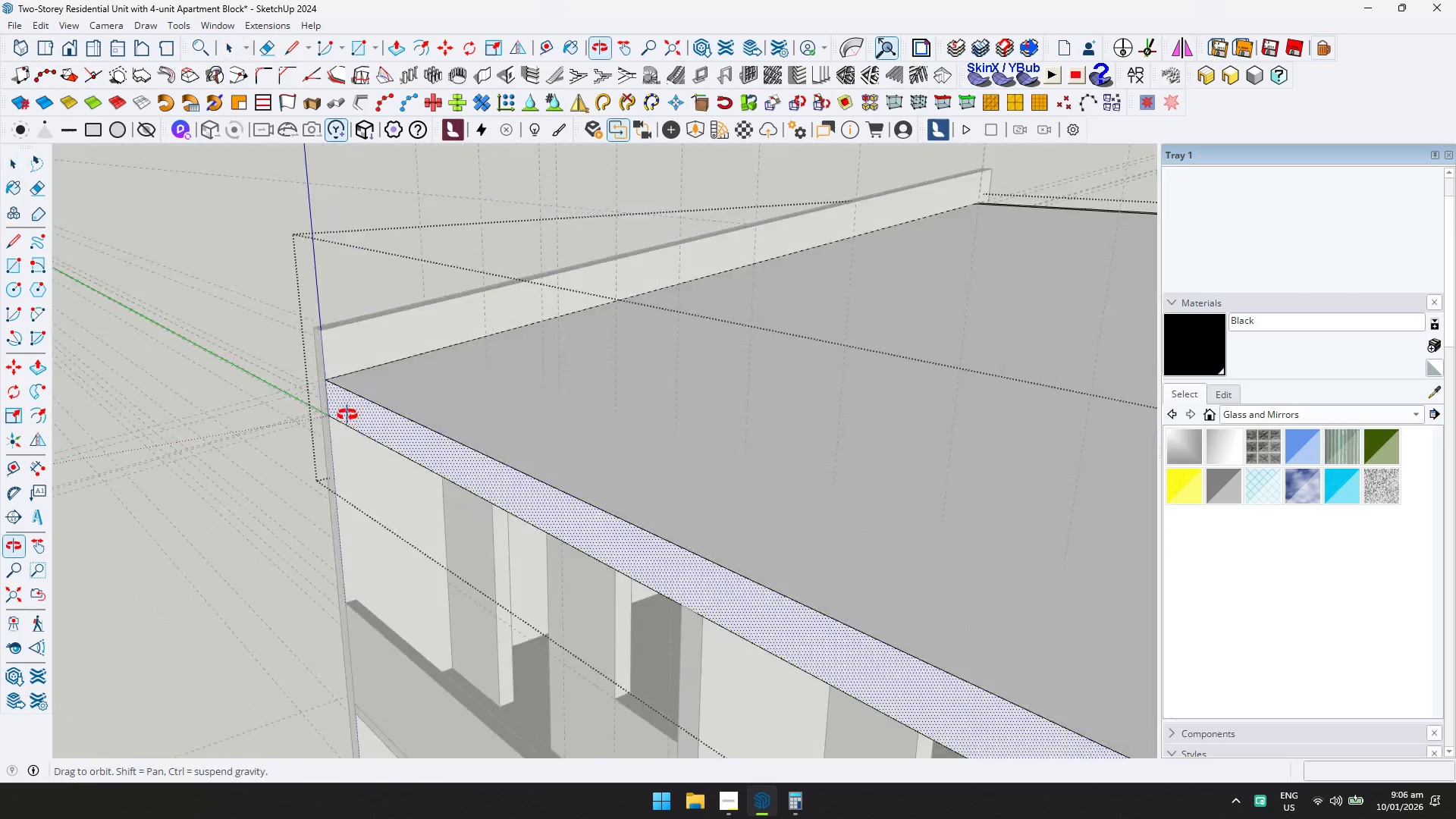 
scroll: coordinate [370, 356], scroll_direction: up, amount: 3.0
 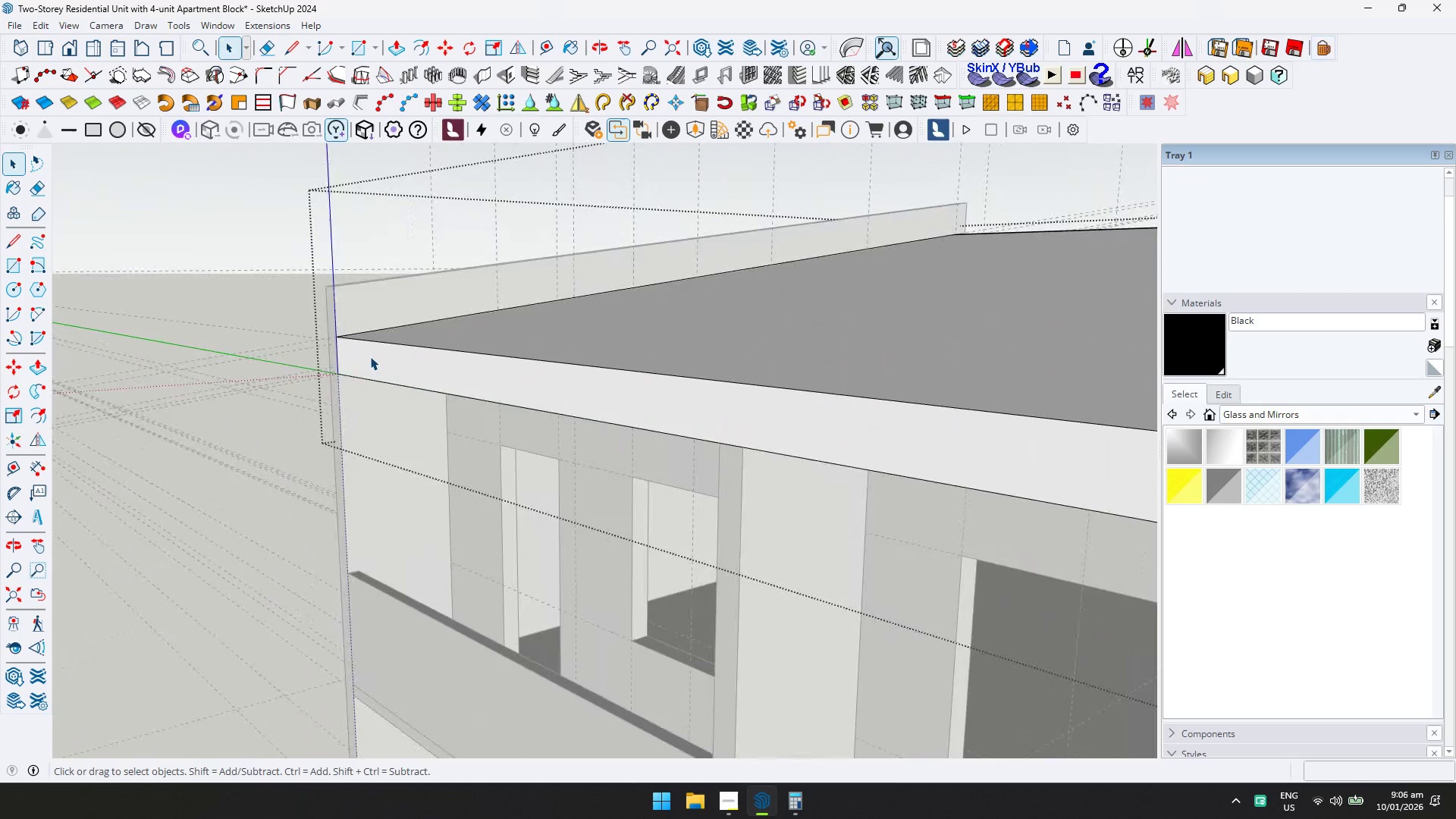 
key(T)
 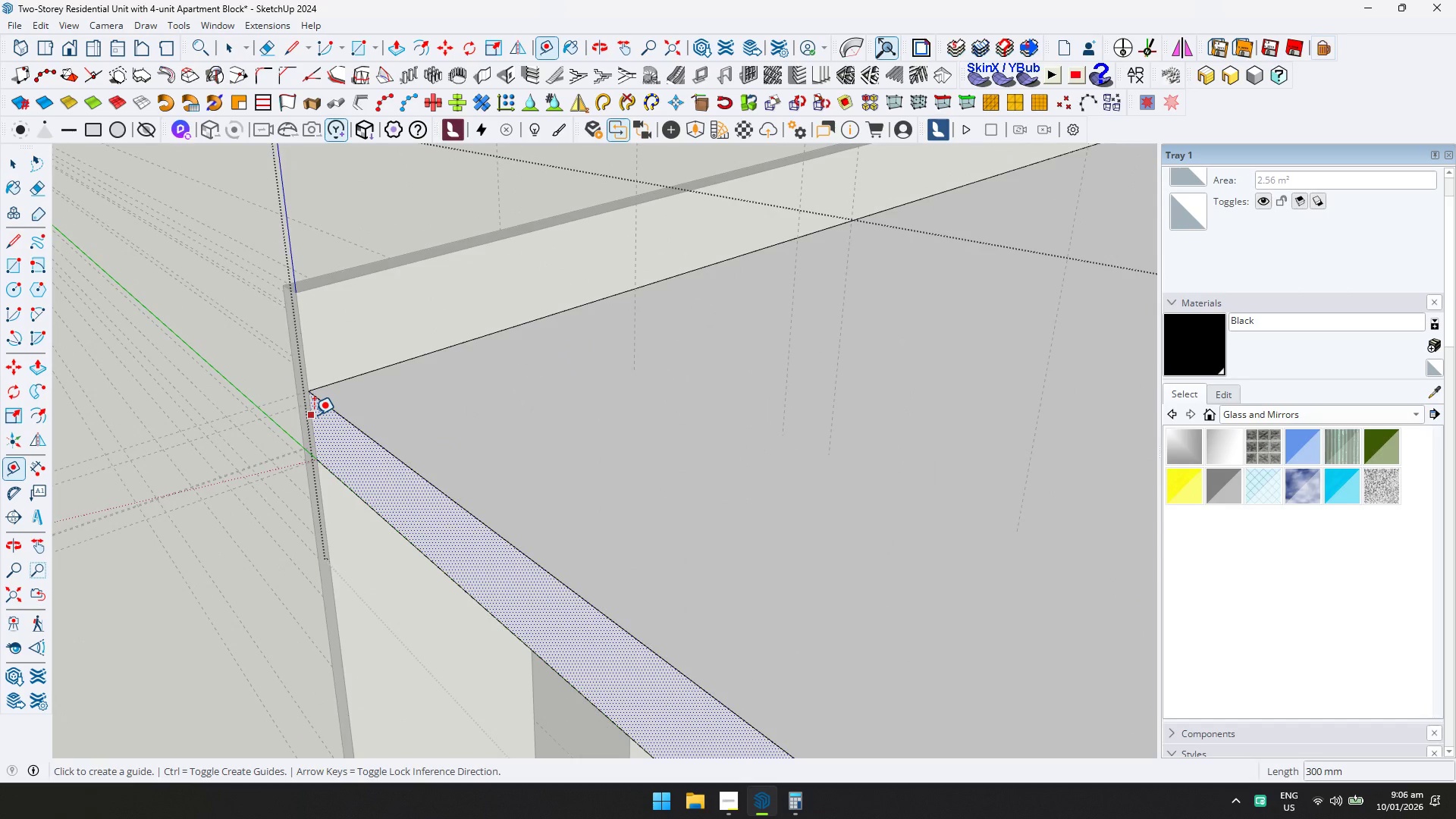 
scroll: coordinate [314, 417], scroll_direction: up, amount: 7.0
 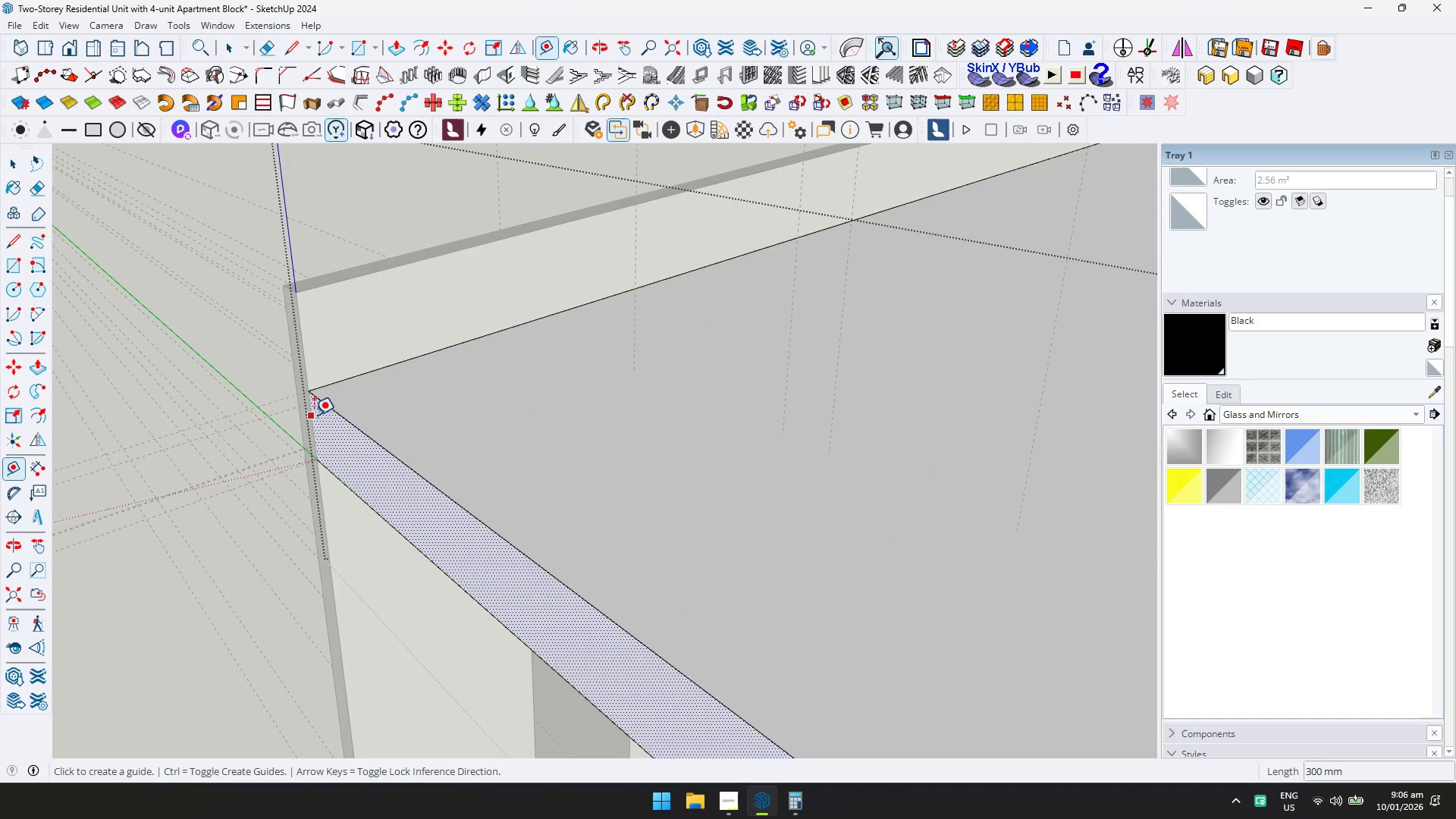 
key(D)
 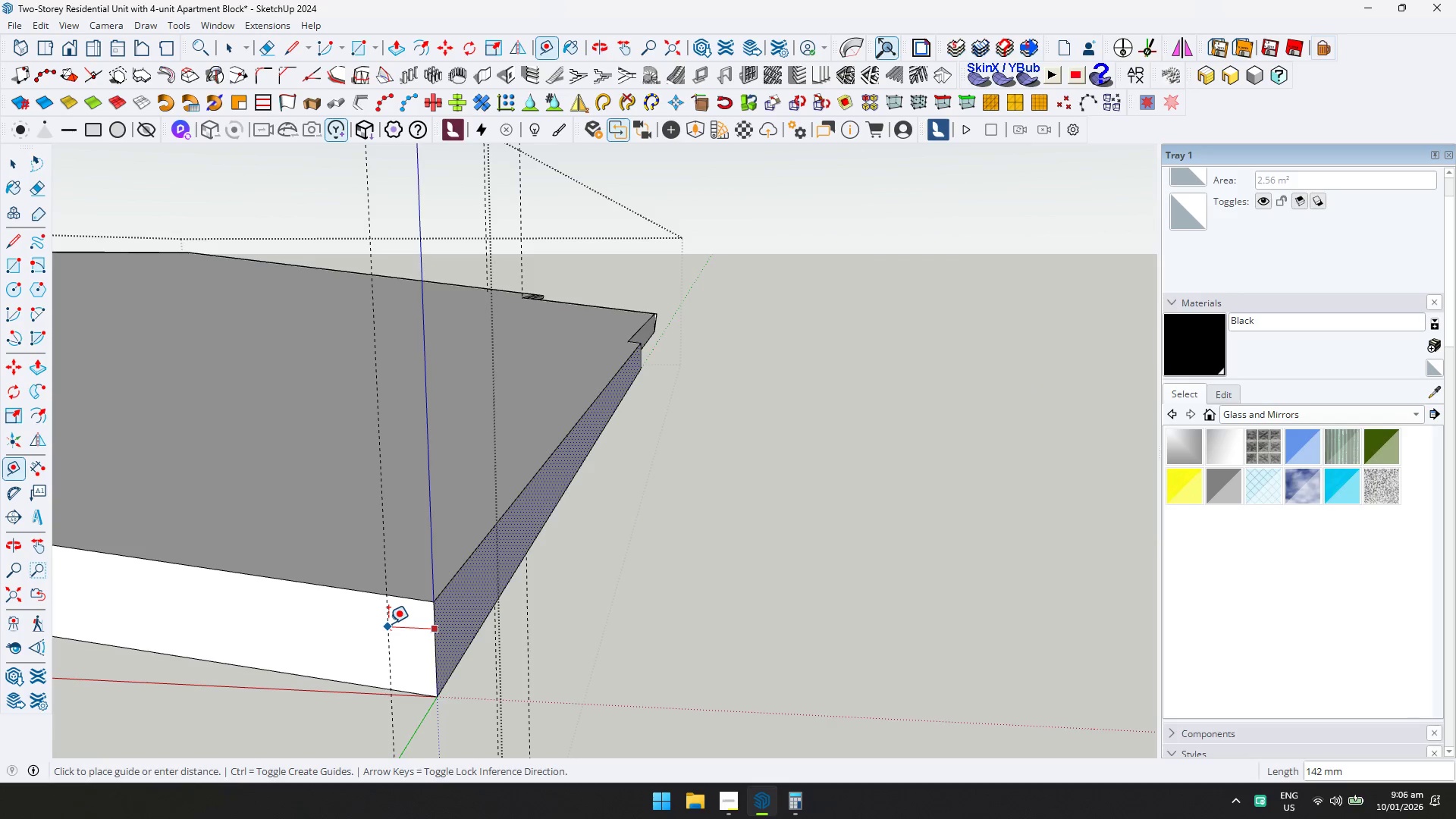 
scroll: coordinate [311, 416], scroll_direction: up, amount: 1.0
 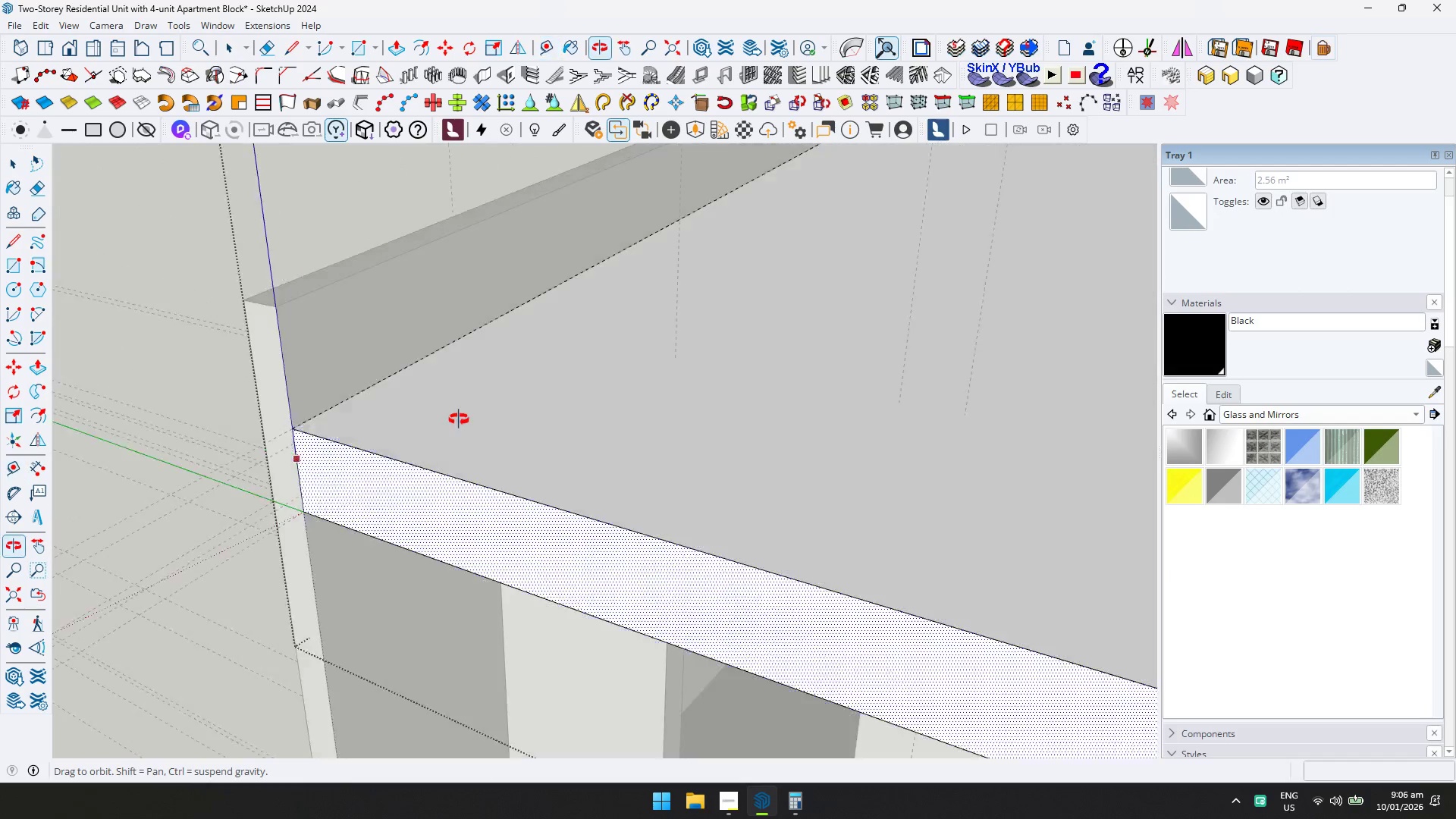 
type(50)
 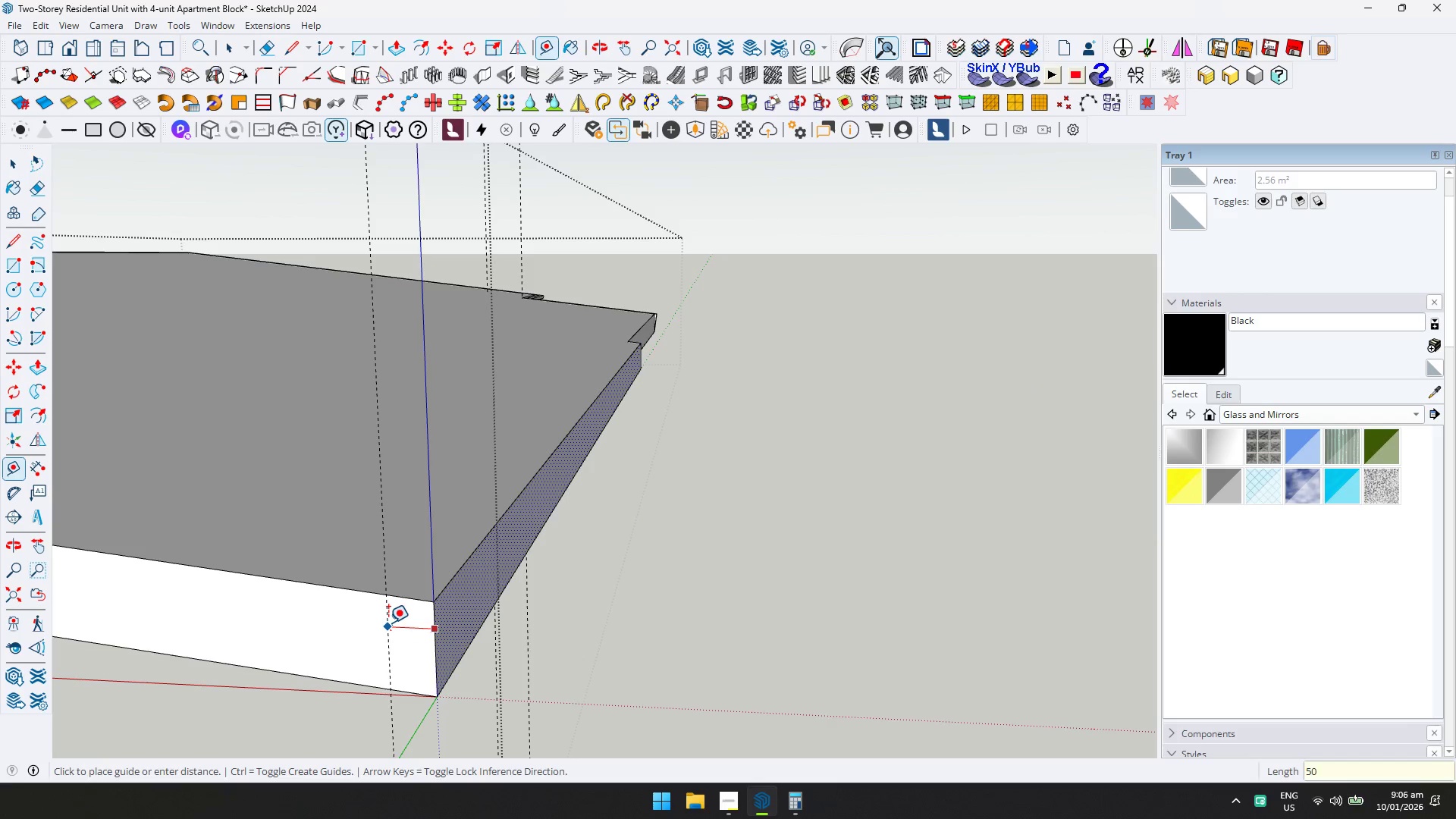 
key(Enter)
 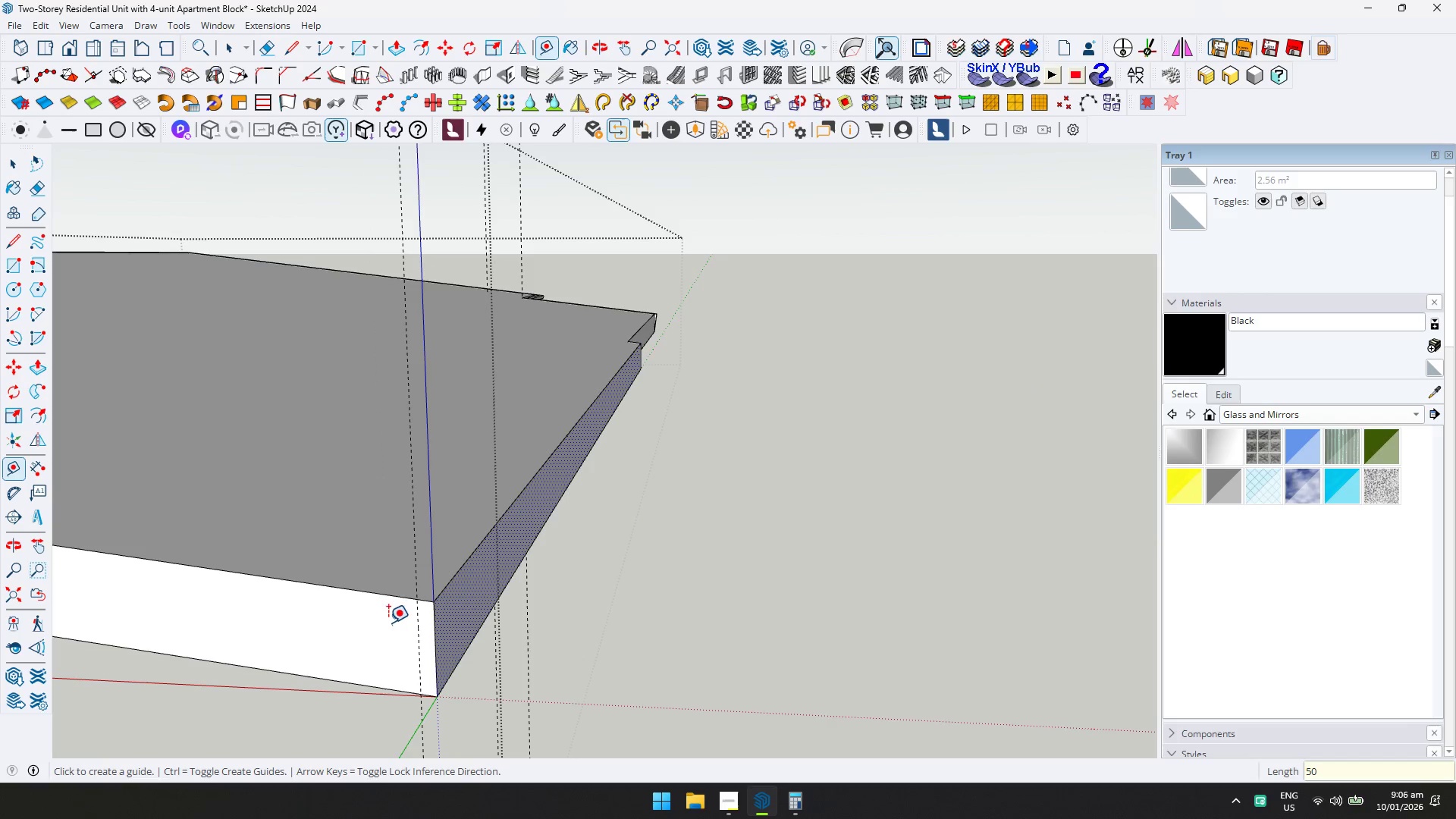 
key(L)
 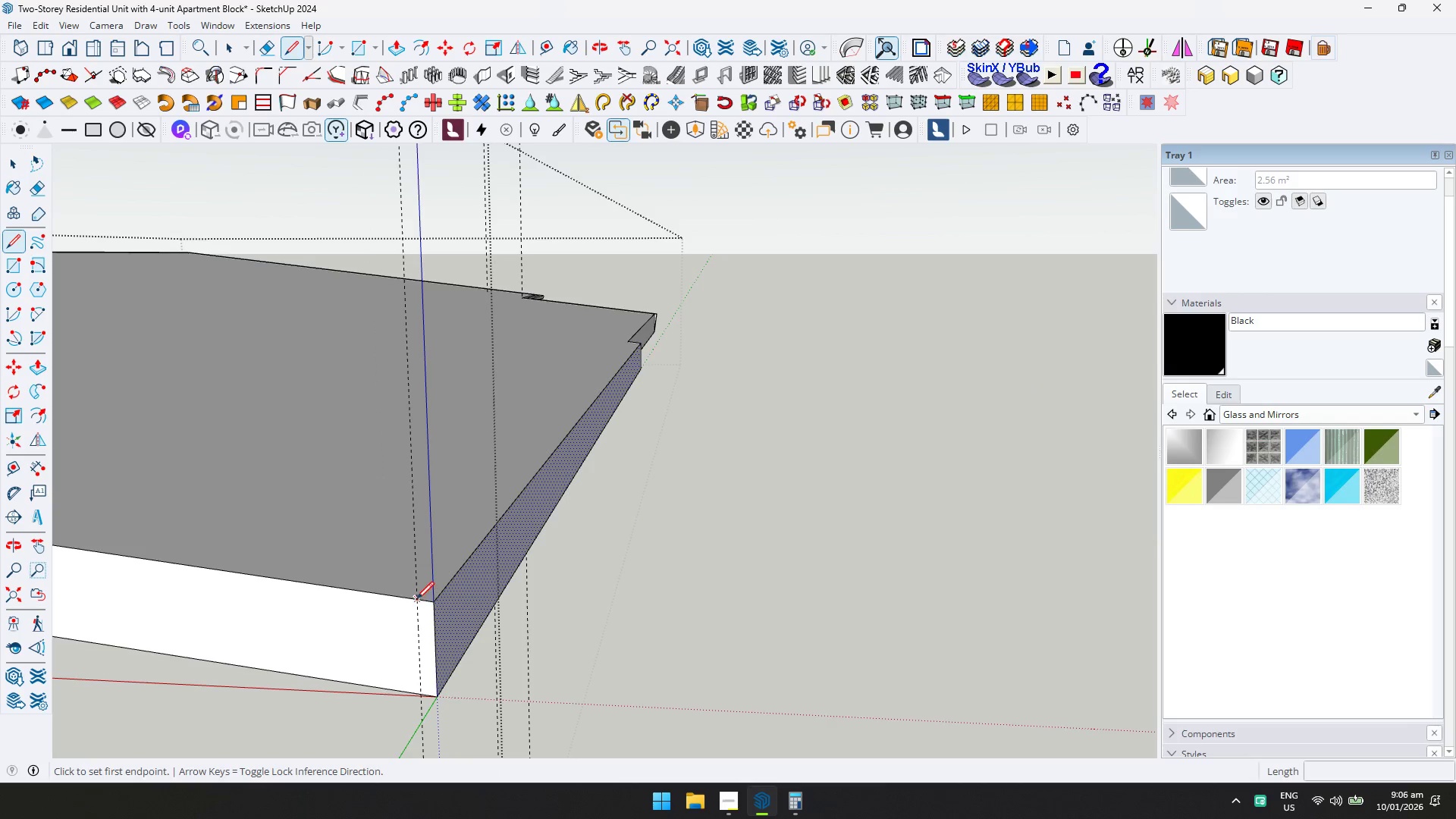 
left_click([416, 599])
 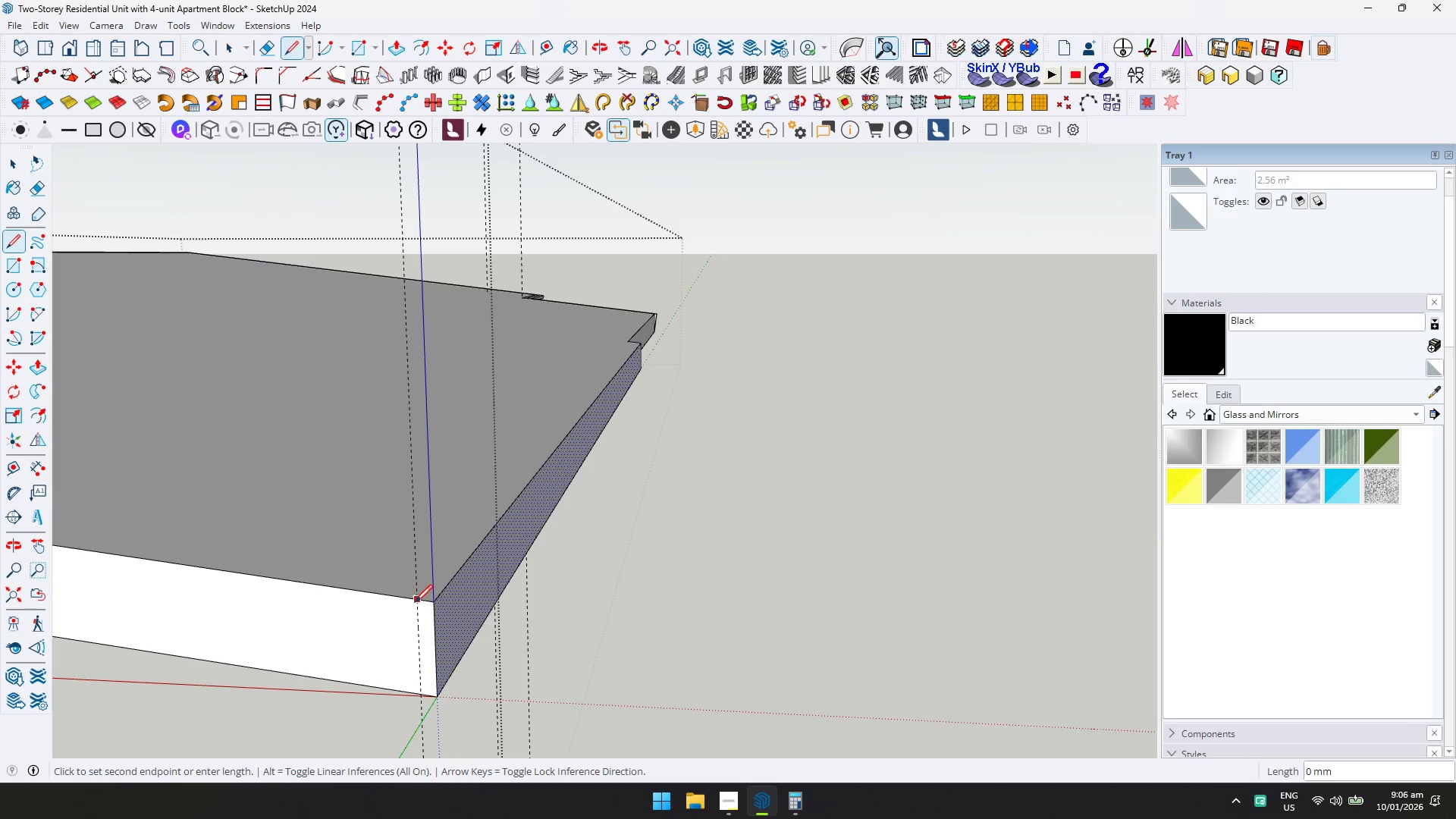 
key(ArrowUp)
 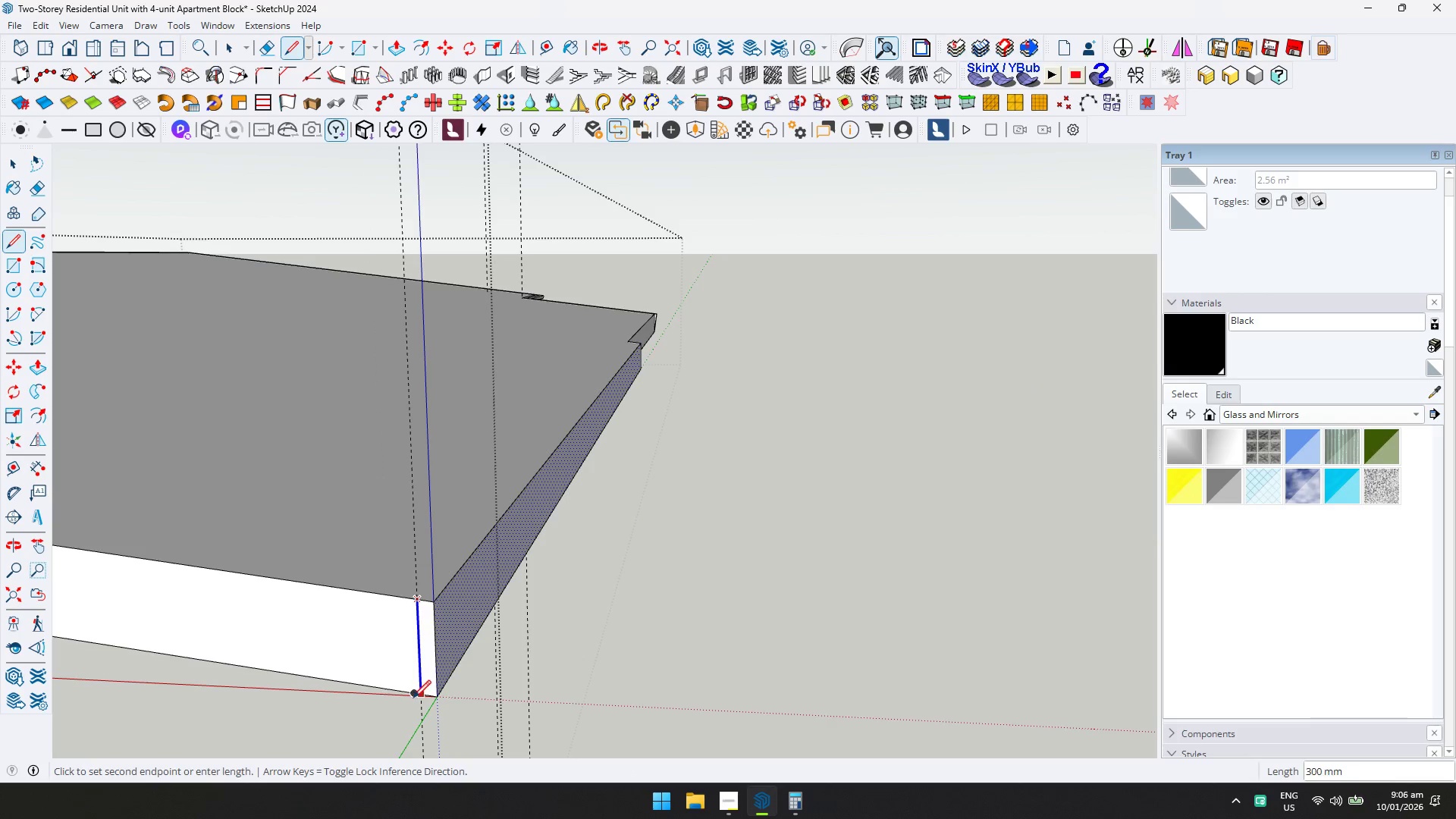 
left_click([417, 695])
 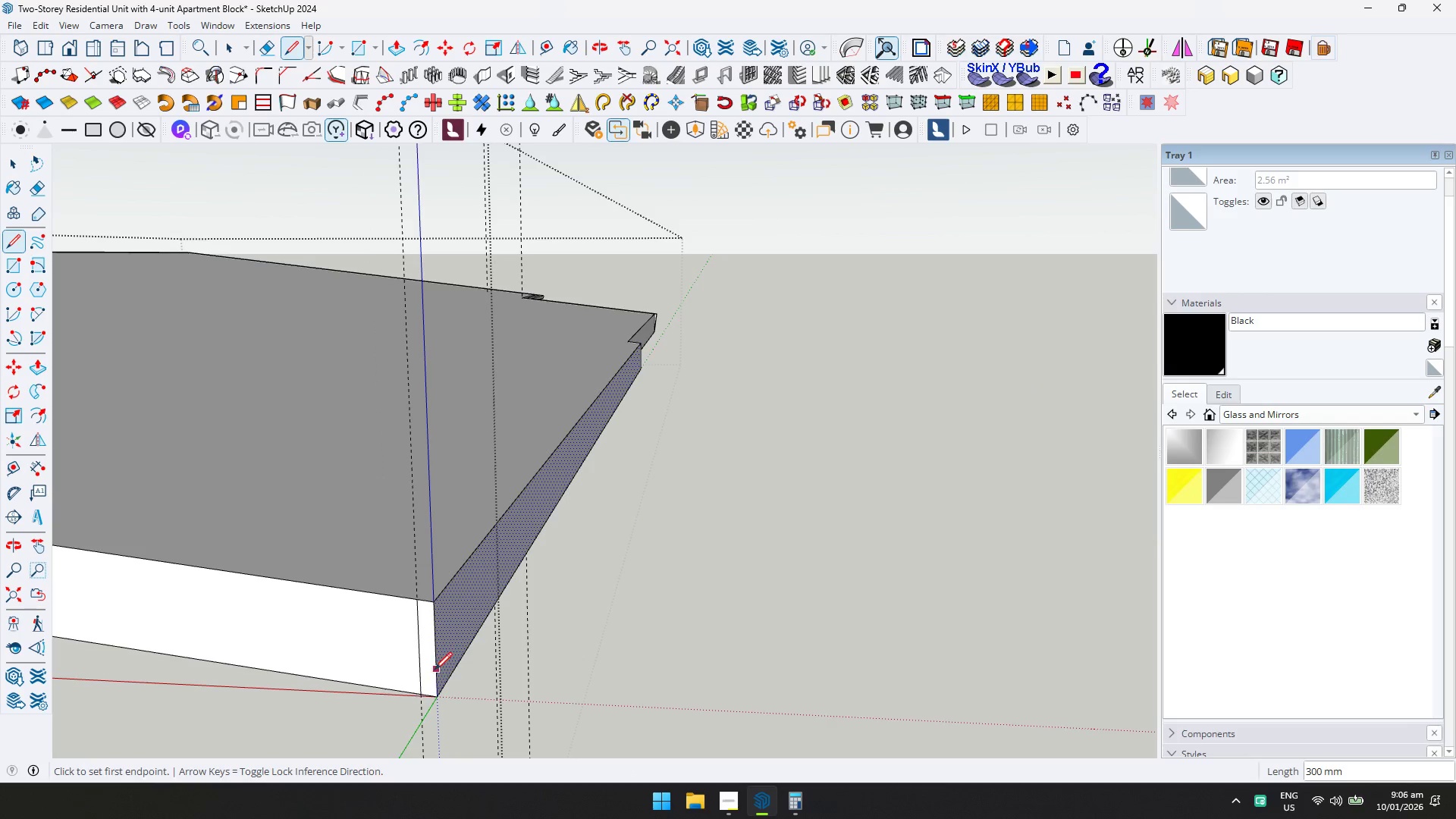 
key(P)
 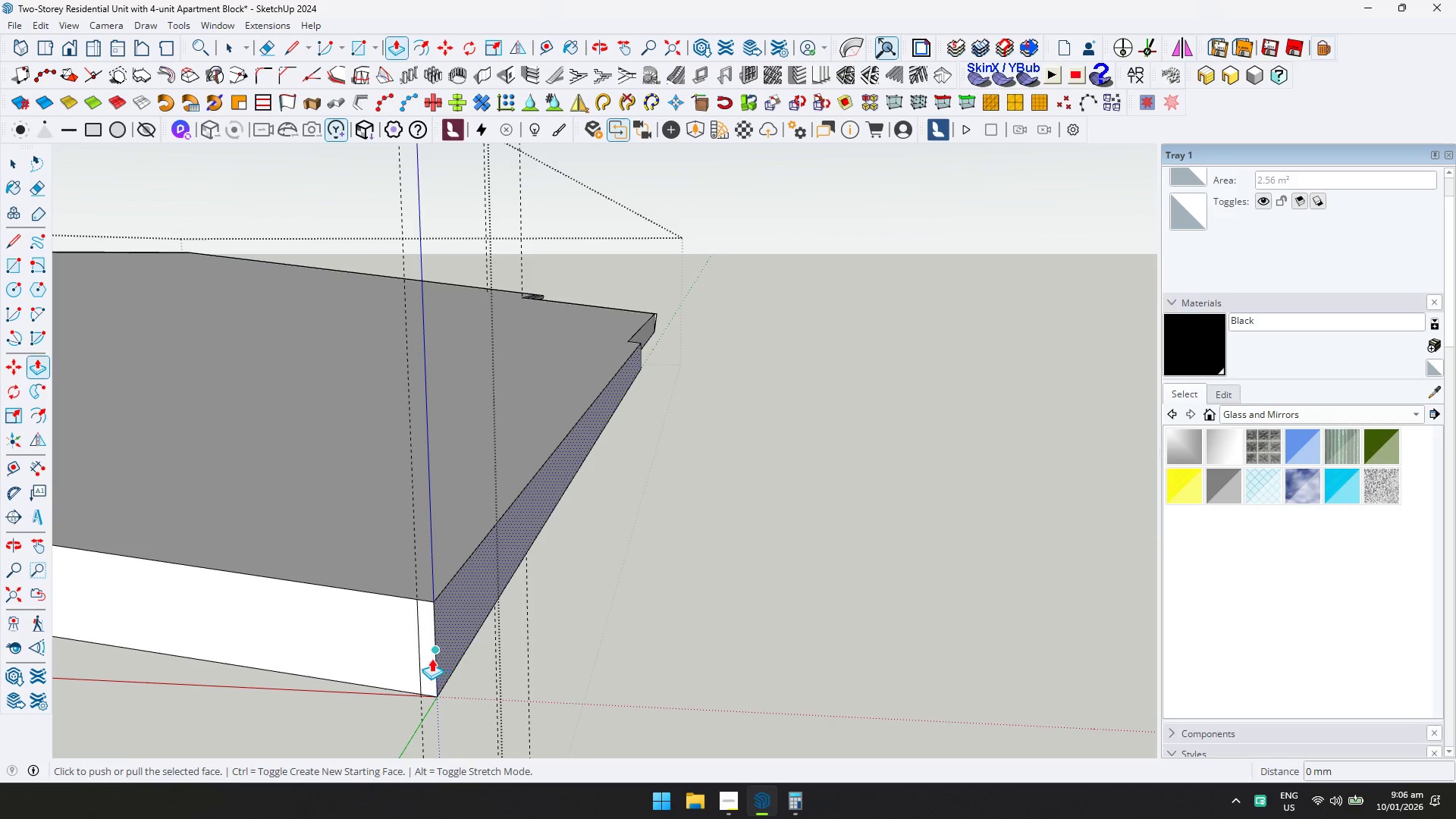 
key(Escape)
 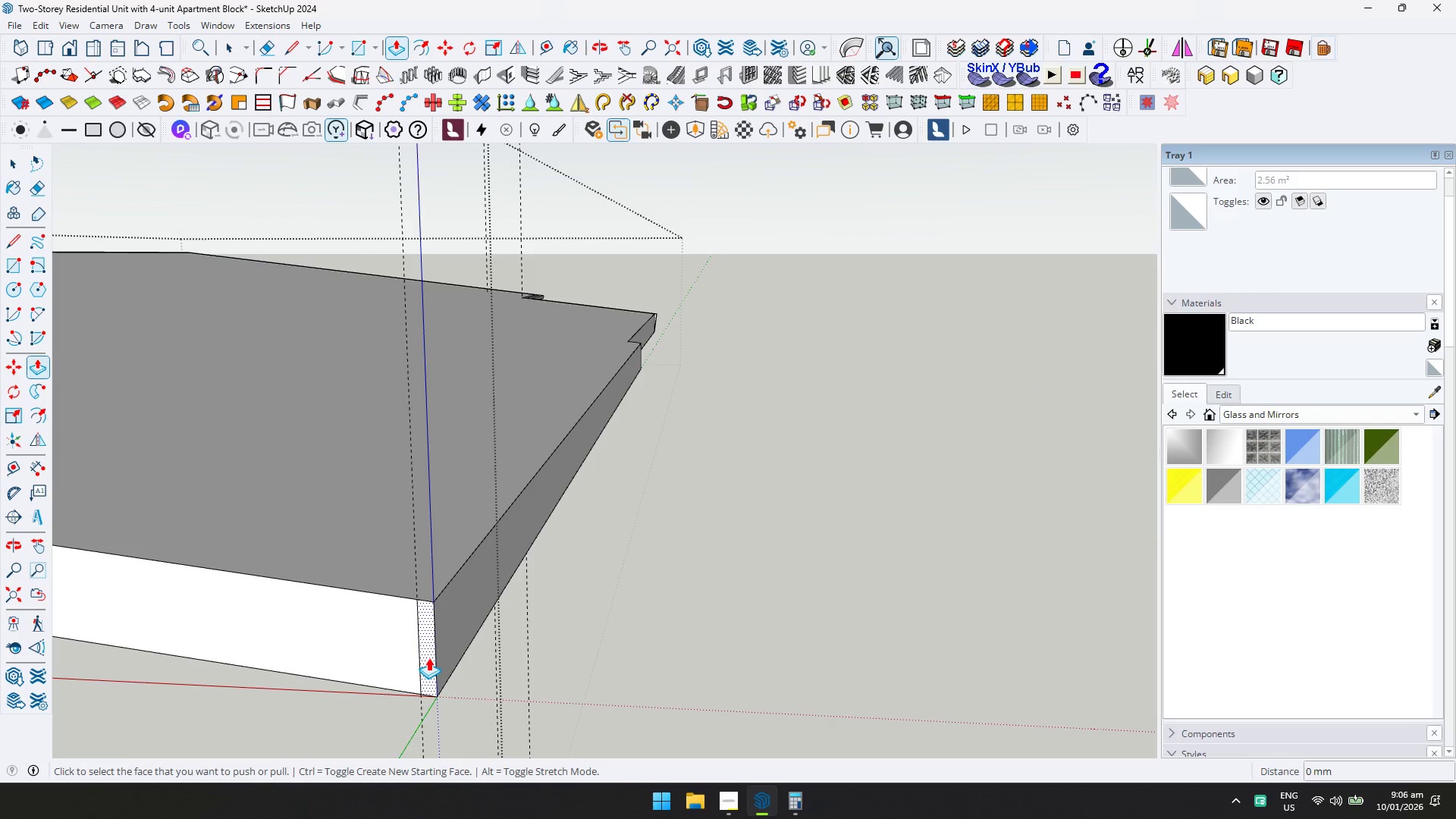 
left_click([428, 657])
 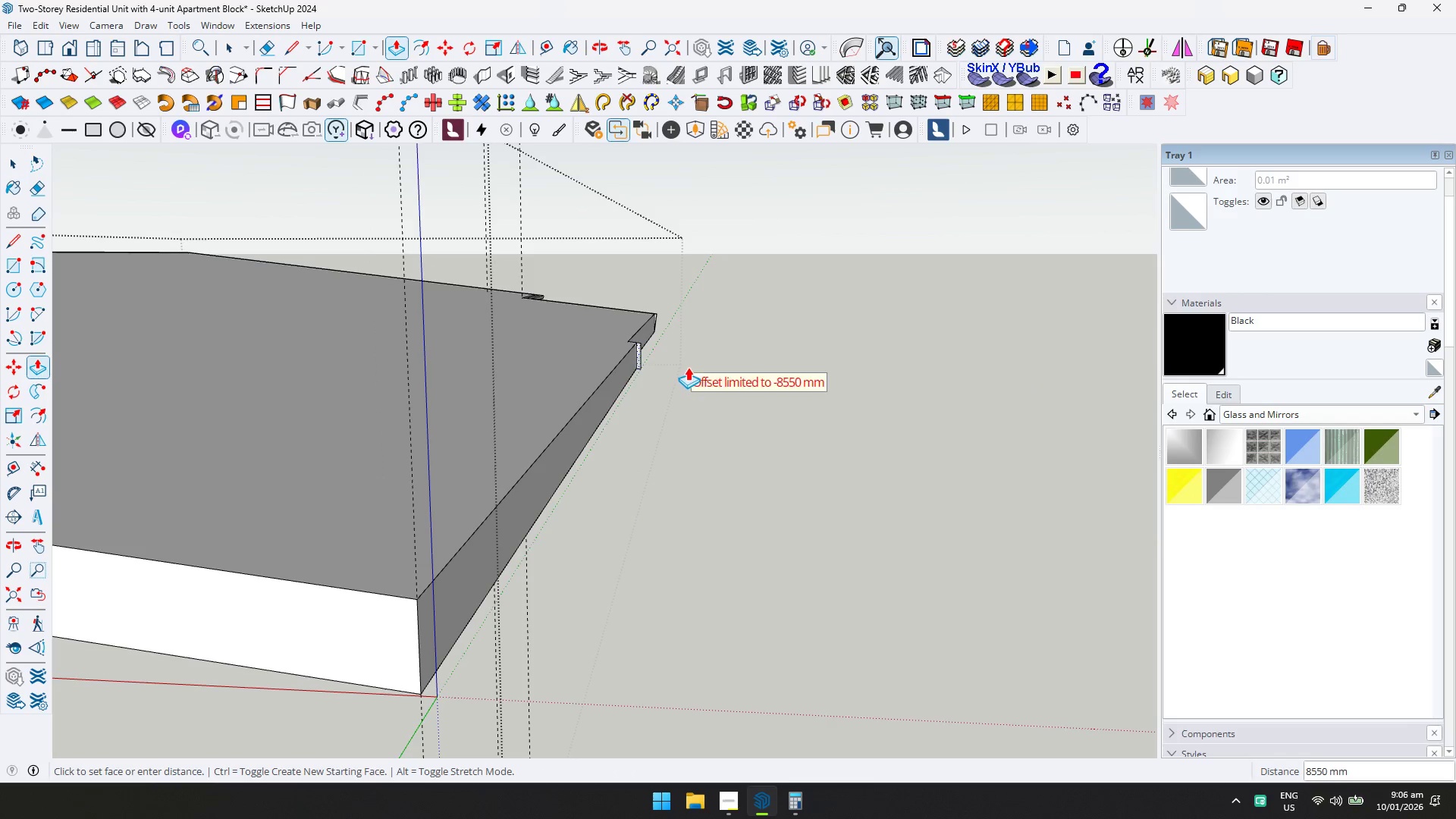 
left_click([696, 357])
 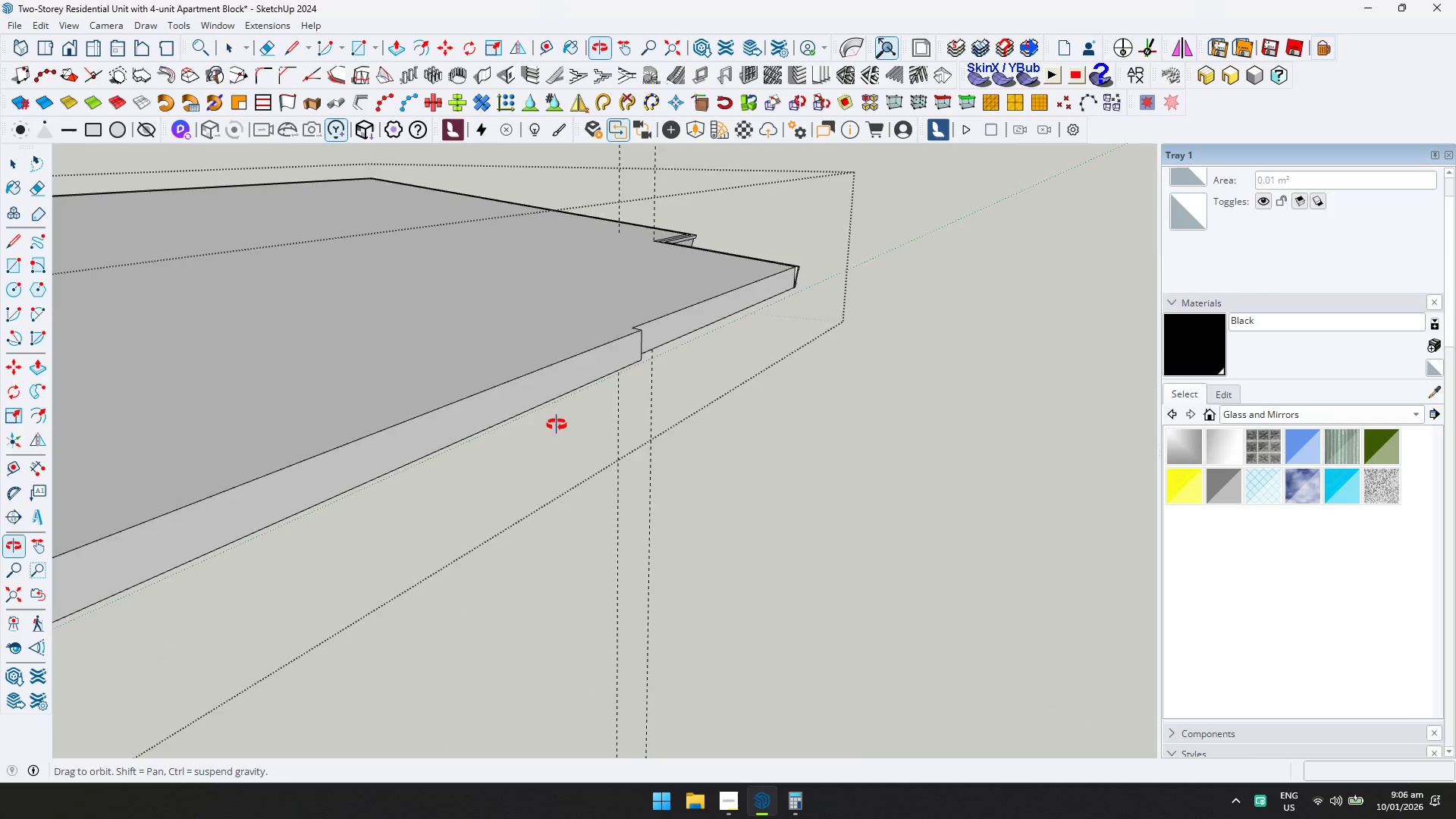 
hold_key(key=ShiftLeft, duration=0.36)
 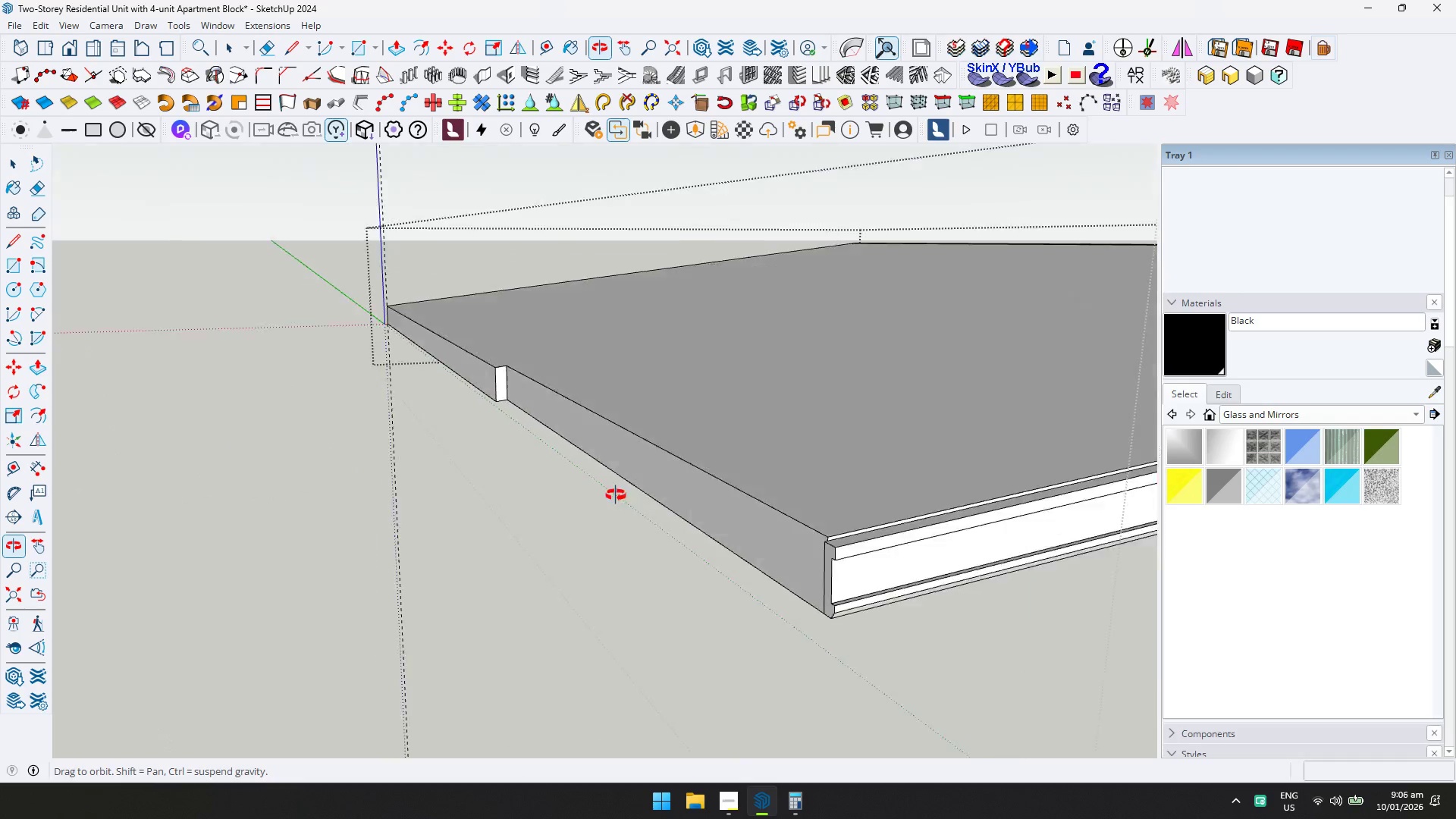 
hold_key(key=ShiftLeft, duration=0.34)
 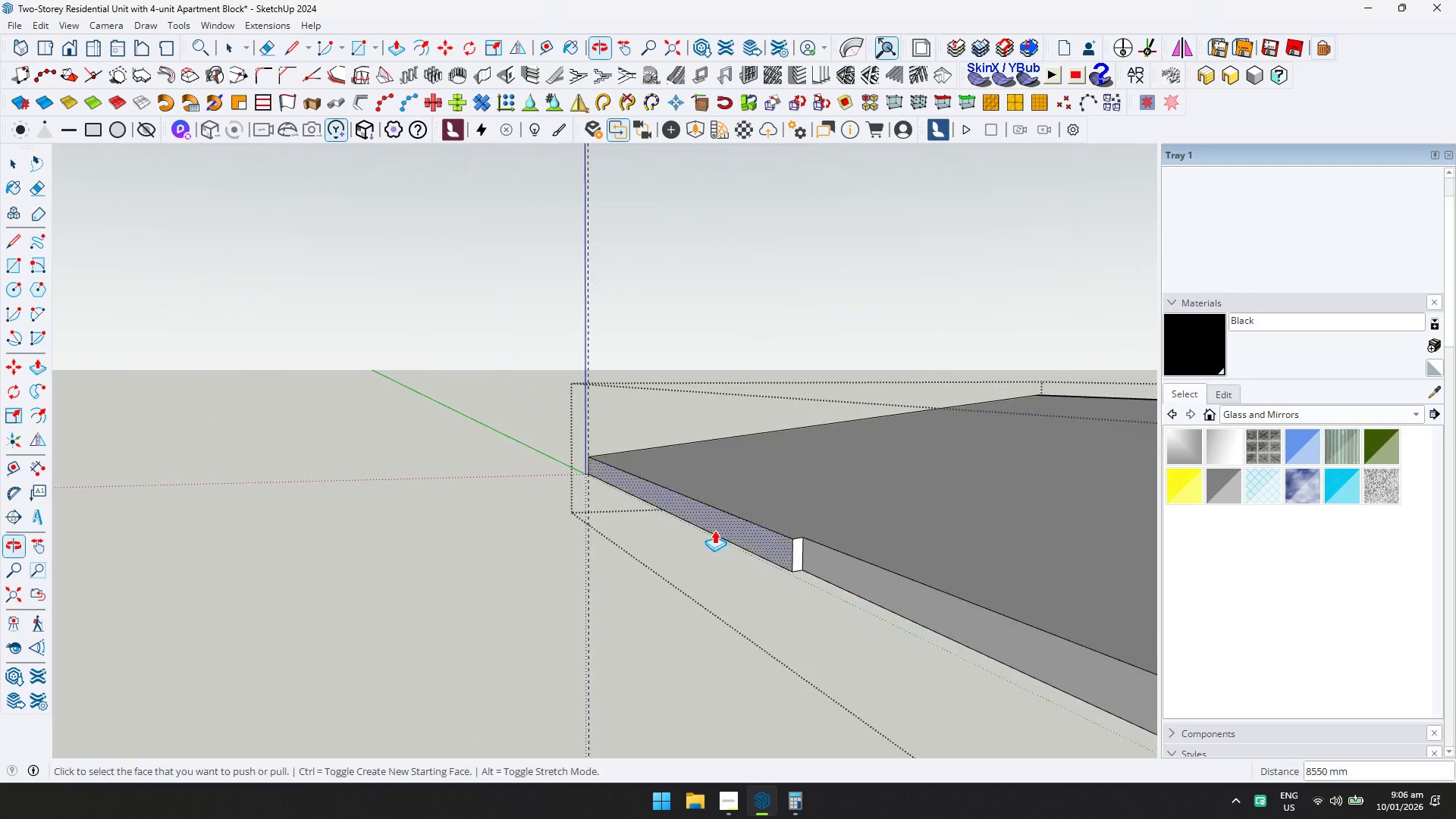 
key(Space)
 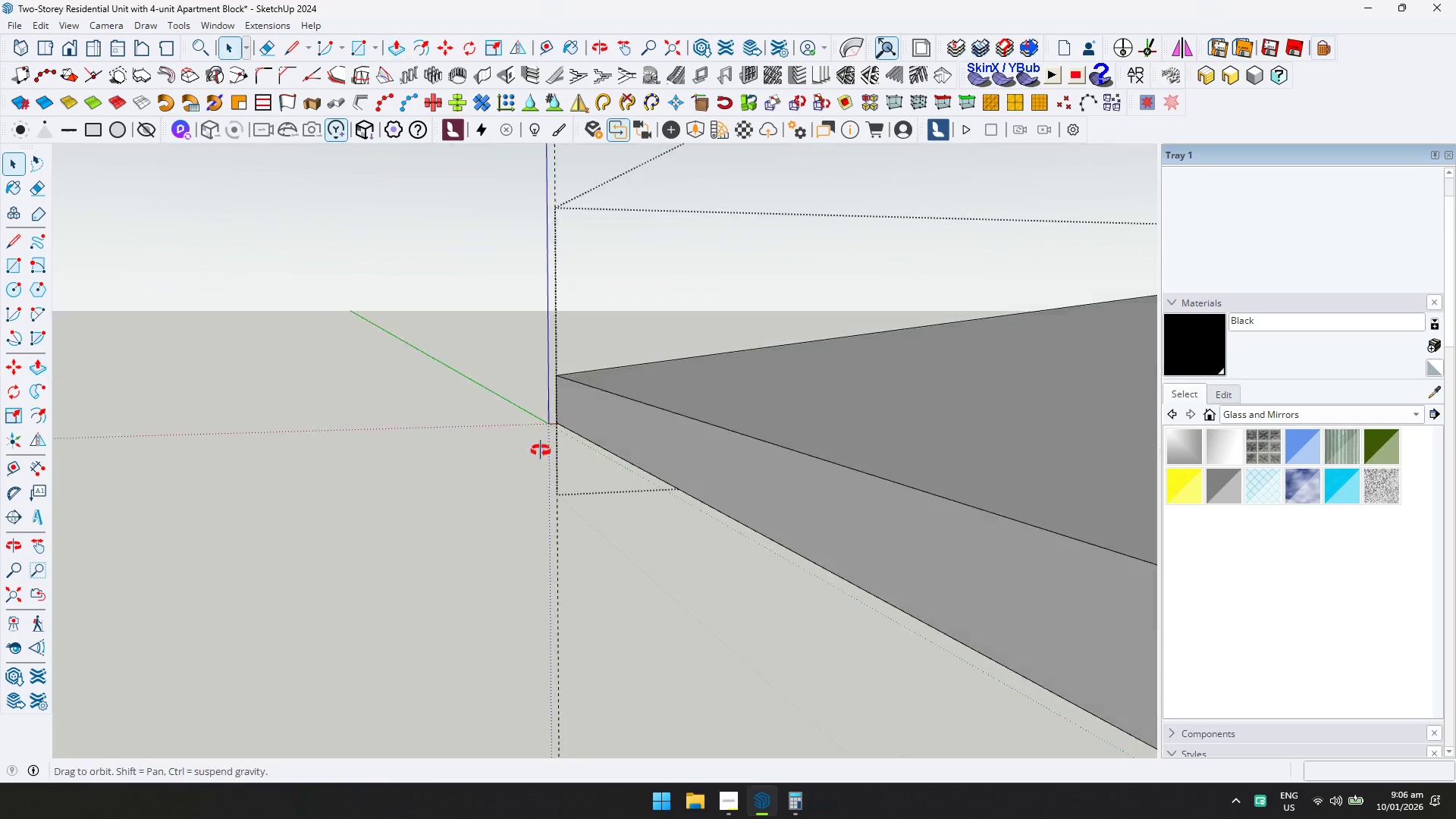 
scroll: coordinate [583, 483], scroll_direction: up, amount: 11.0
 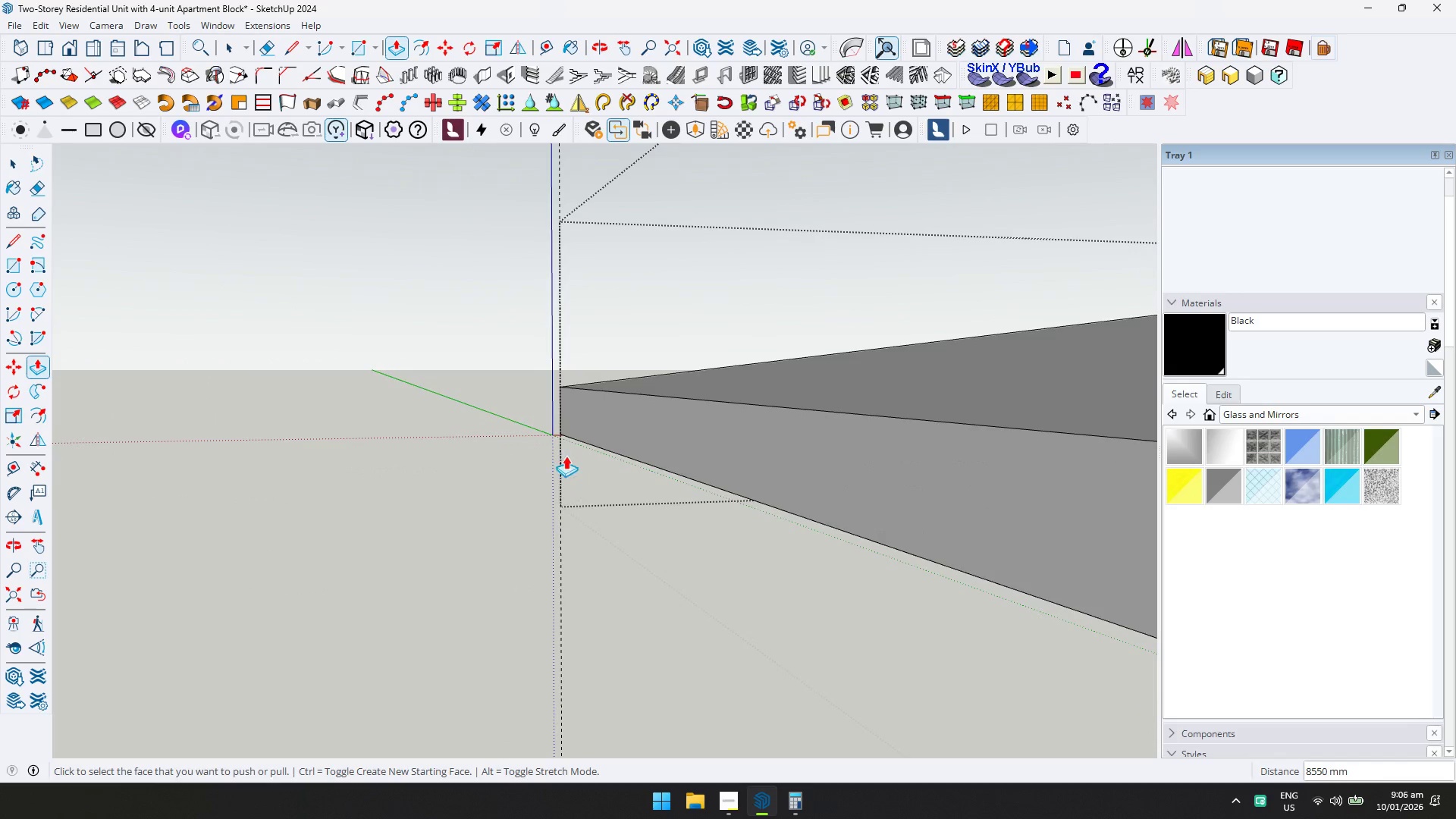 
key(Control+V)
 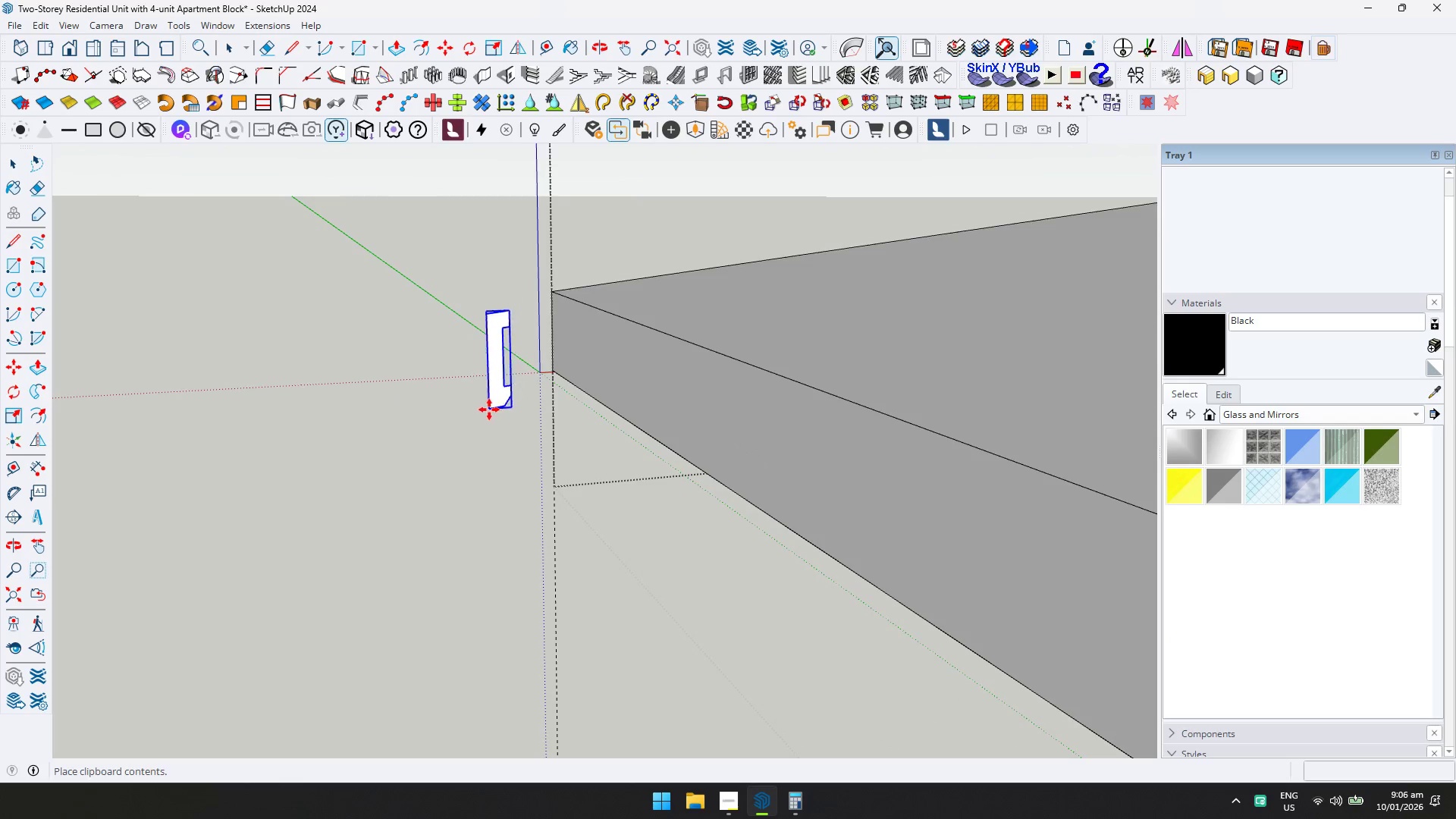 
scroll: coordinate [515, 410], scroll_direction: up, amount: 4.0
 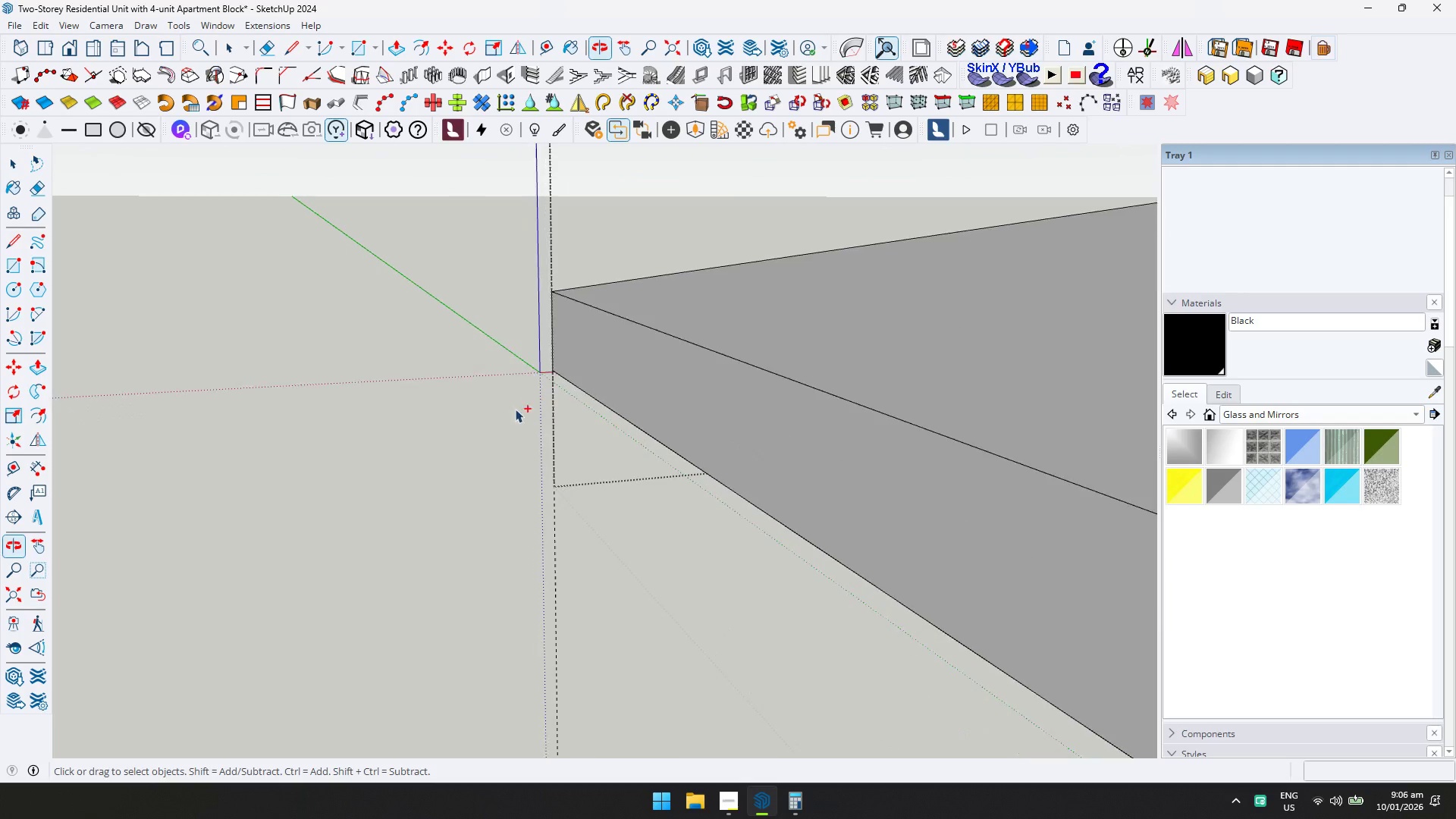 
left_click([490, 425])
 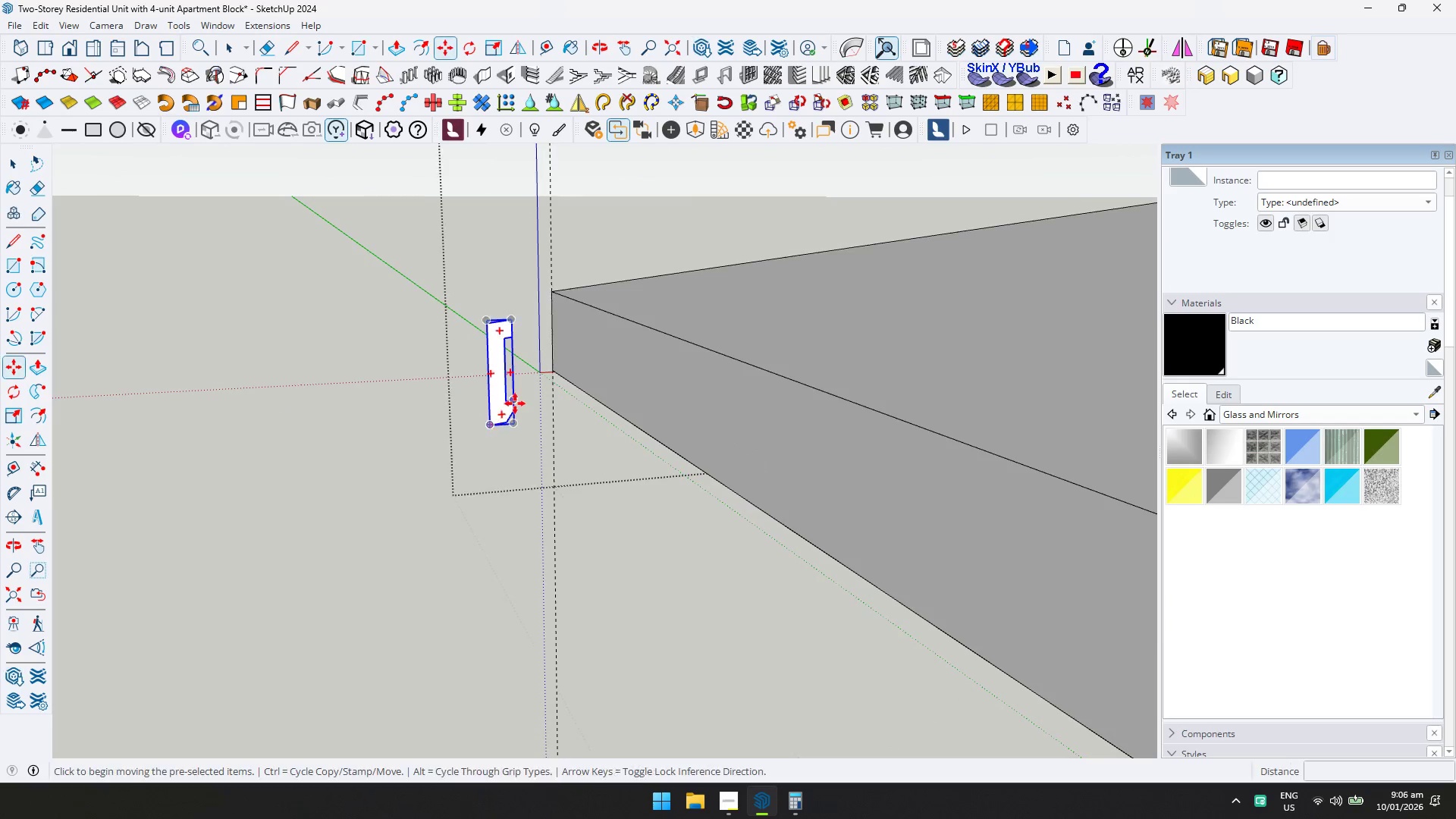 
scroll: coordinate [328, 453], scroll_direction: up, amount: 4.0
 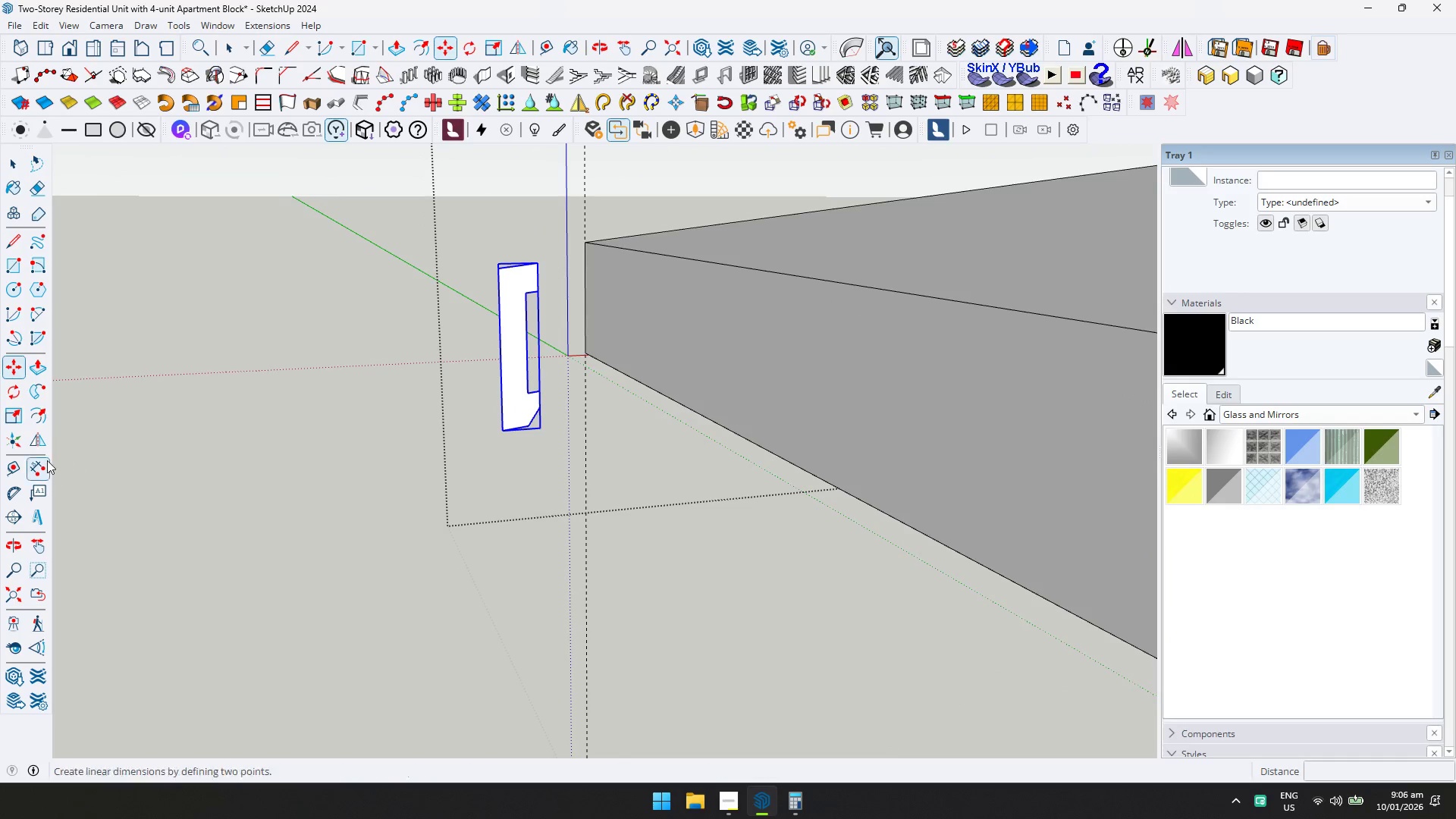 
left_click([42, 444])
 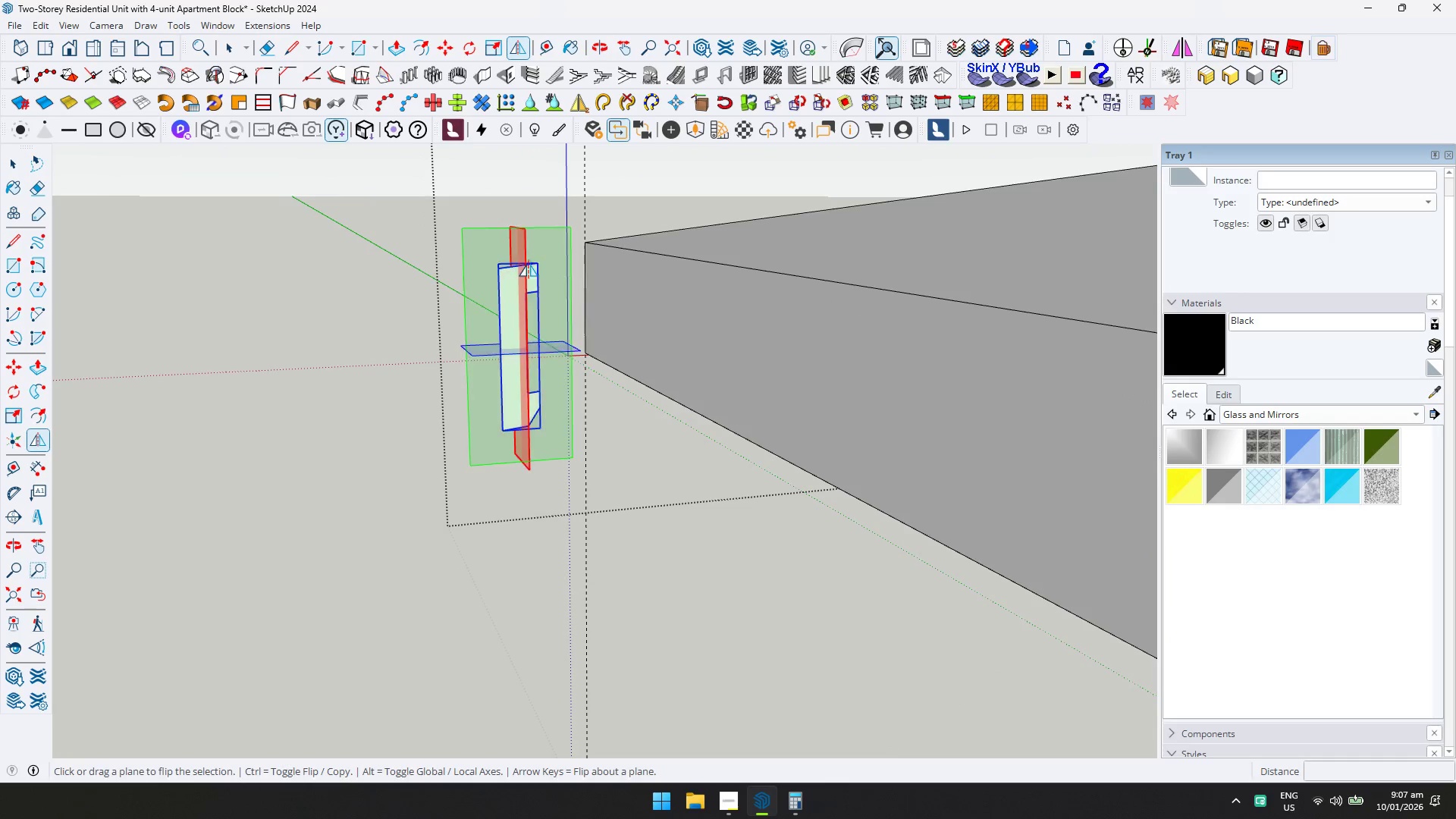 
left_click([526, 255])
 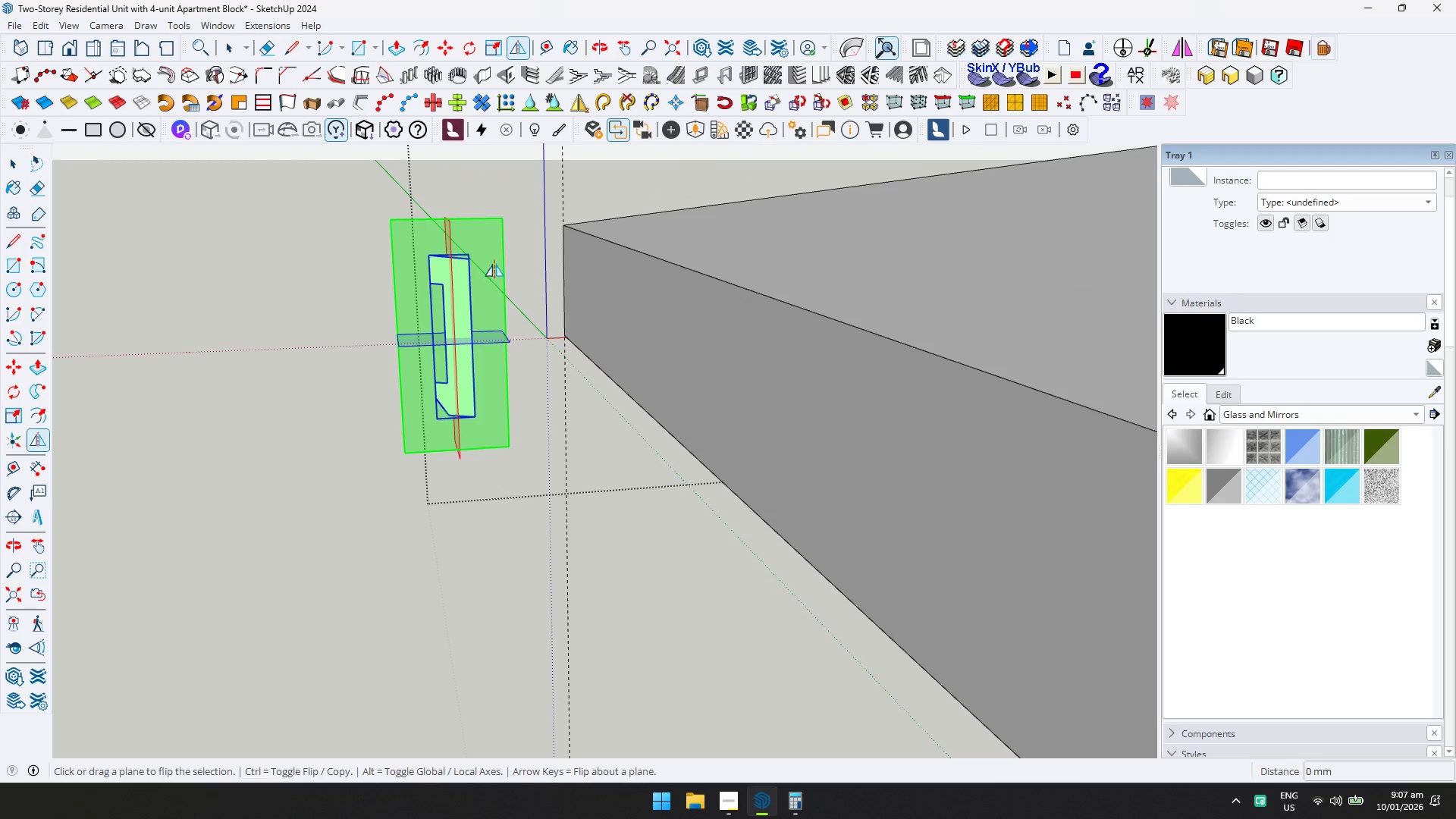 
left_click([491, 259])
 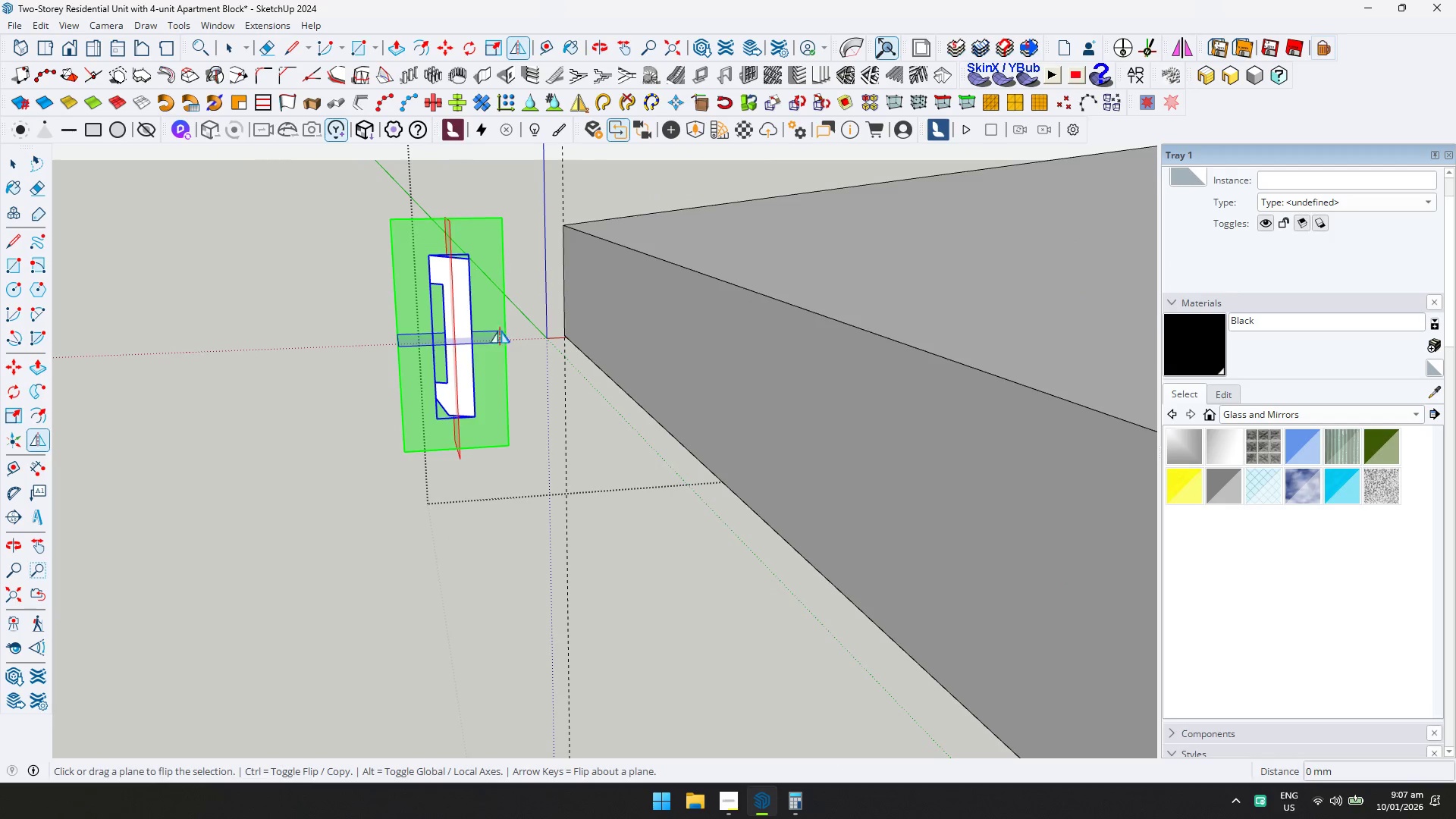 
left_click([497, 336])
 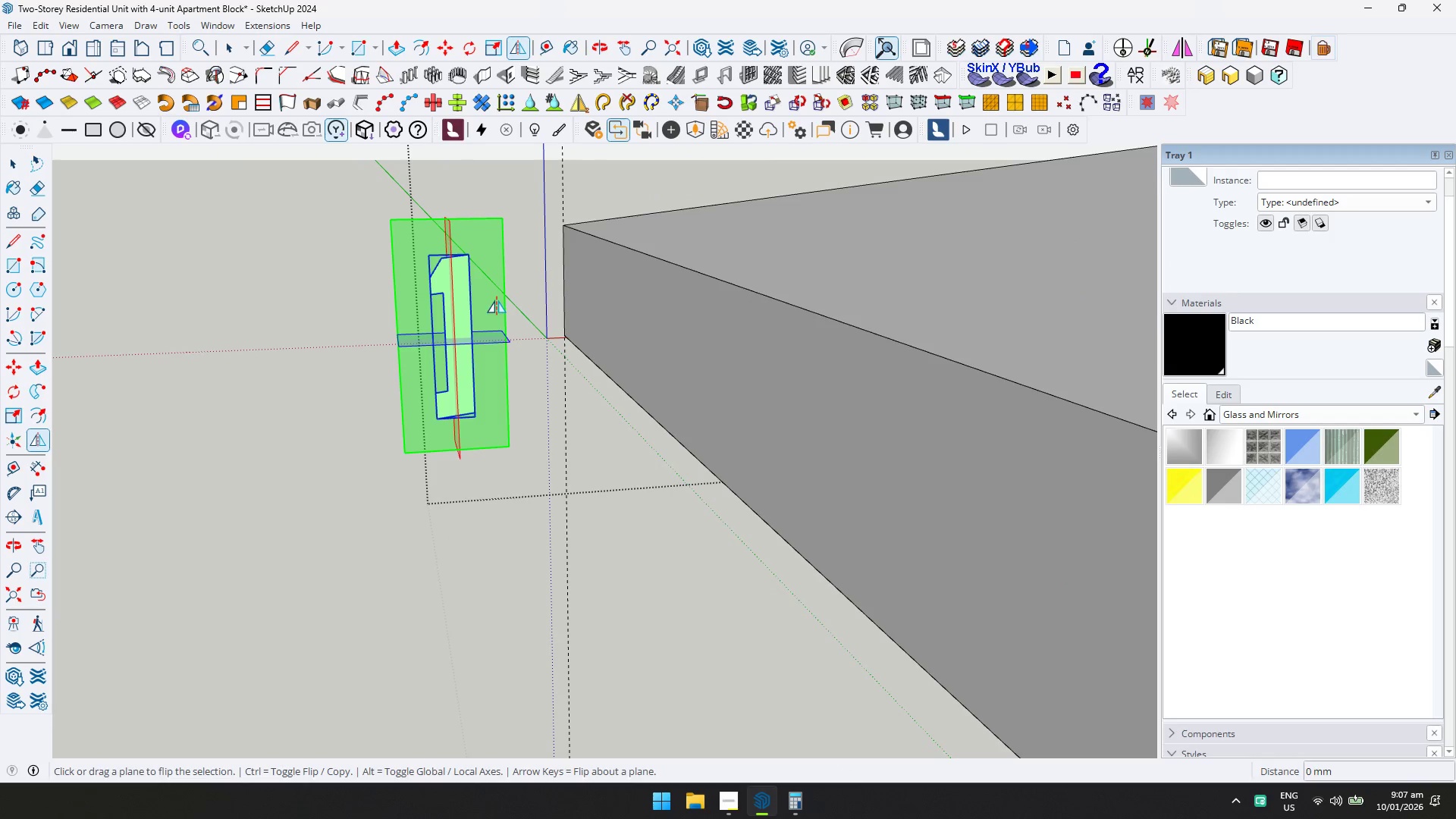 
left_click([490, 342])
 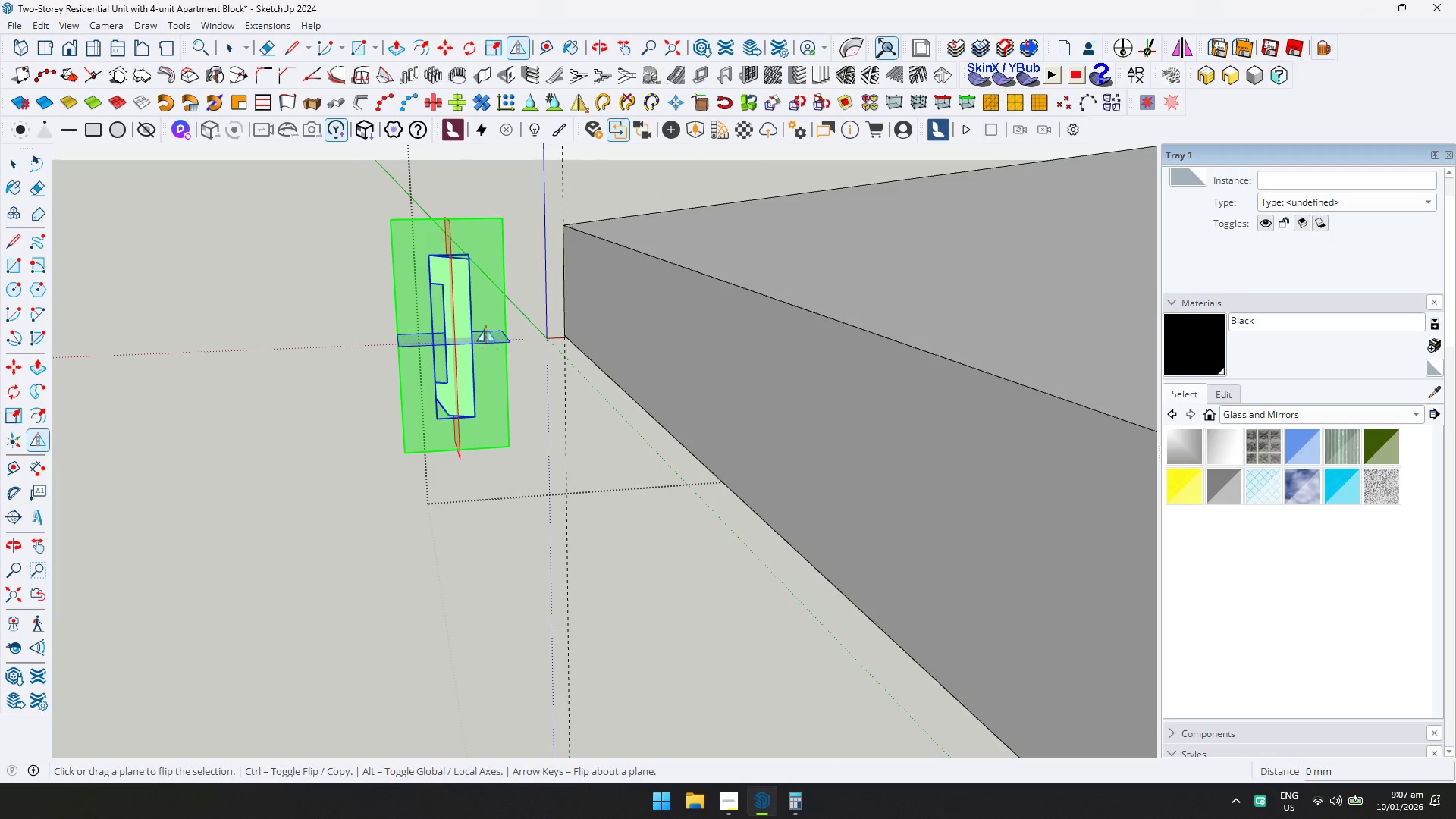 
left_click([494, 261])
 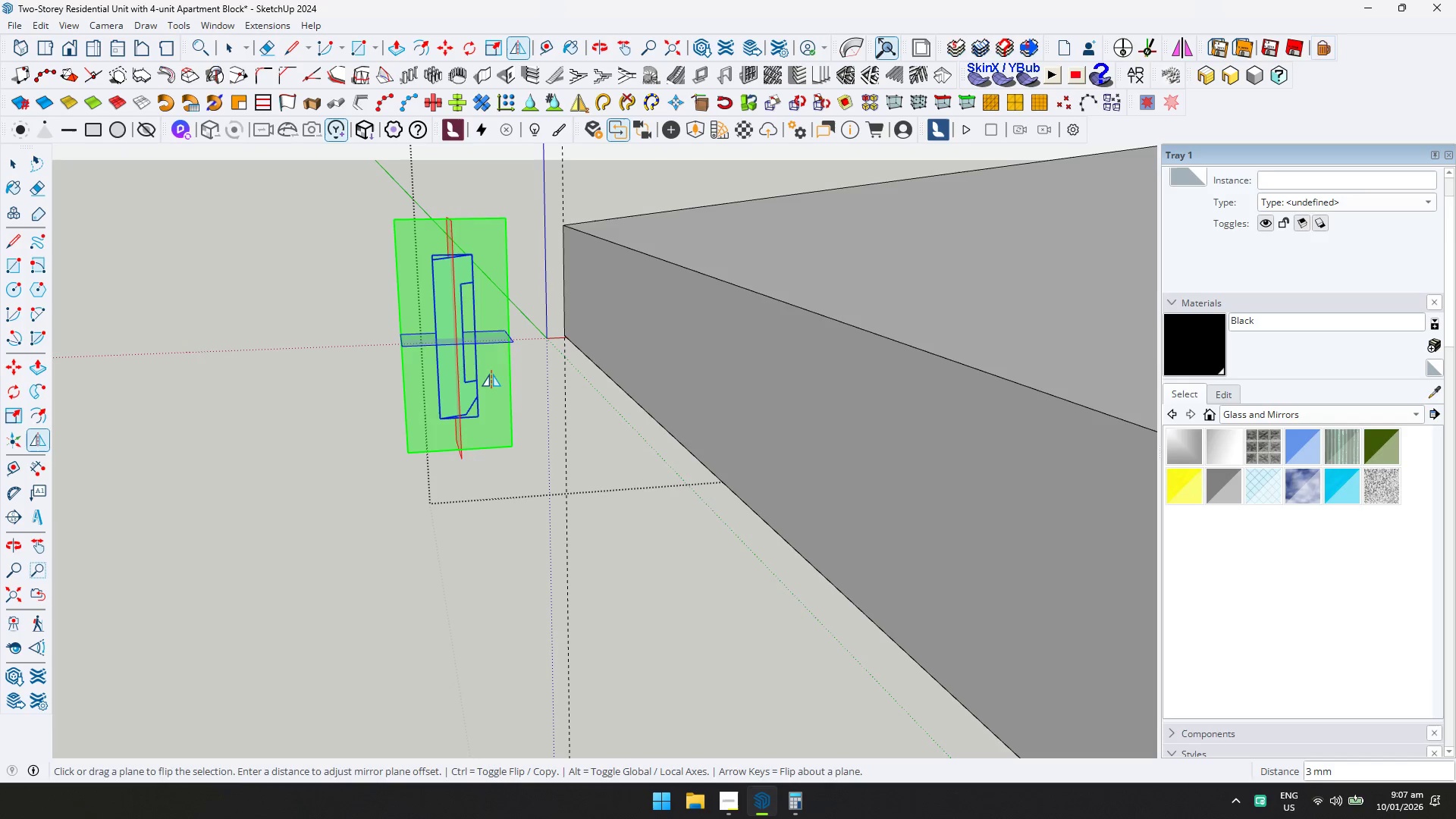 
left_click([451, 240])
 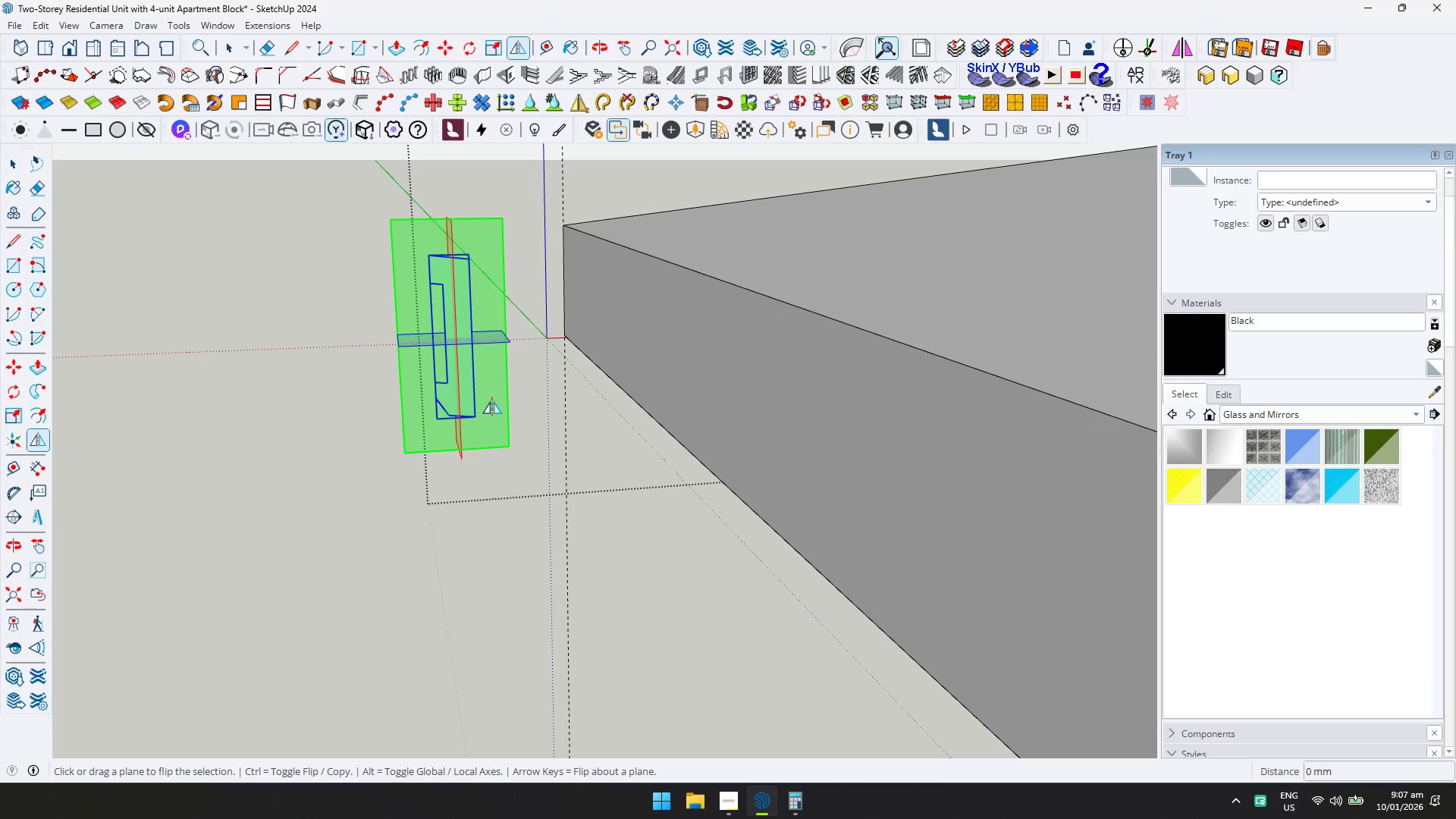 
key(M)
 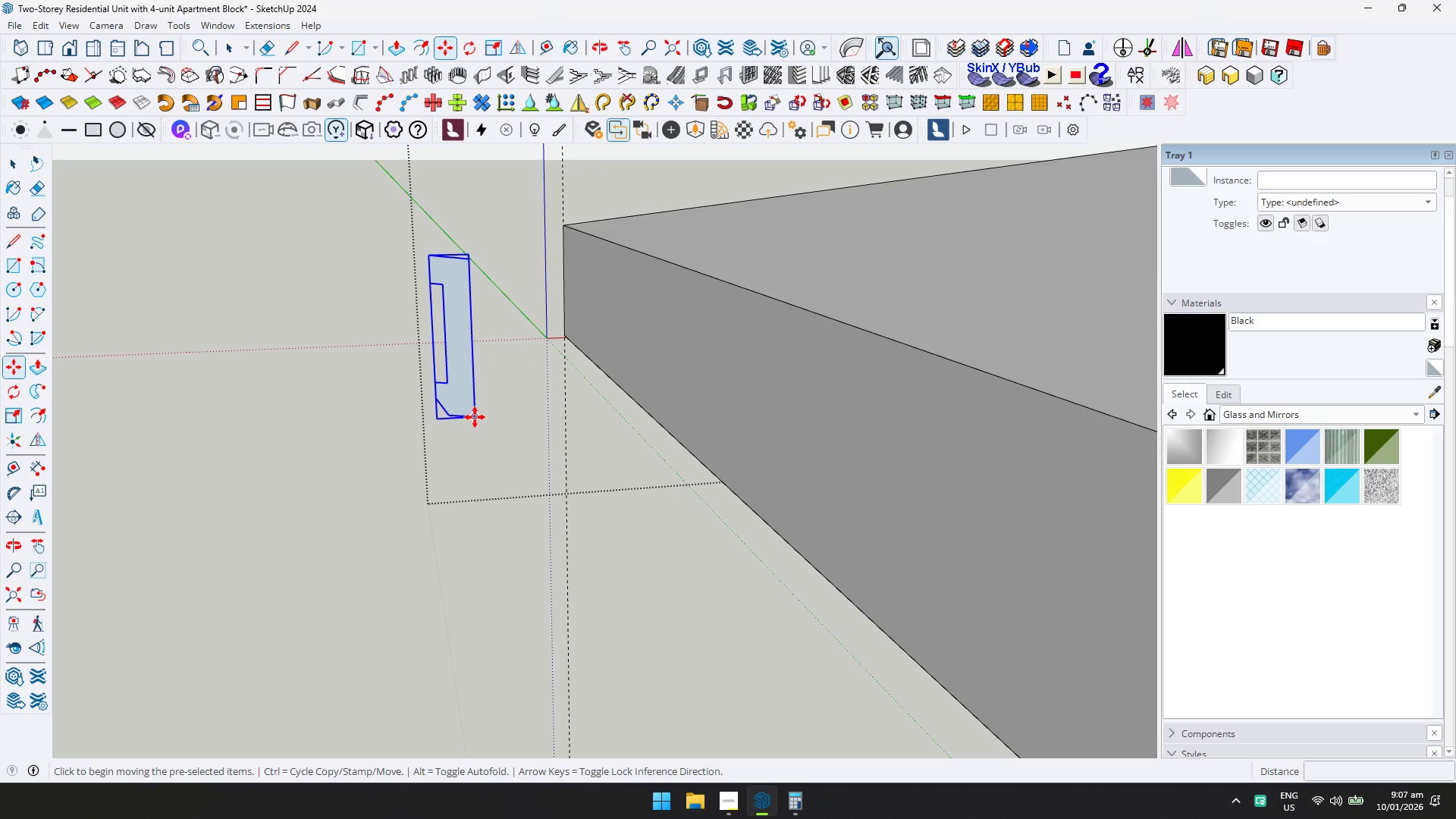 
left_click([475, 417])
 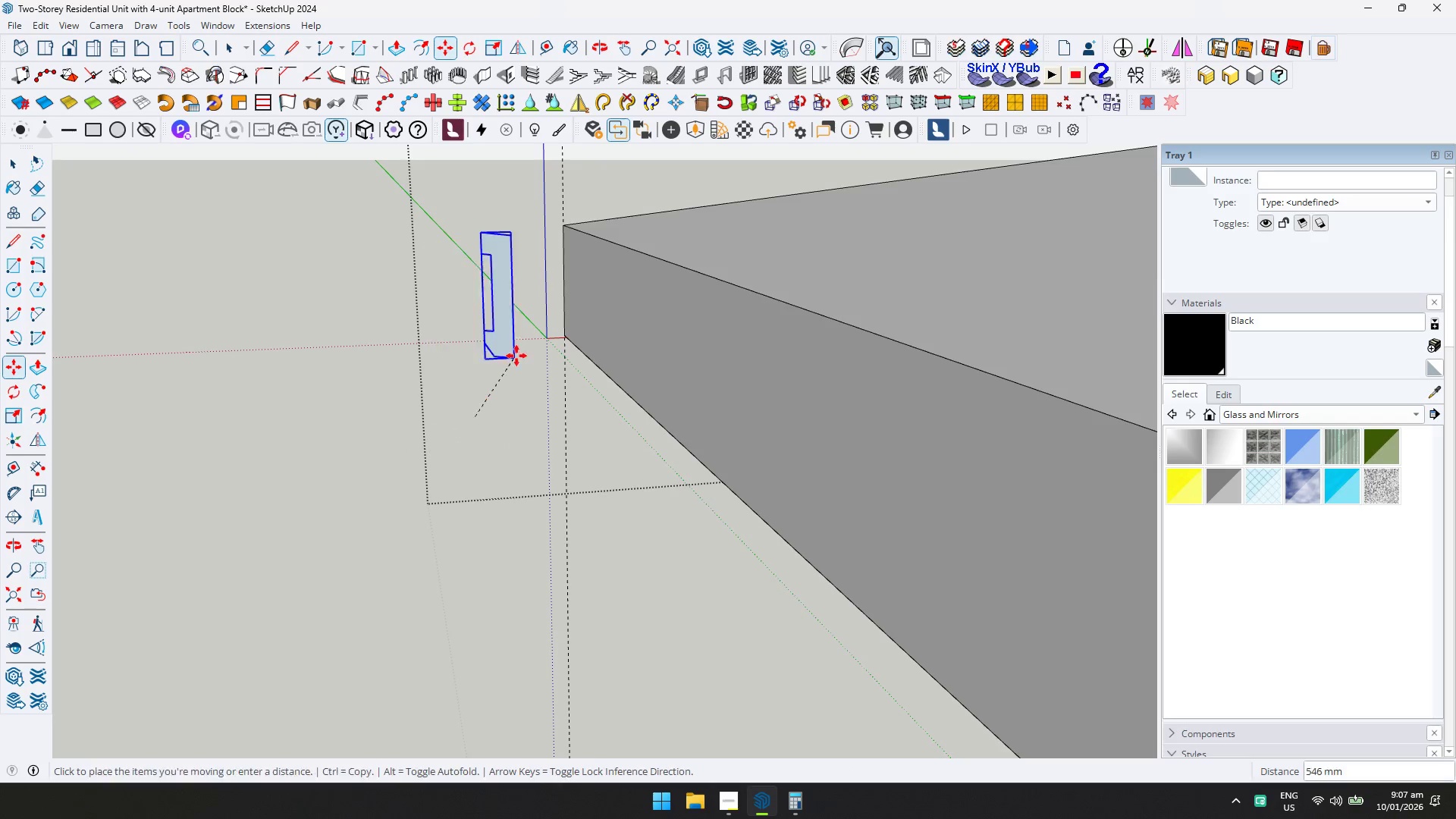 
scroll: coordinate [554, 339], scroll_direction: up, amount: 4.0
 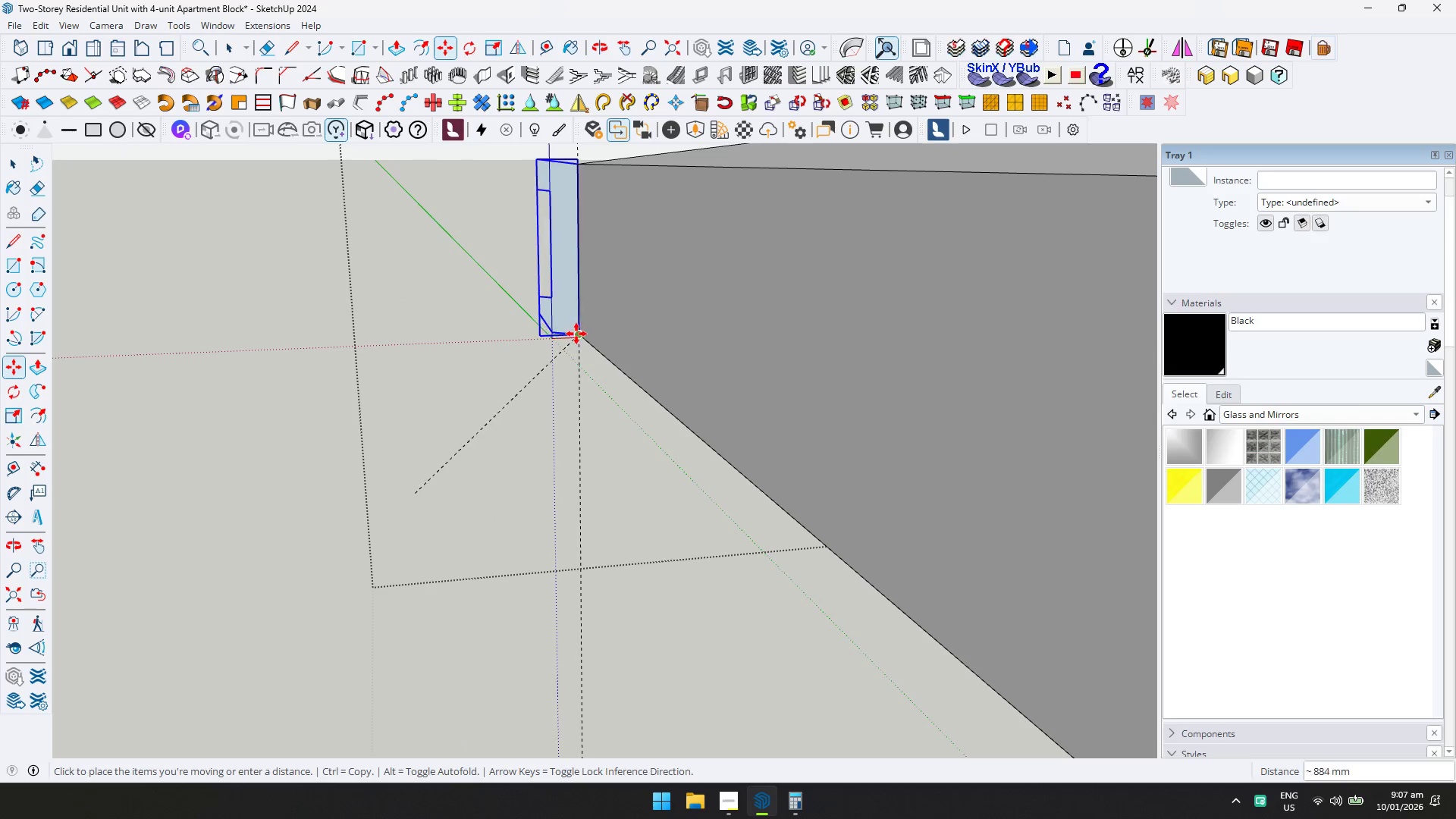 
left_click([578, 334])
 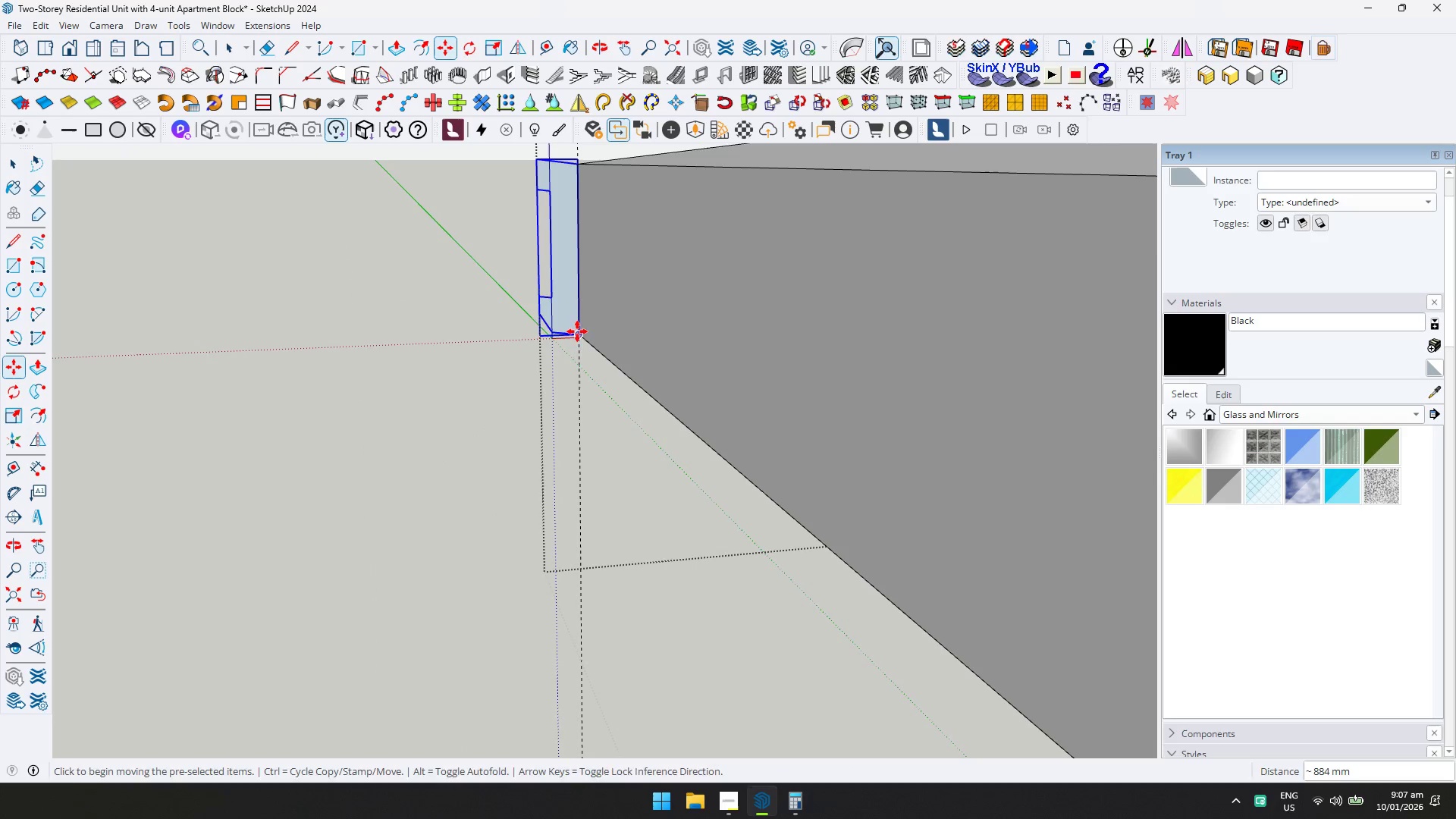 
key(Shift+ShiftLeft)
 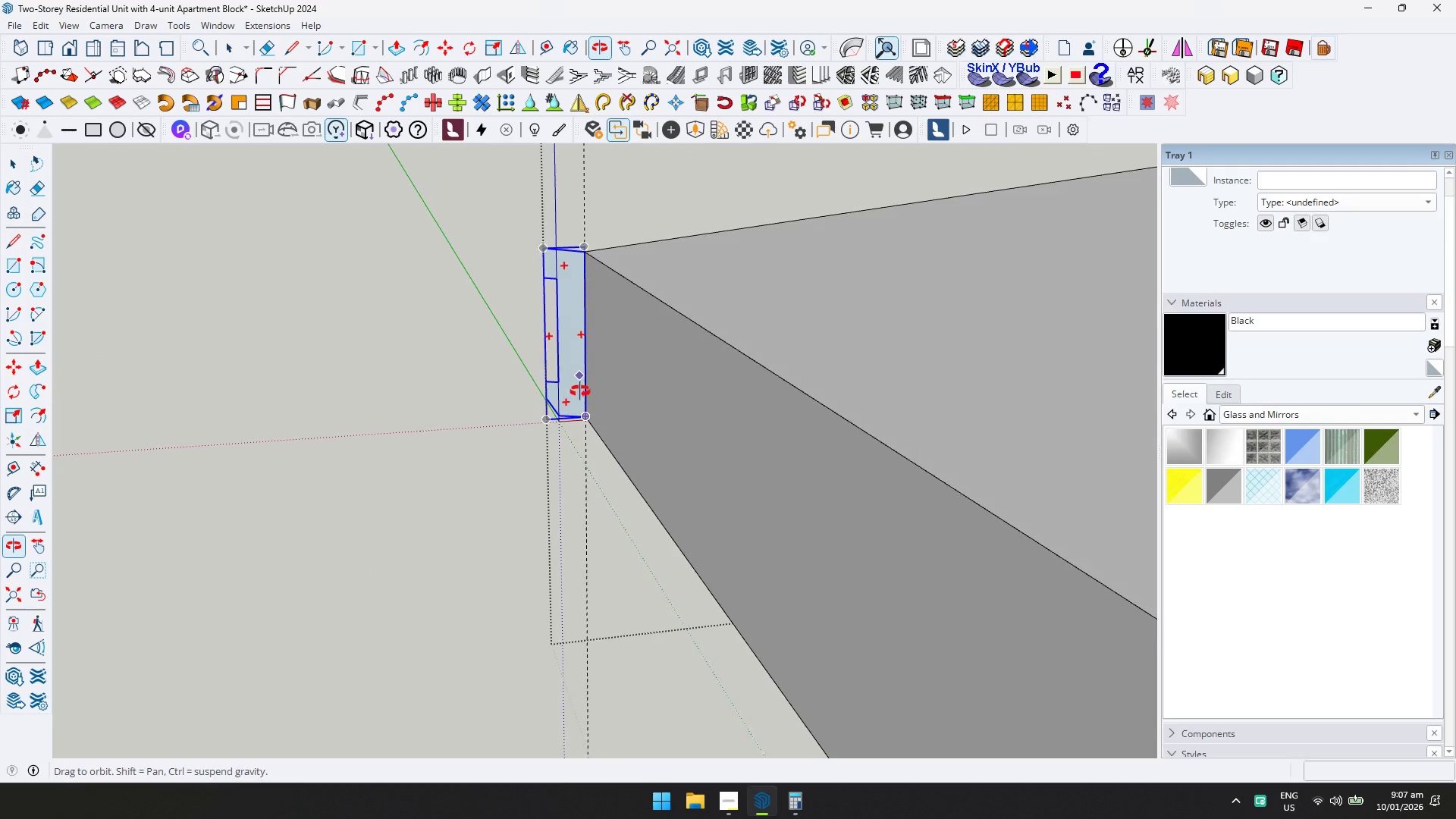 
scroll: coordinate [573, 304], scroll_direction: up, amount: 2.0
 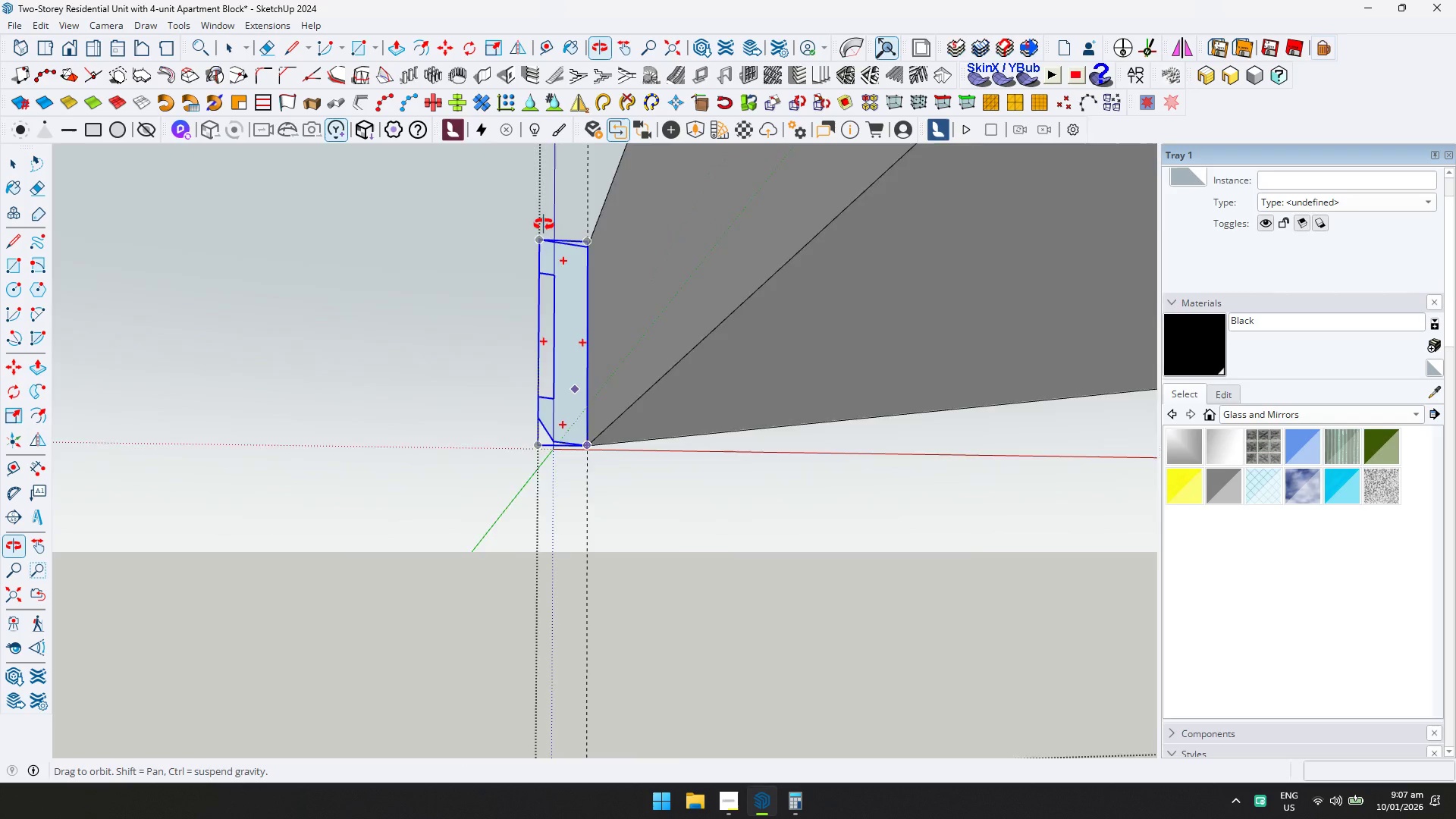 
key(Shift+ShiftLeft)
 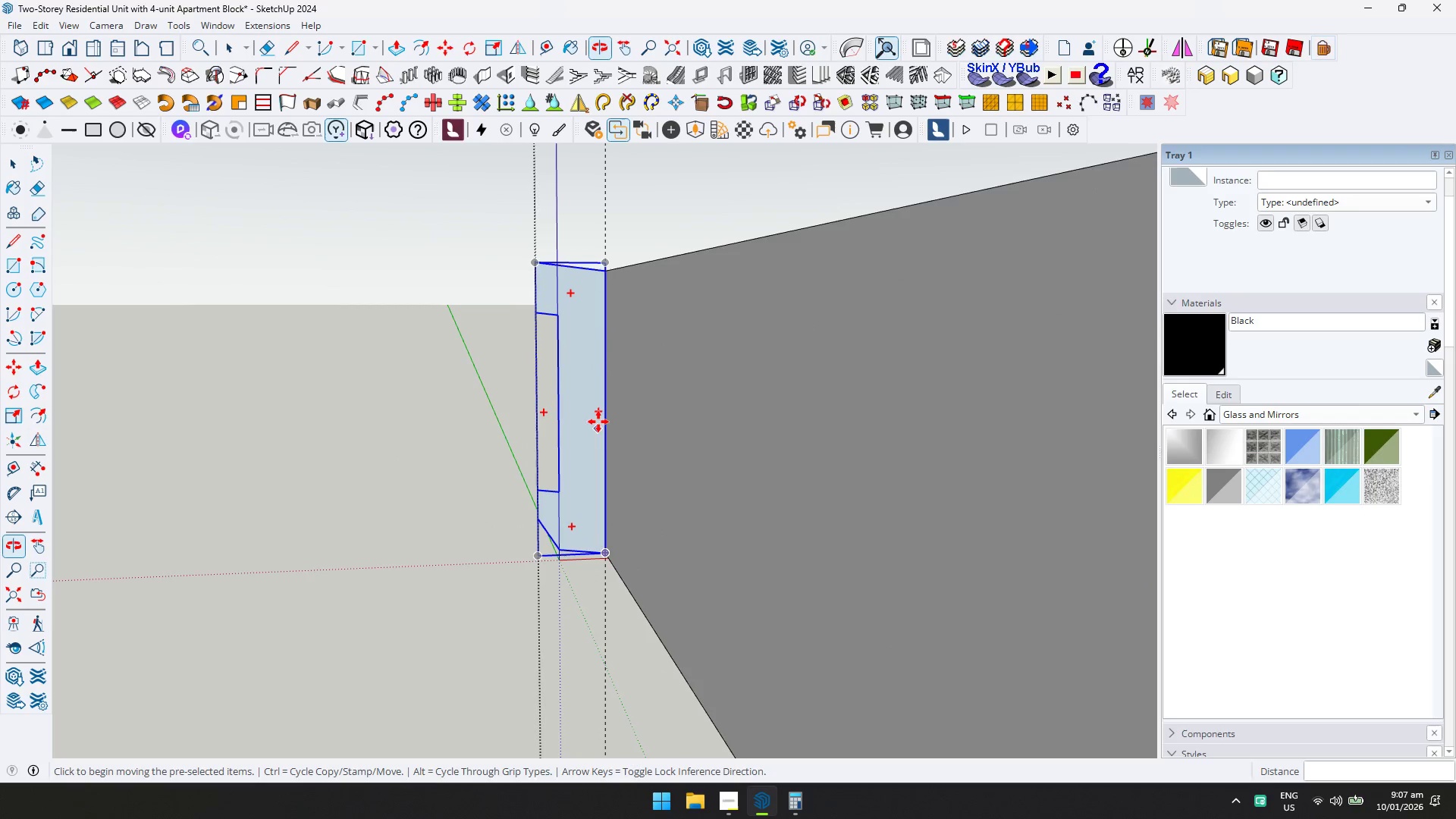 
scroll: coordinate [607, 278], scroll_direction: up, amount: 7.0
 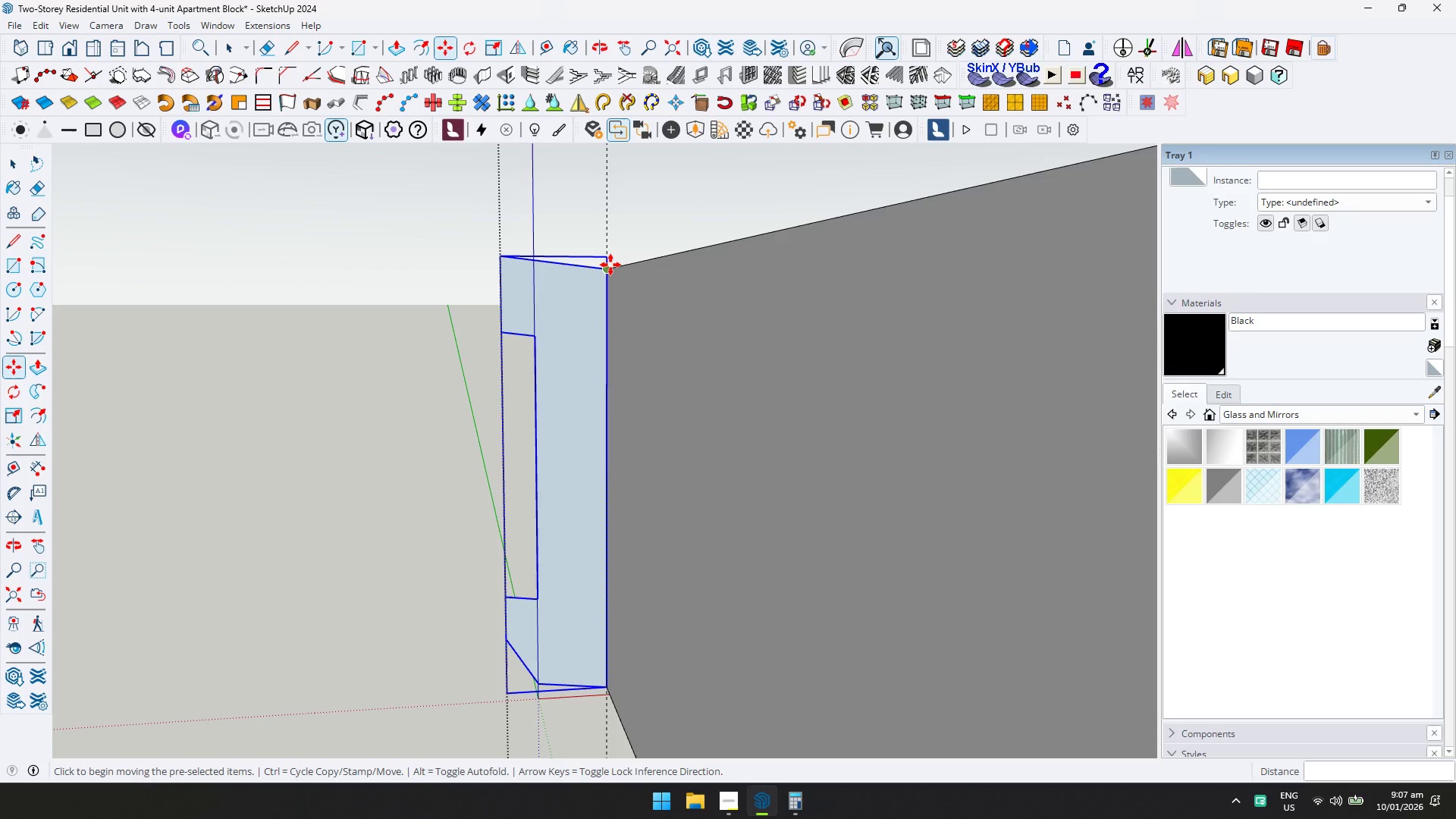 
key(Q)
 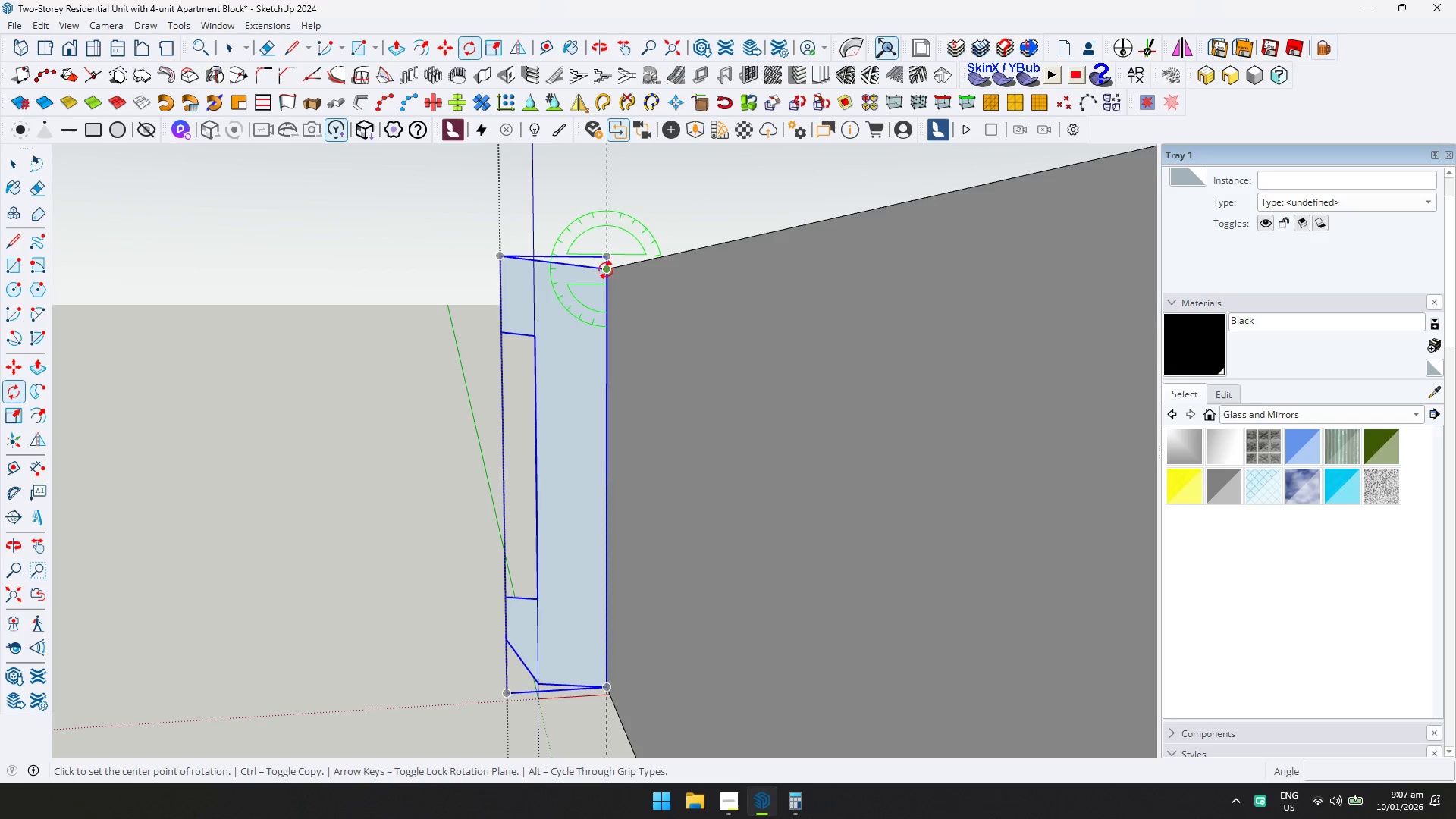 
key(Shift+ShiftLeft)
 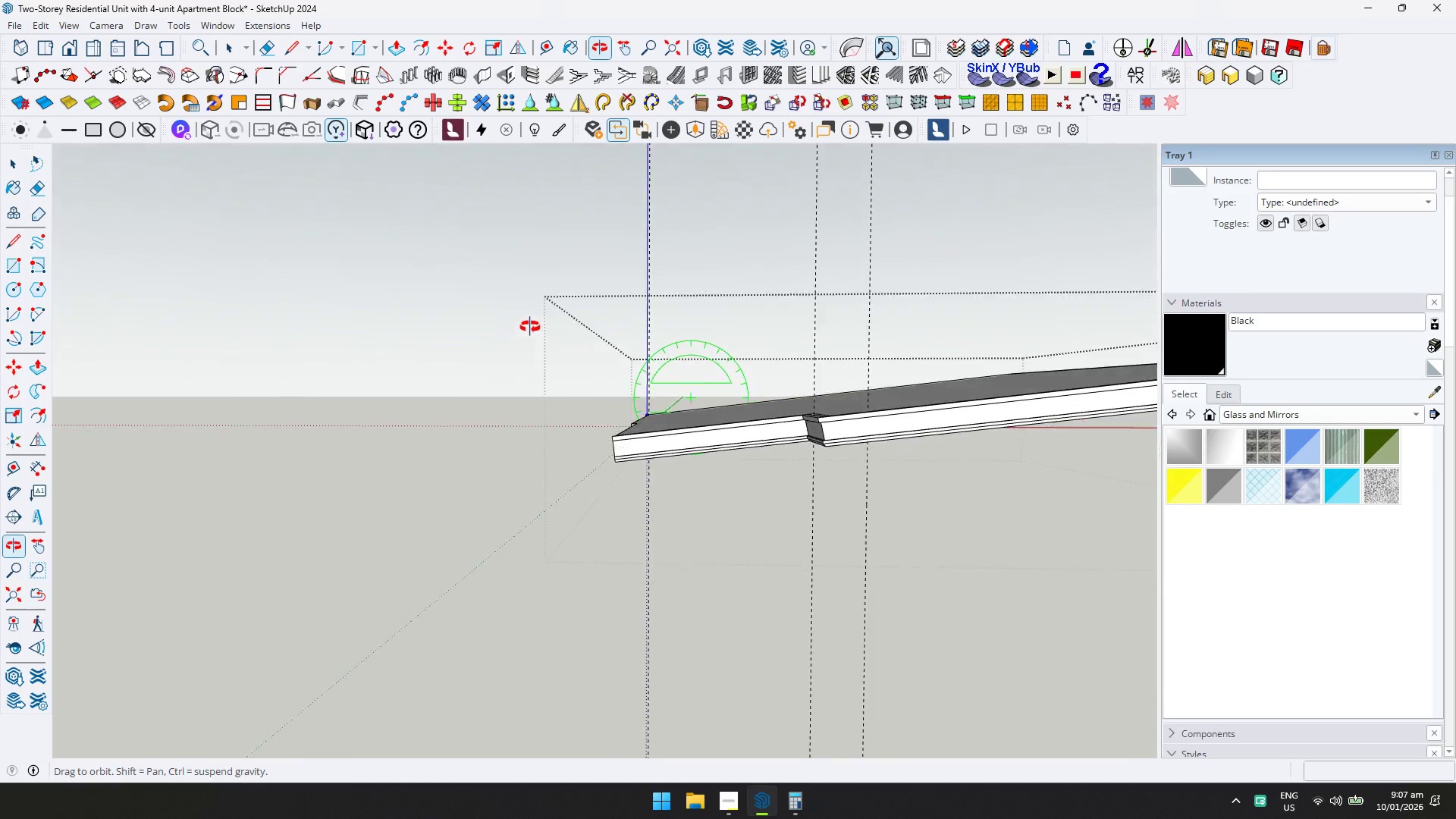 
scroll: coordinate [676, 282], scroll_direction: down, amount: 41.0
 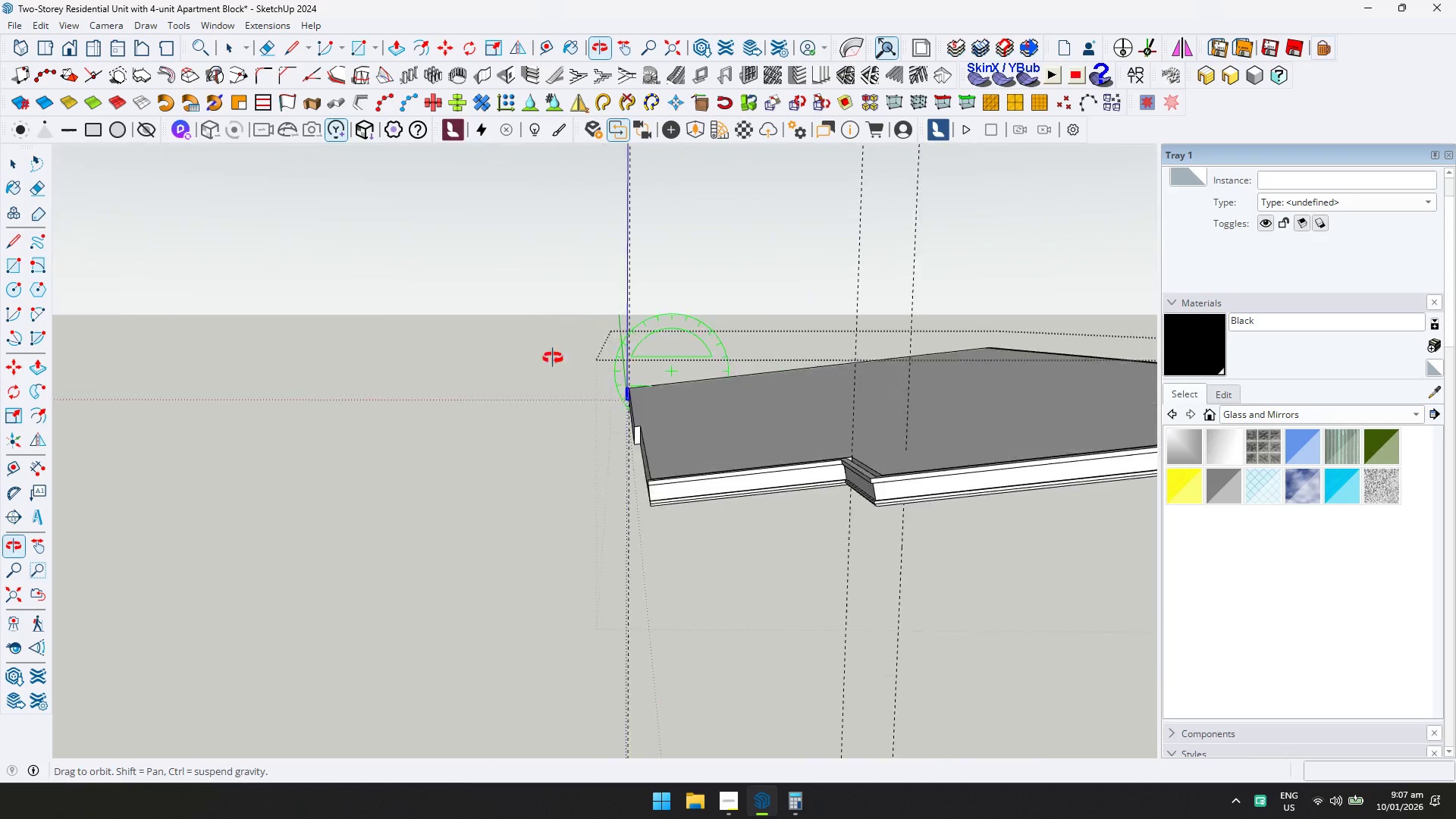 
scroll: coordinate [139, 417], scroll_direction: up, amount: 35.0
 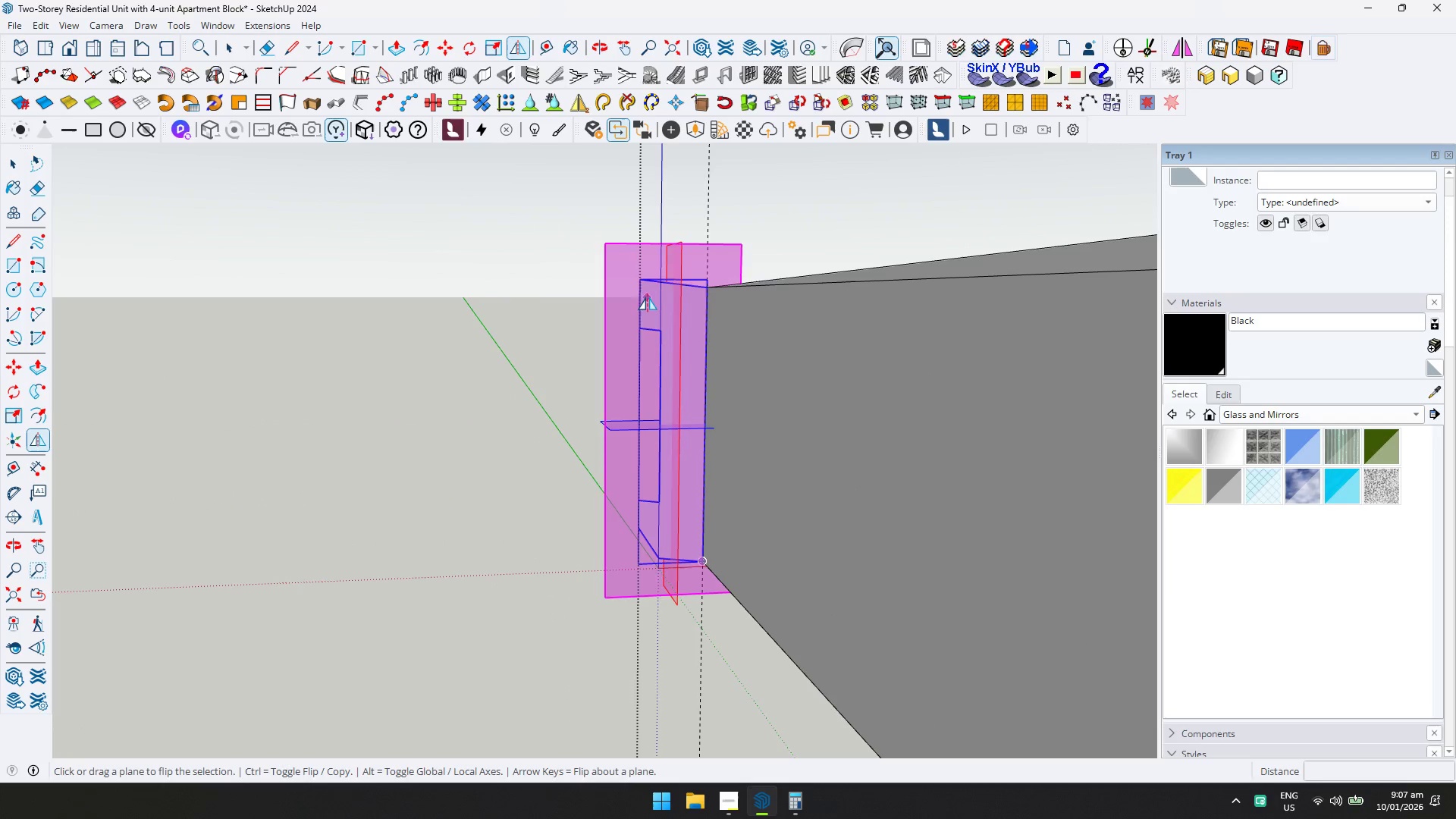 
left_click([678, 261])
 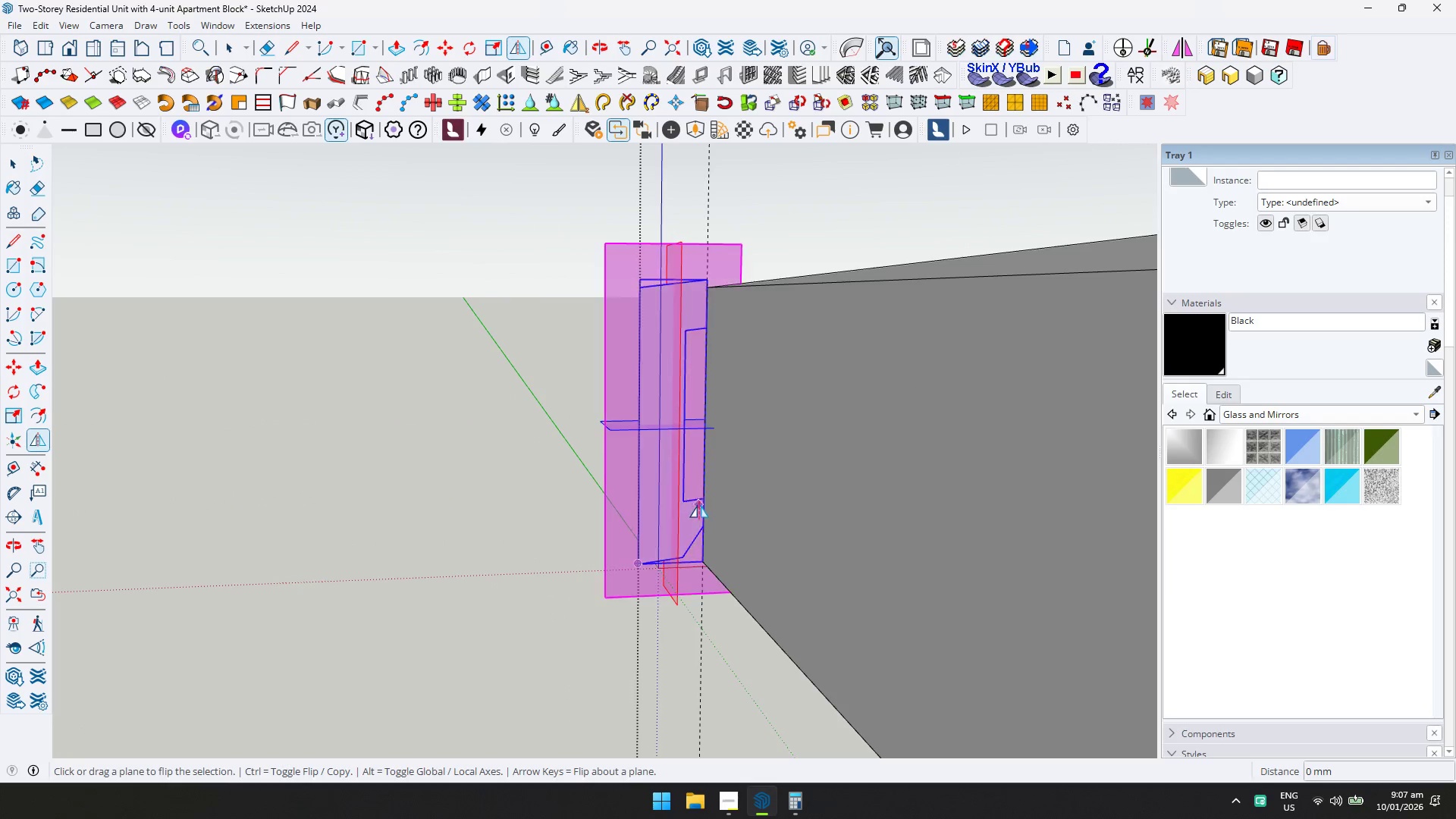 
left_click([679, 318])
 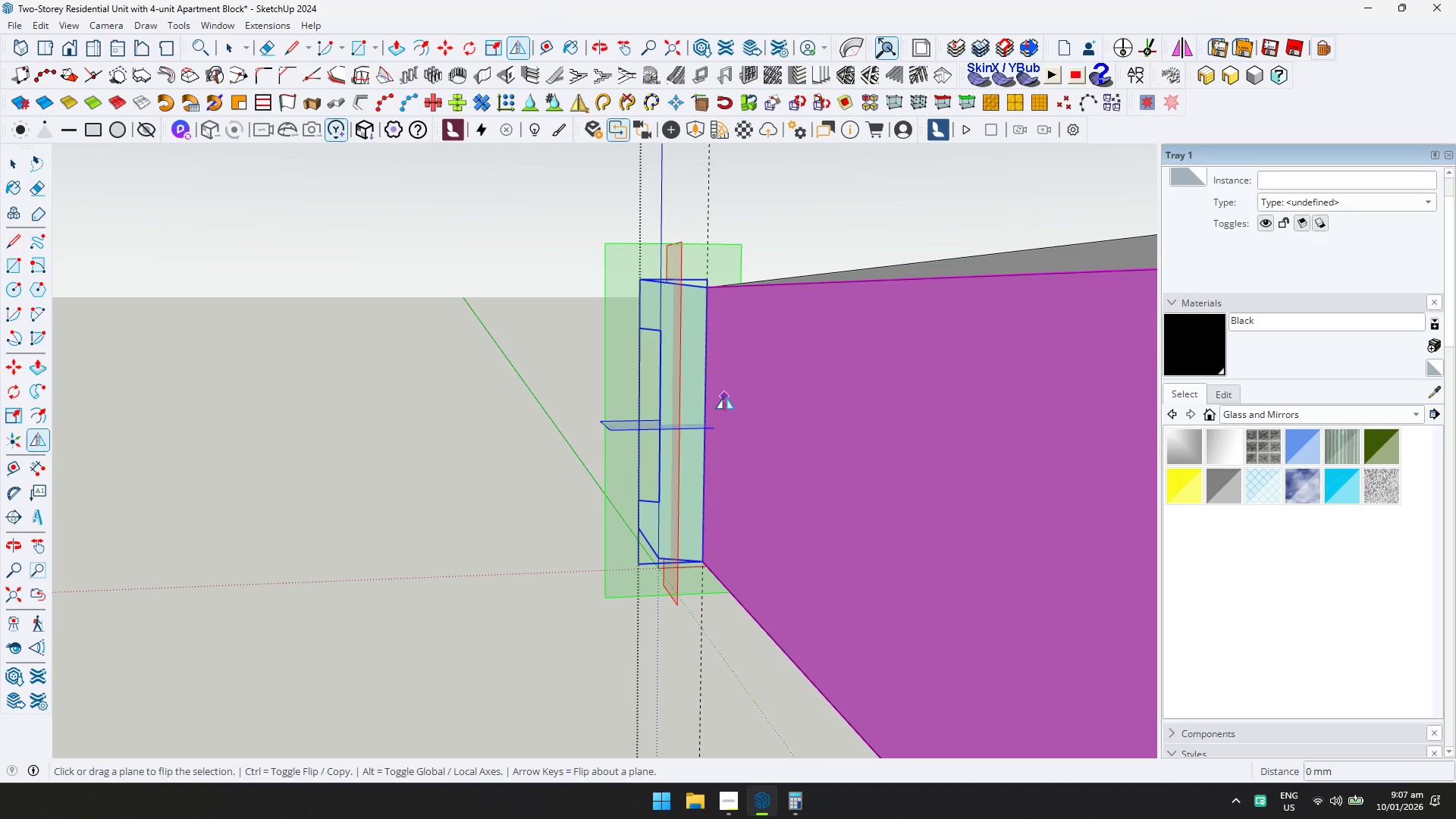 
key(L)
 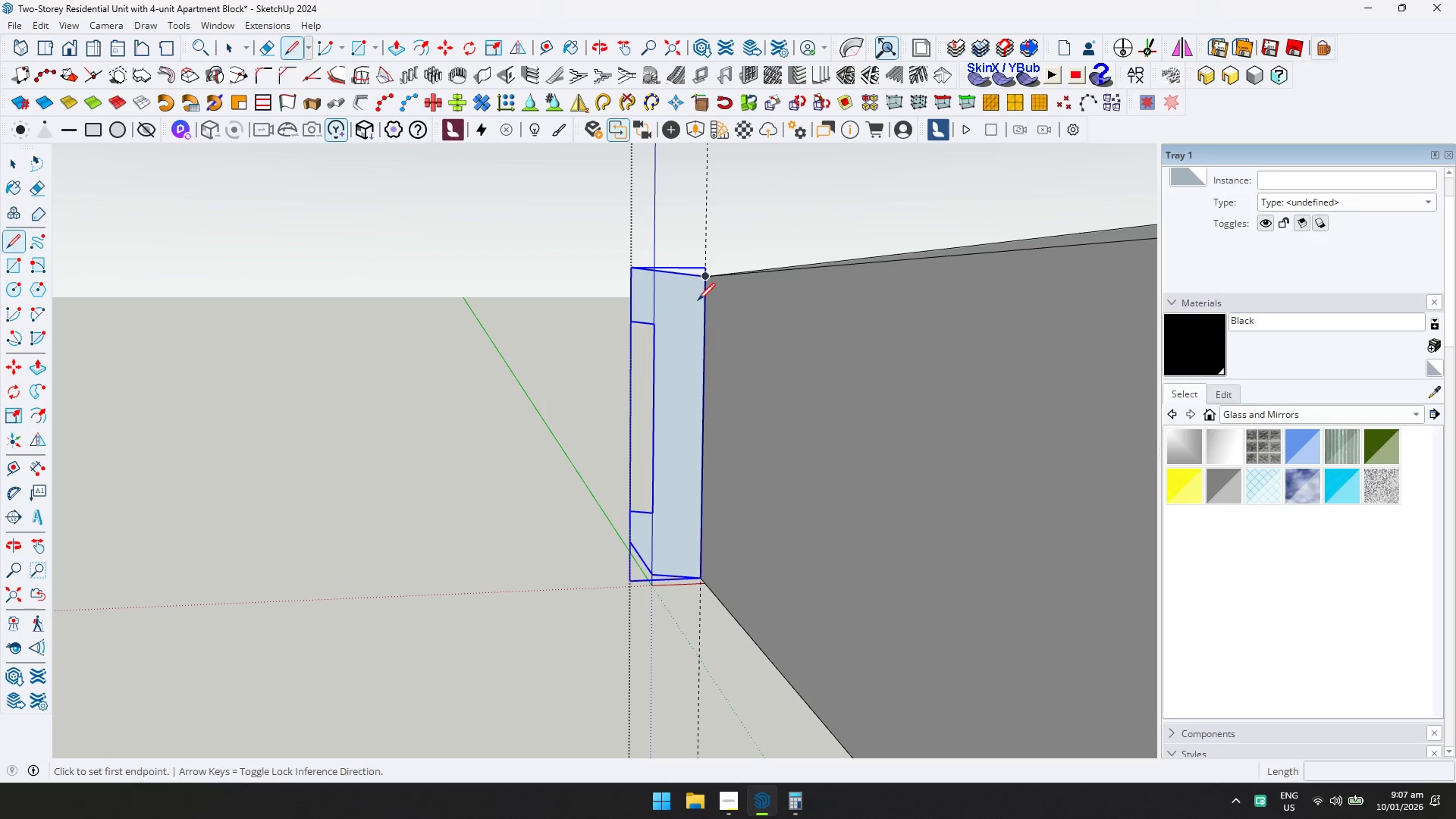 
scroll: coordinate [723, 393], scroll_direction: up, amount: 1.0
 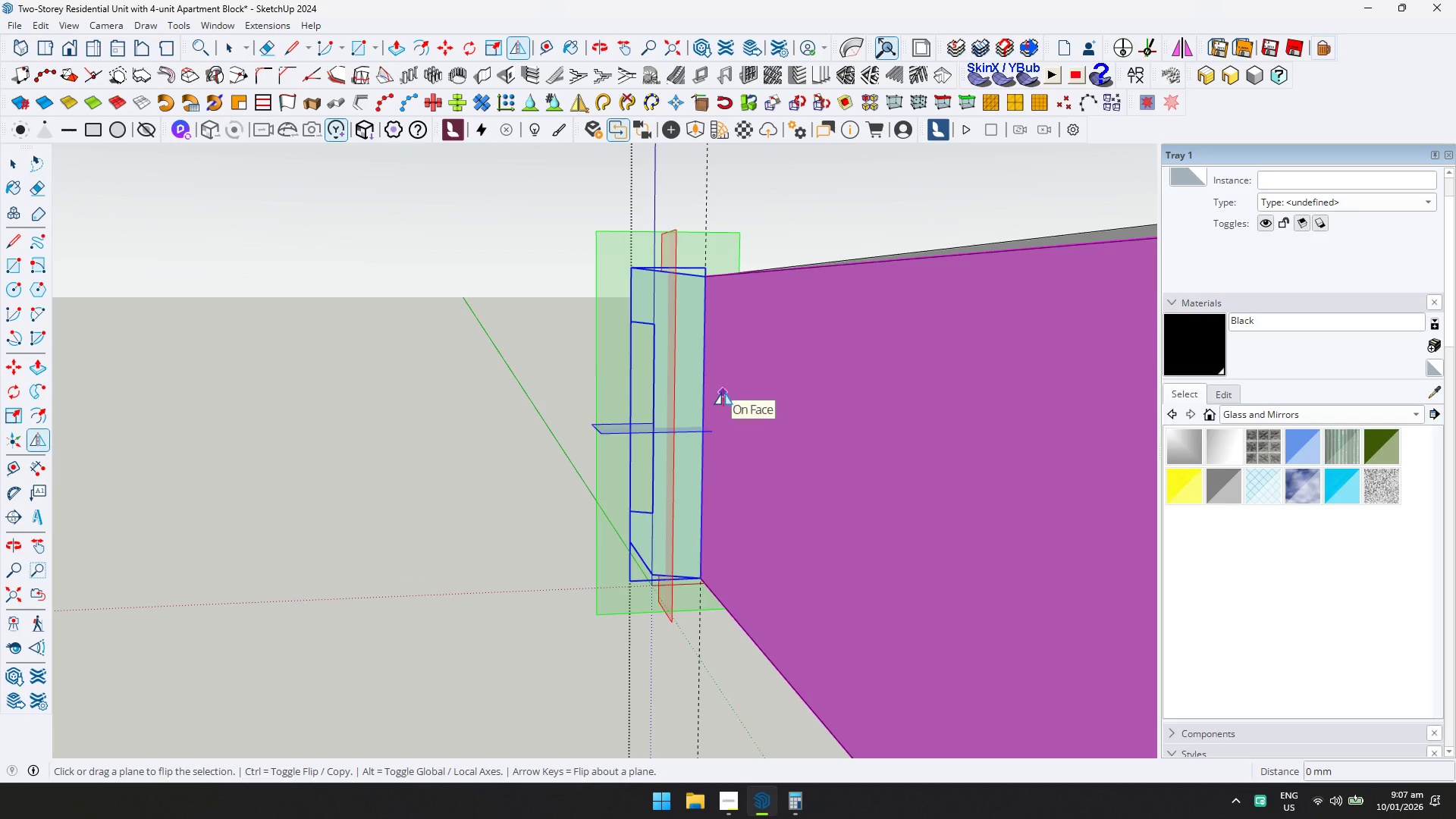 
key(Space)
 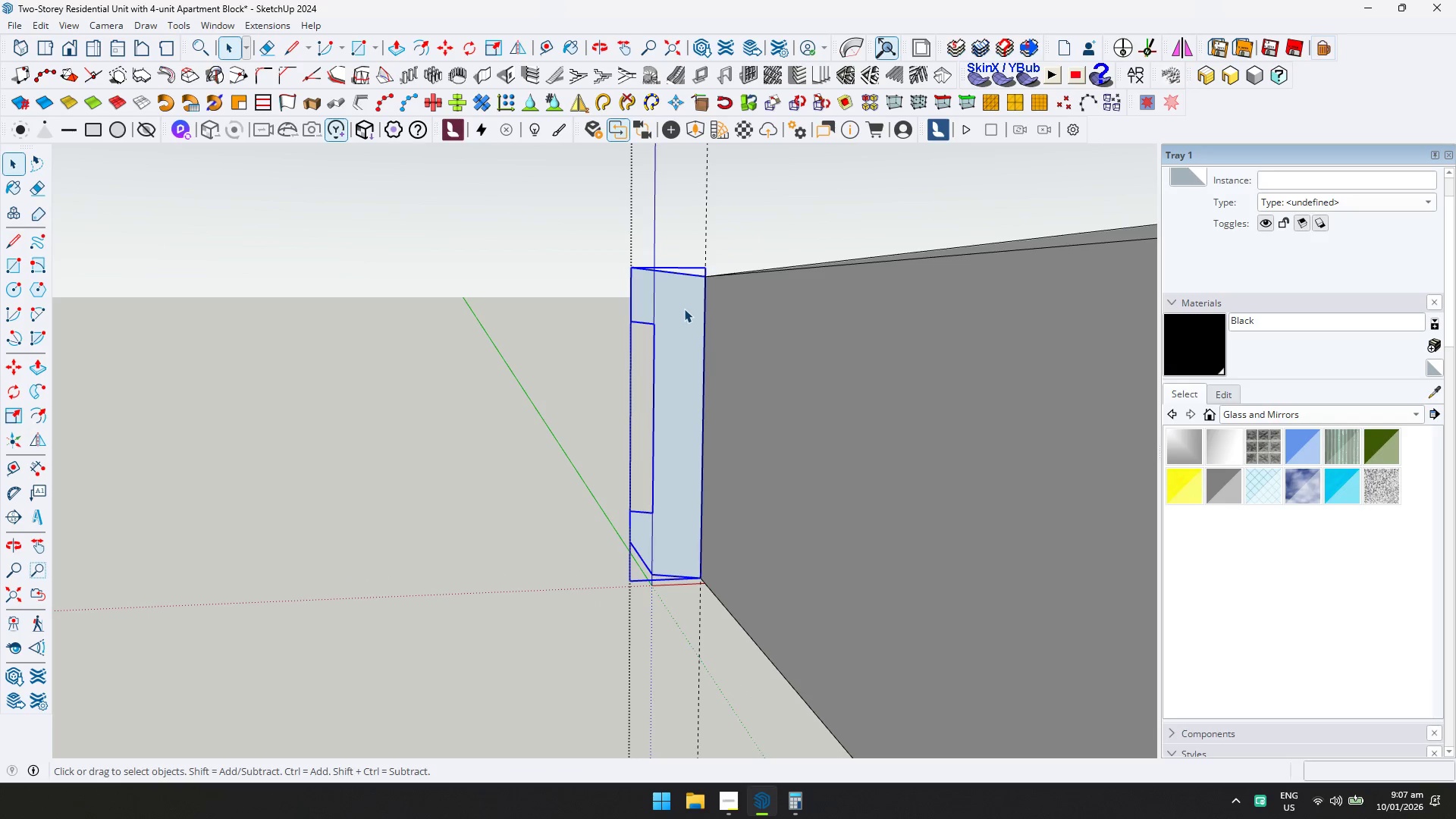 
key(Control+Z)
 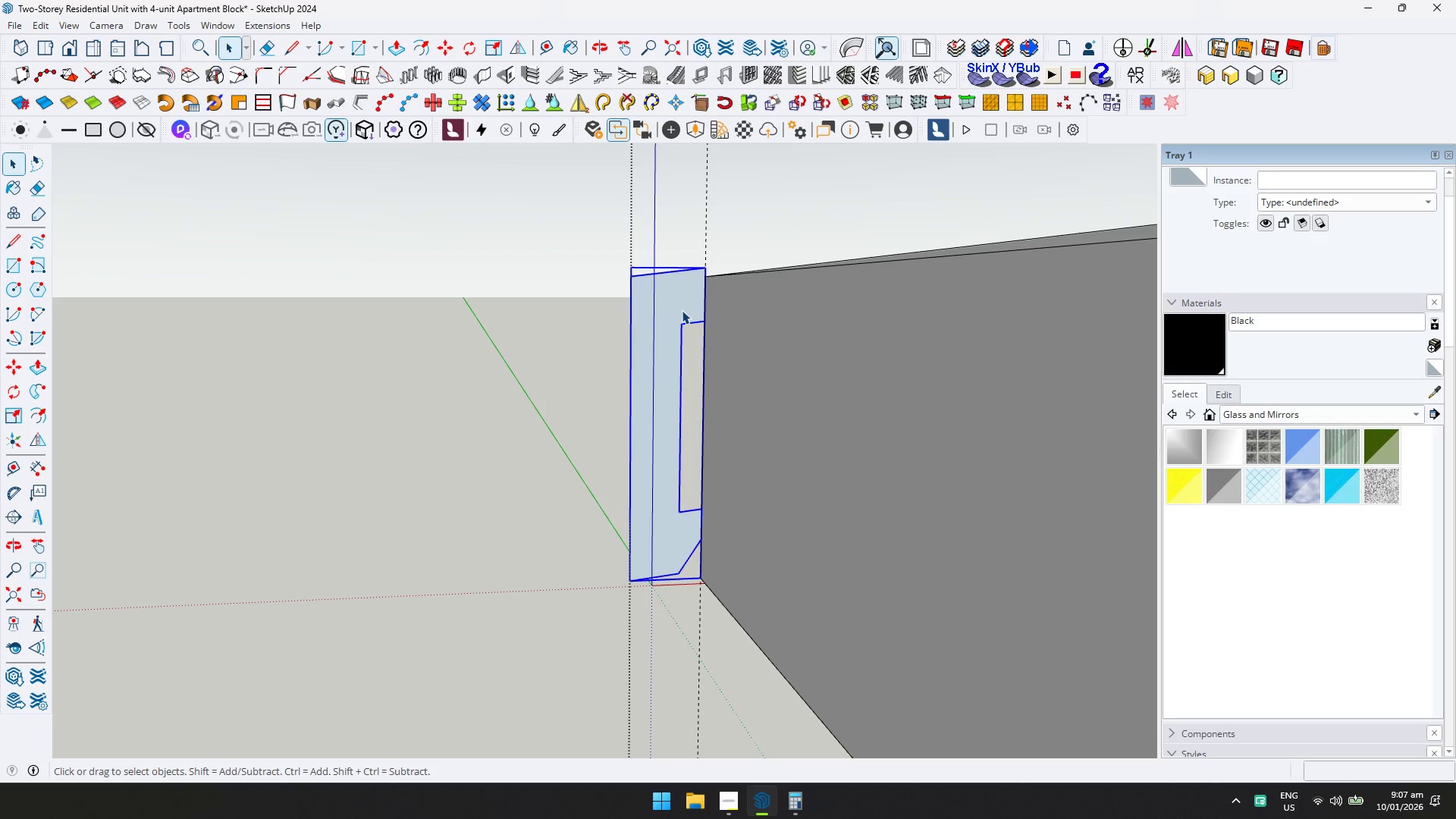 
key(Z)
 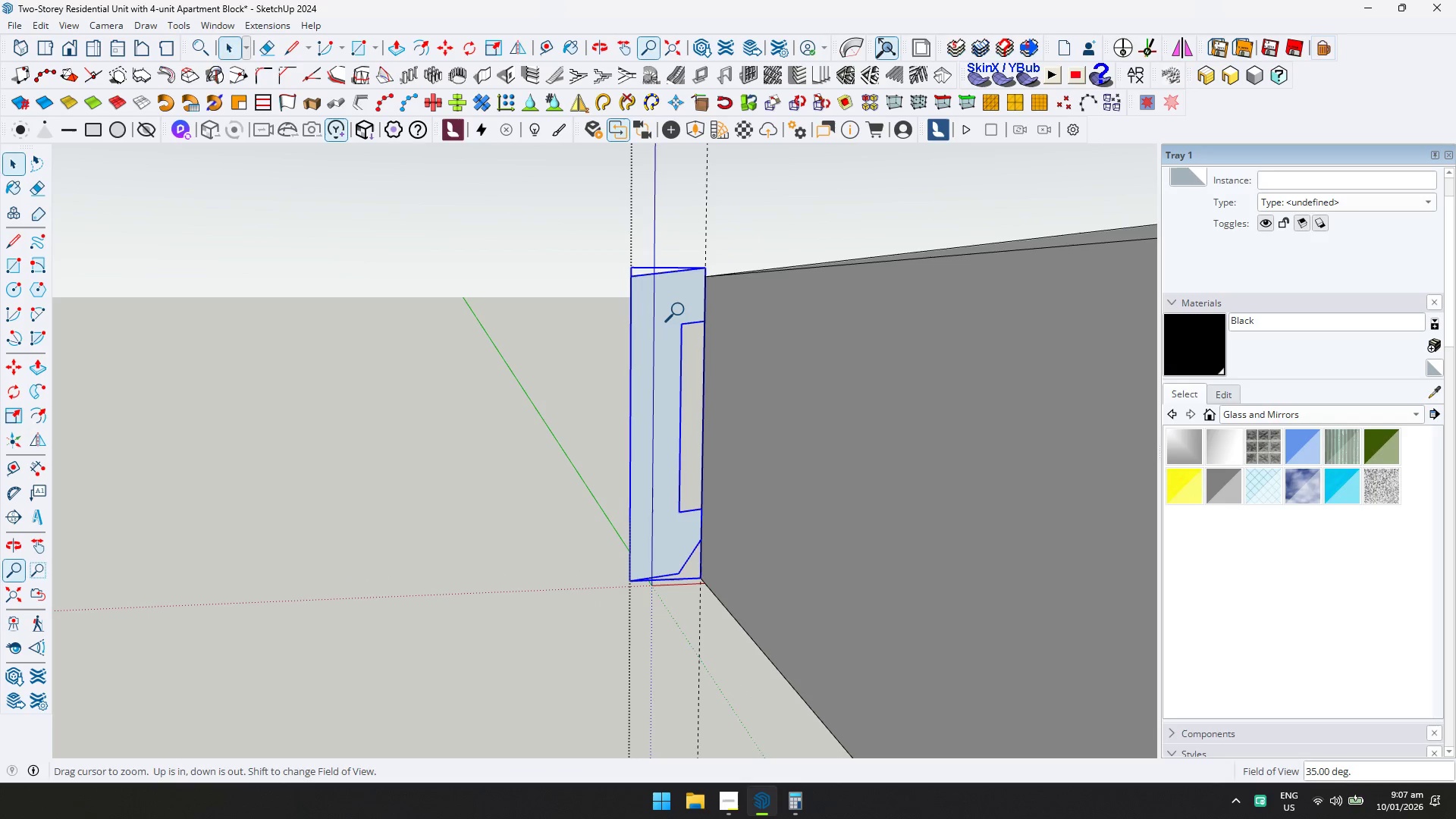 
key(Control+Z)
 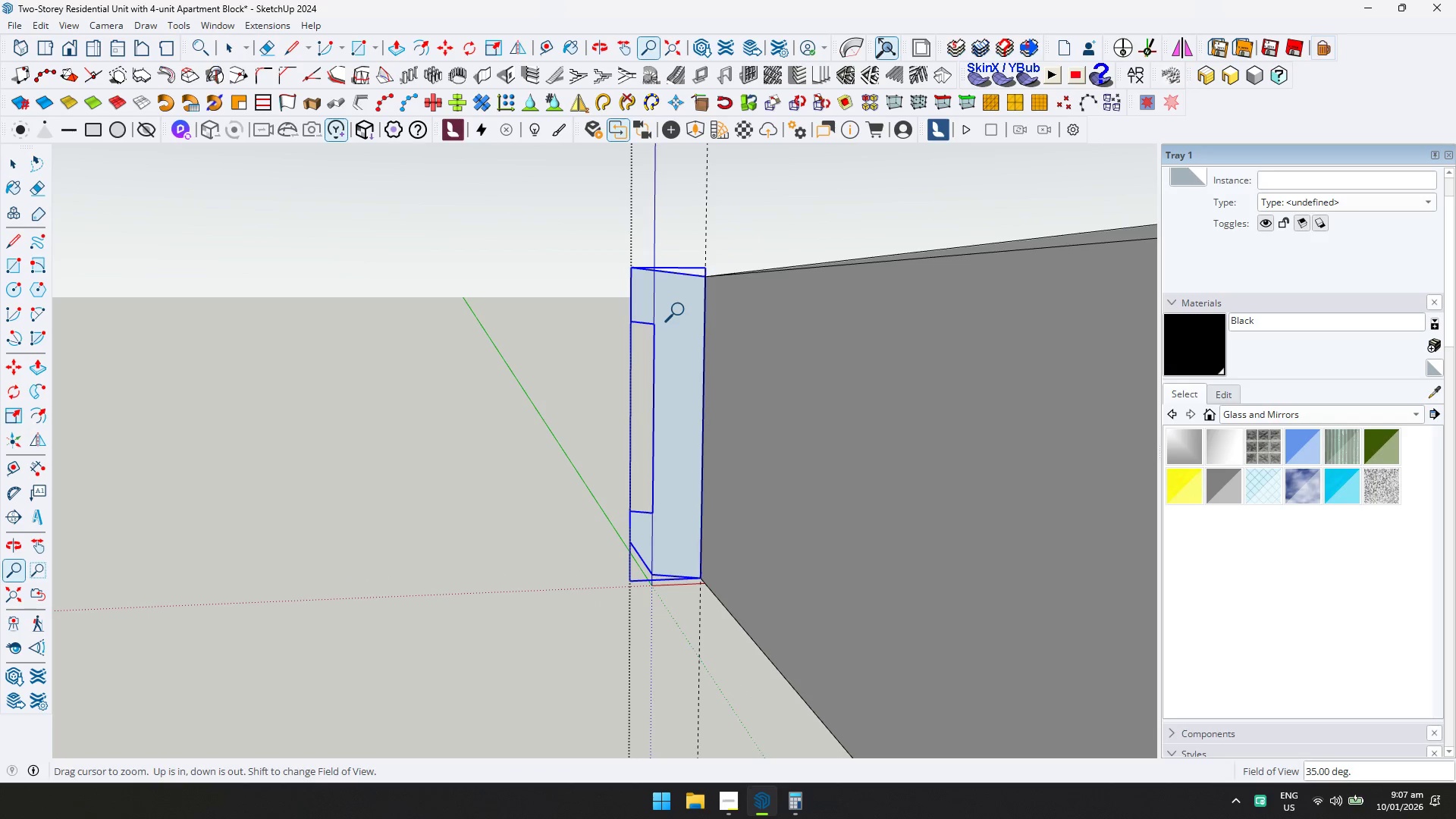 
key(Control+Z)
 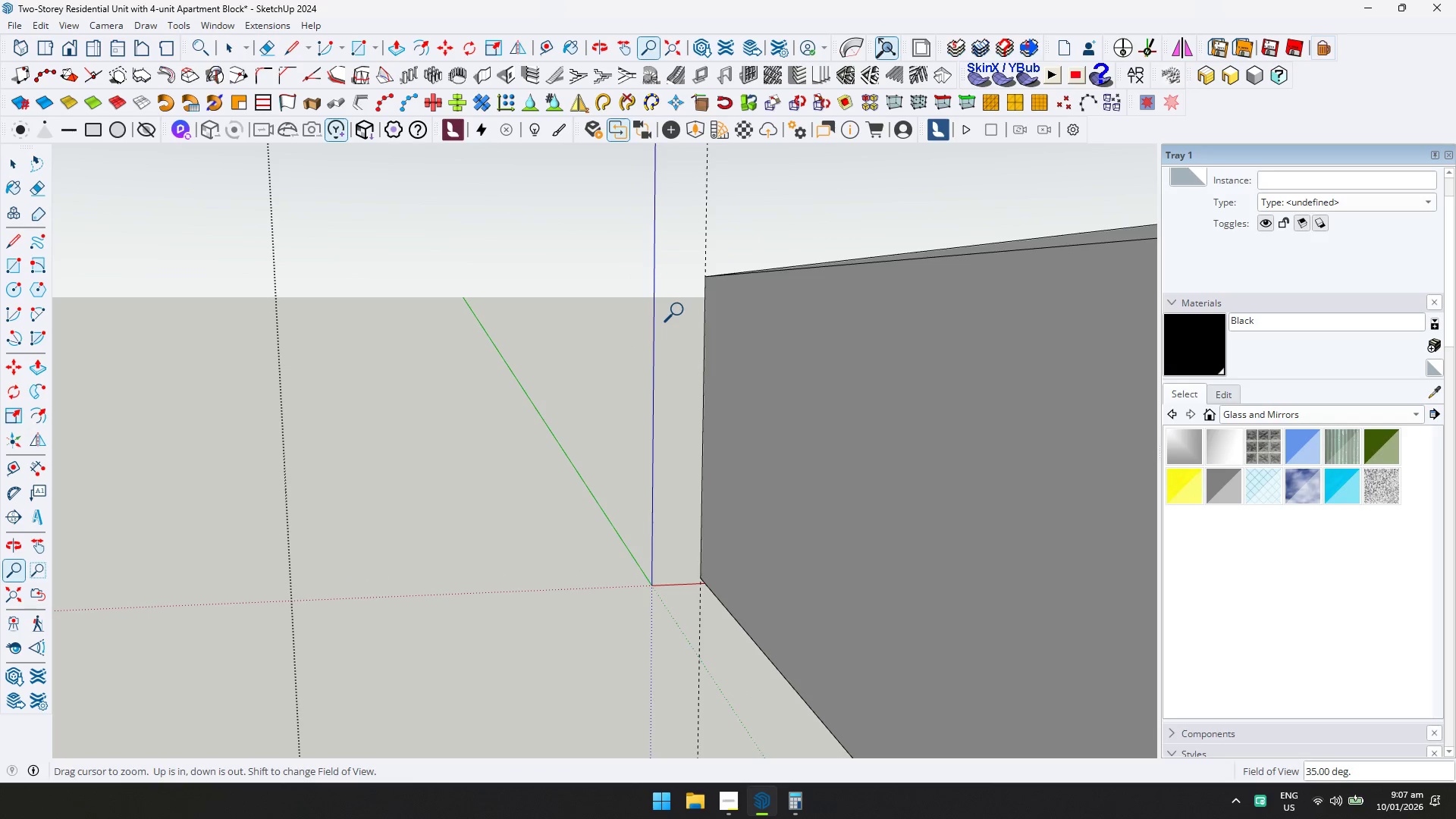 
key(Escape)
 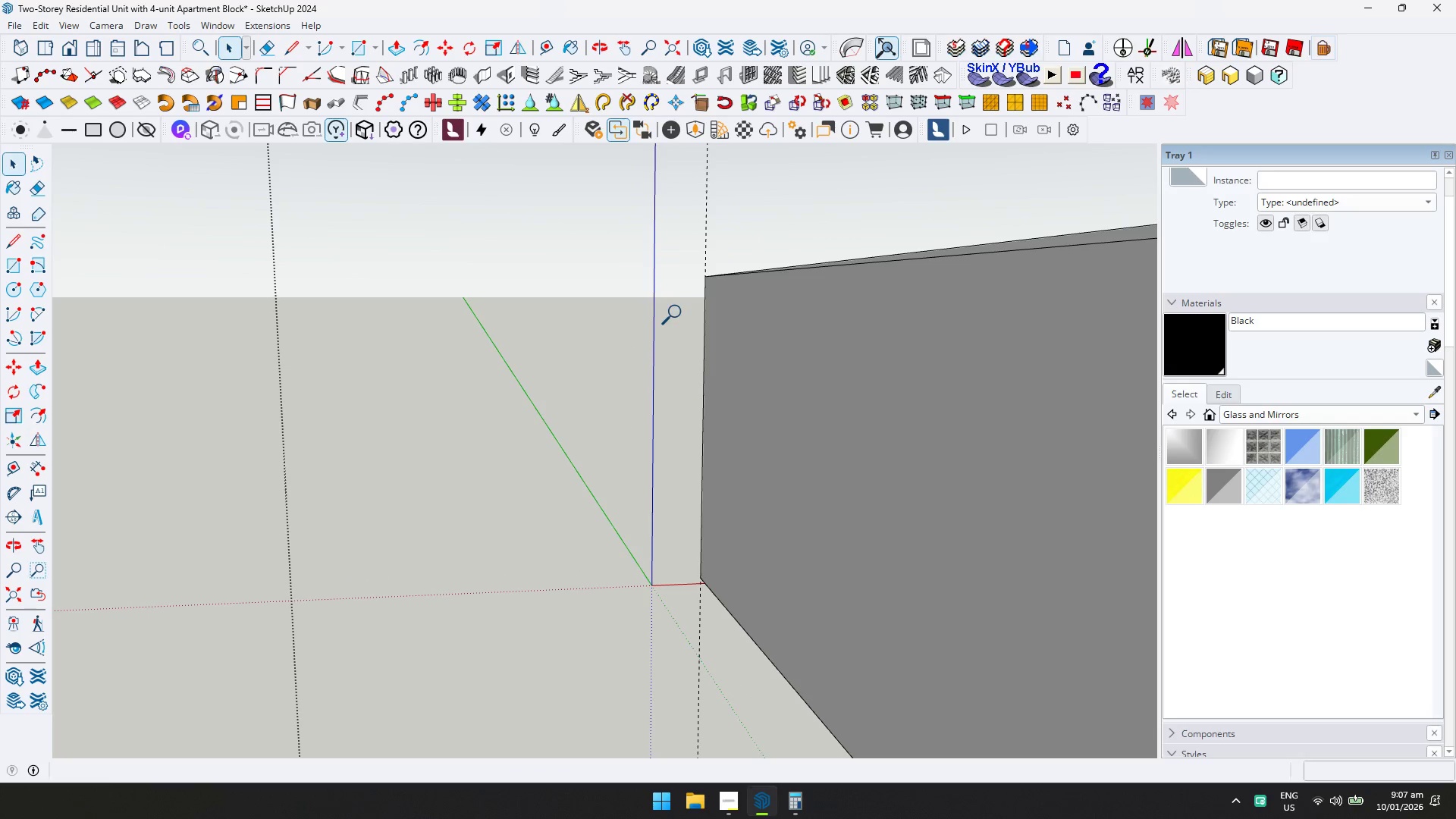 
key(Space)
 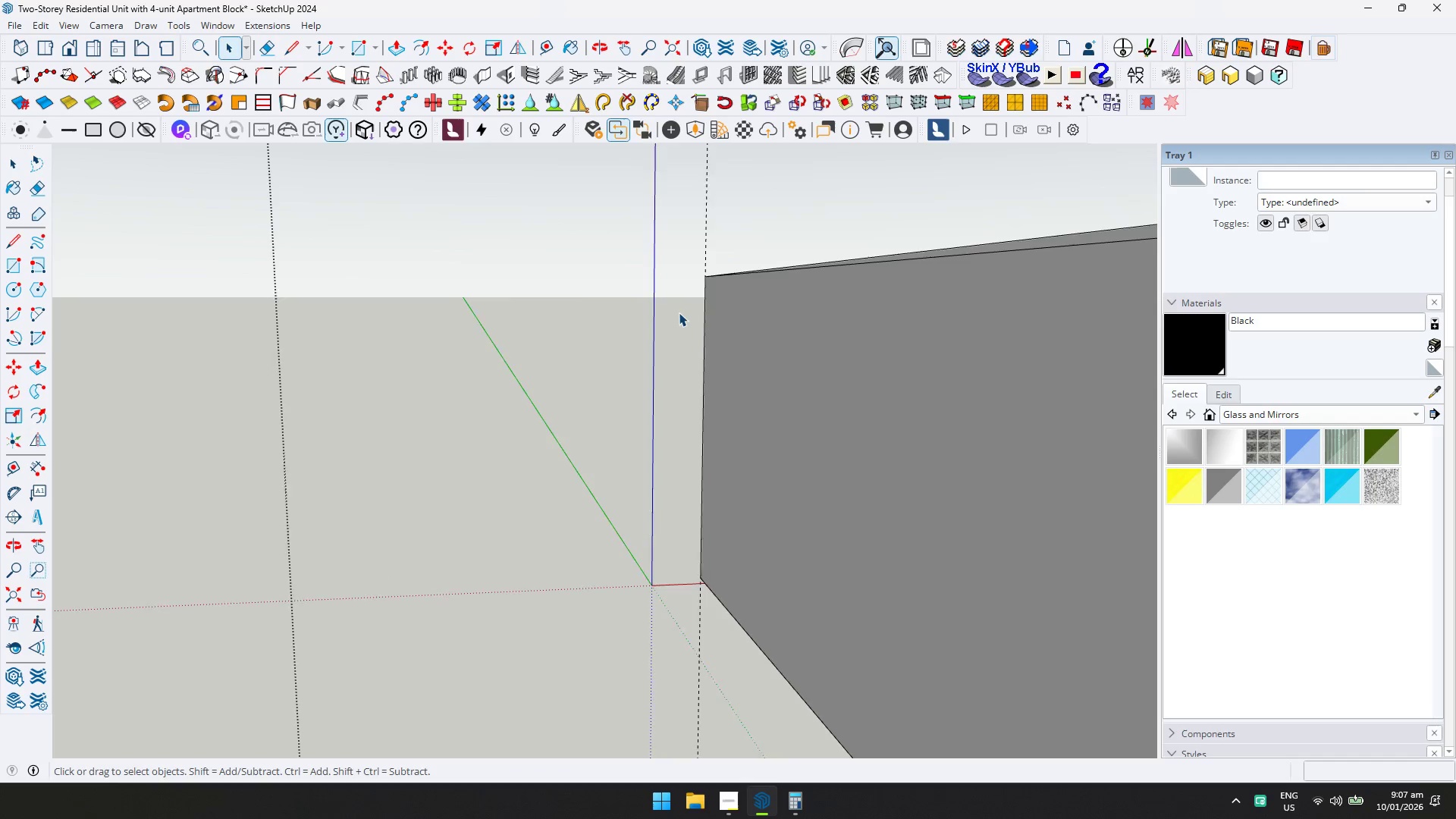 
key(Escape)
 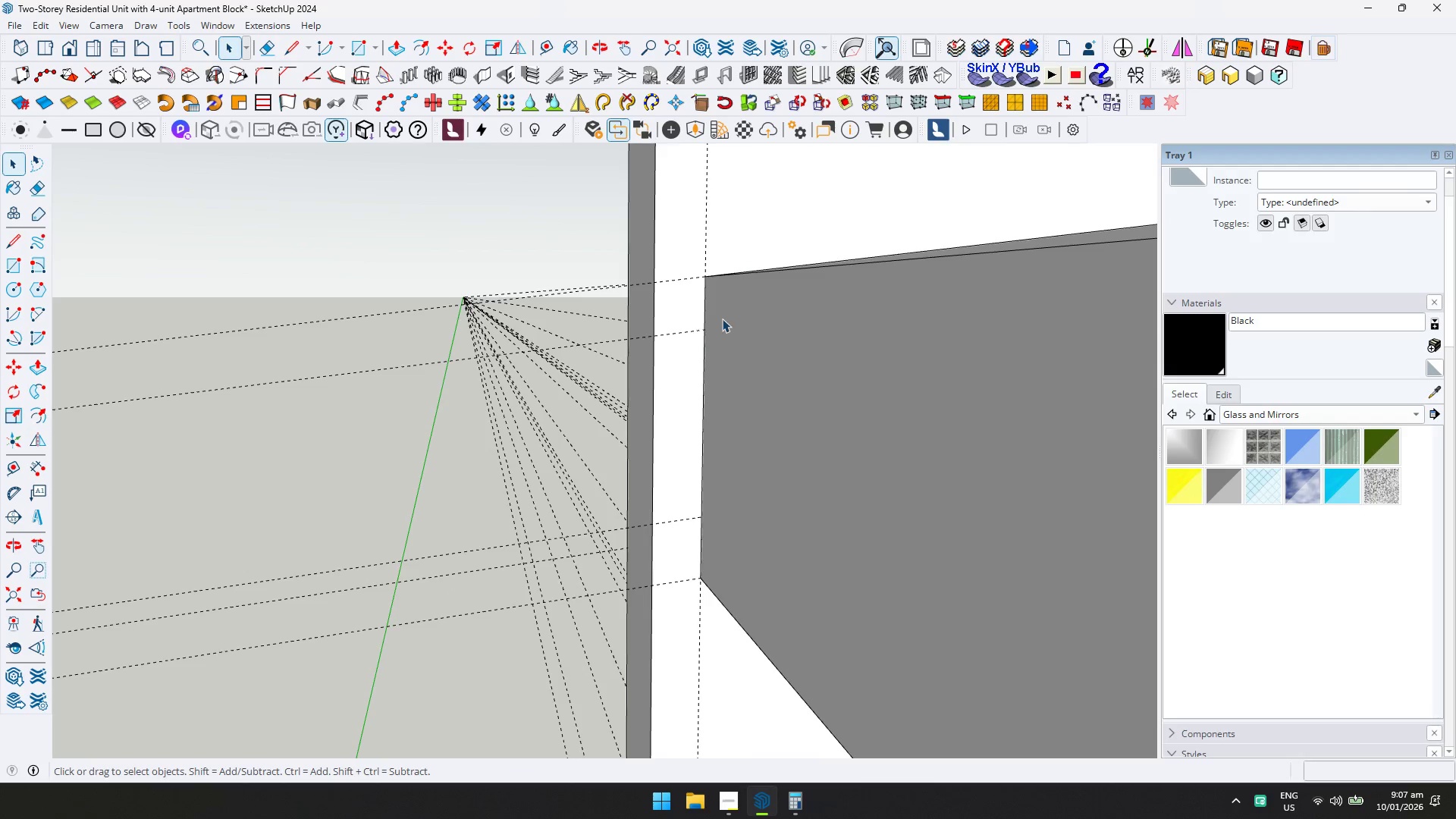 
double_click([722, 318])
 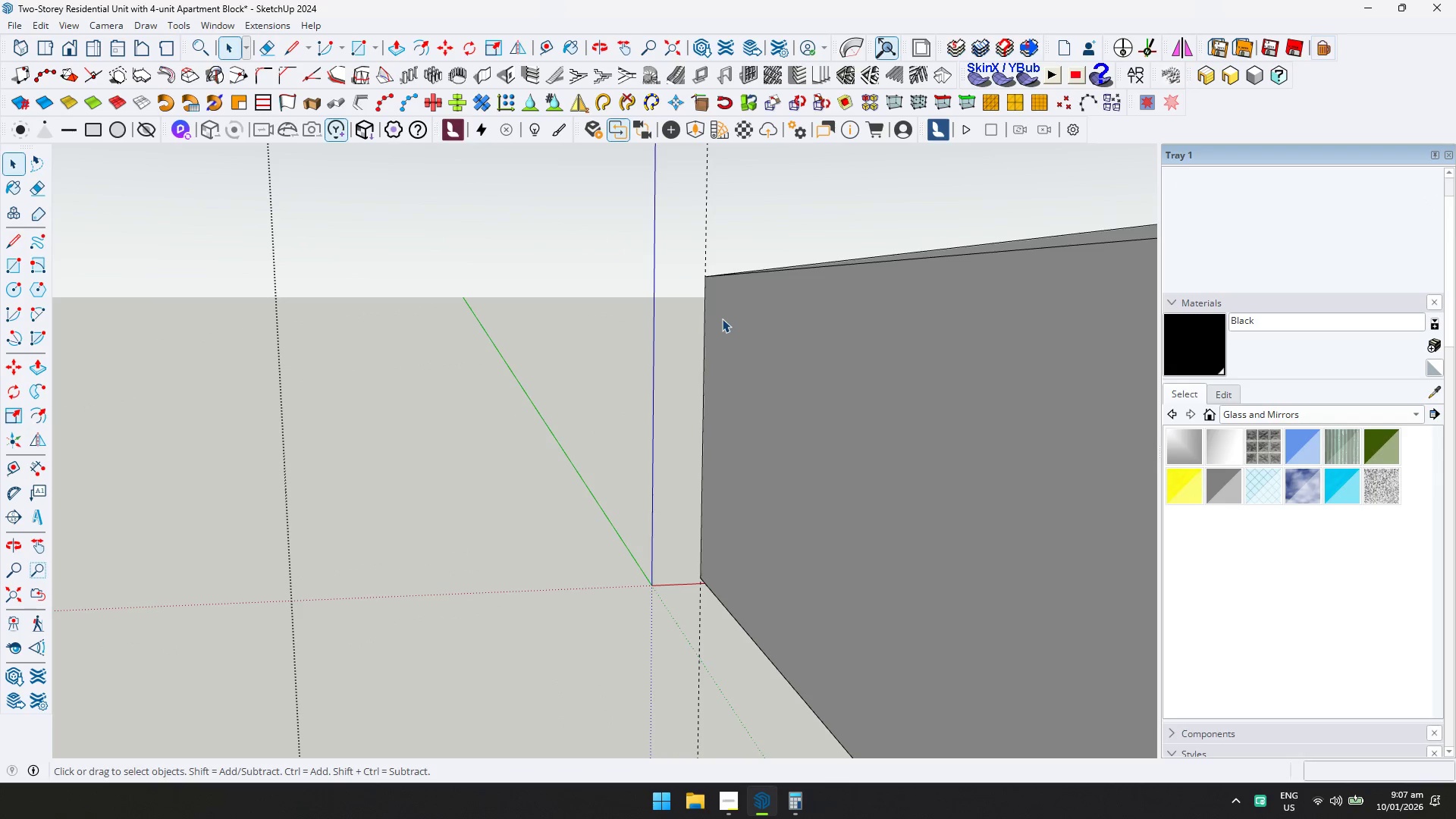 
triple_click([724, 318])
 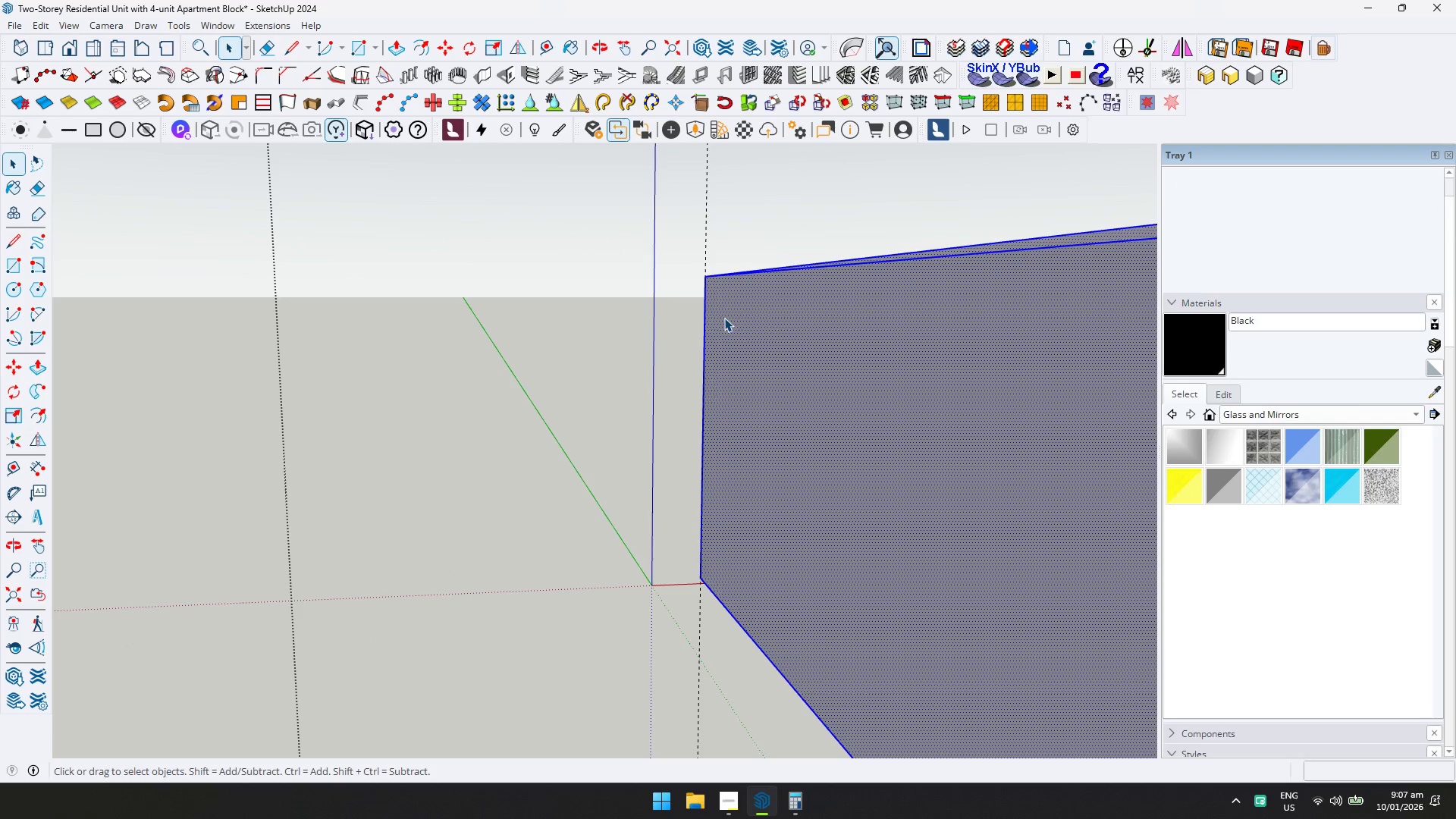 
key(L)
 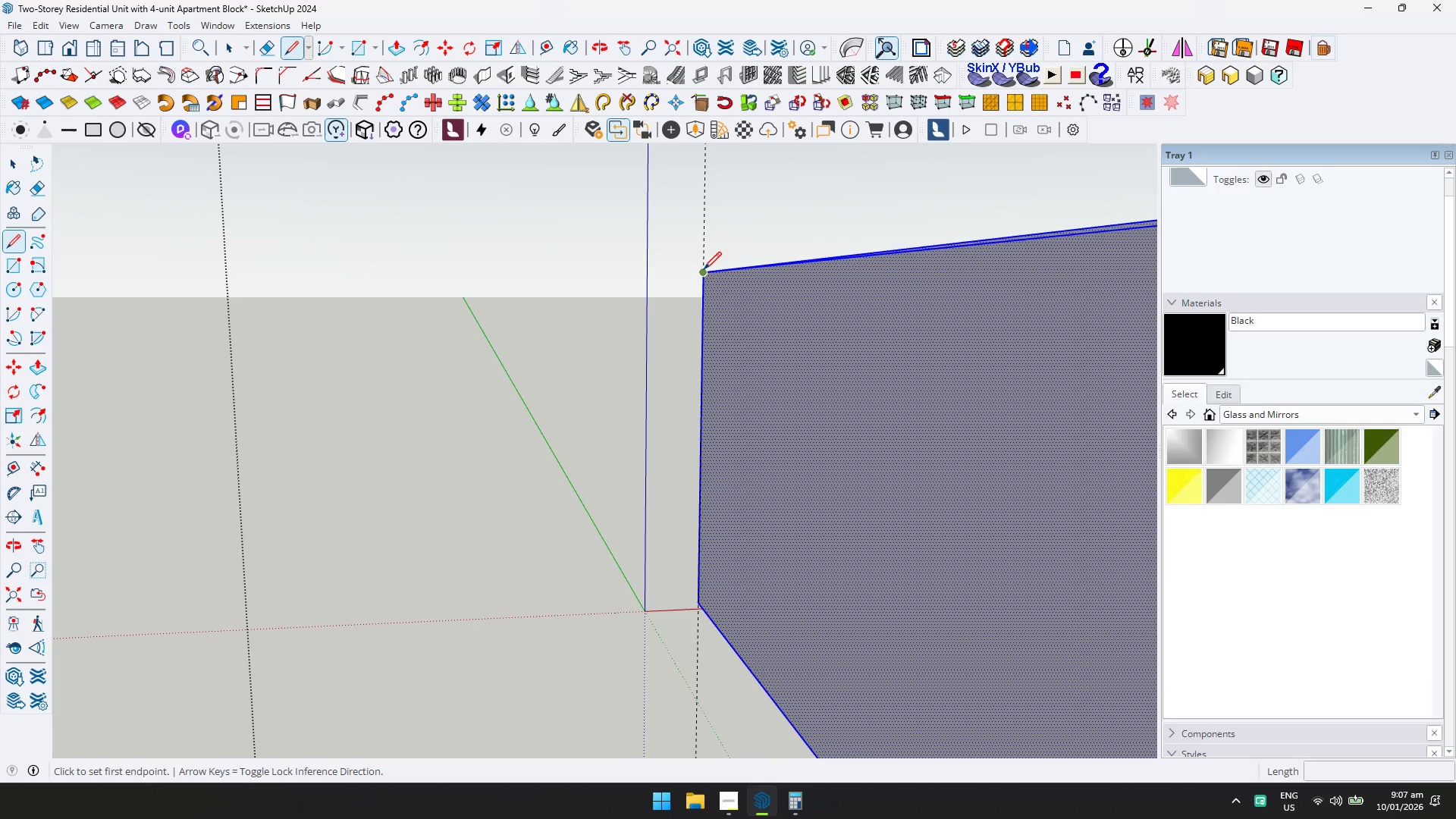 
scroll: coordinate [724, 318], scroll_direction: up, amount: 1.0
 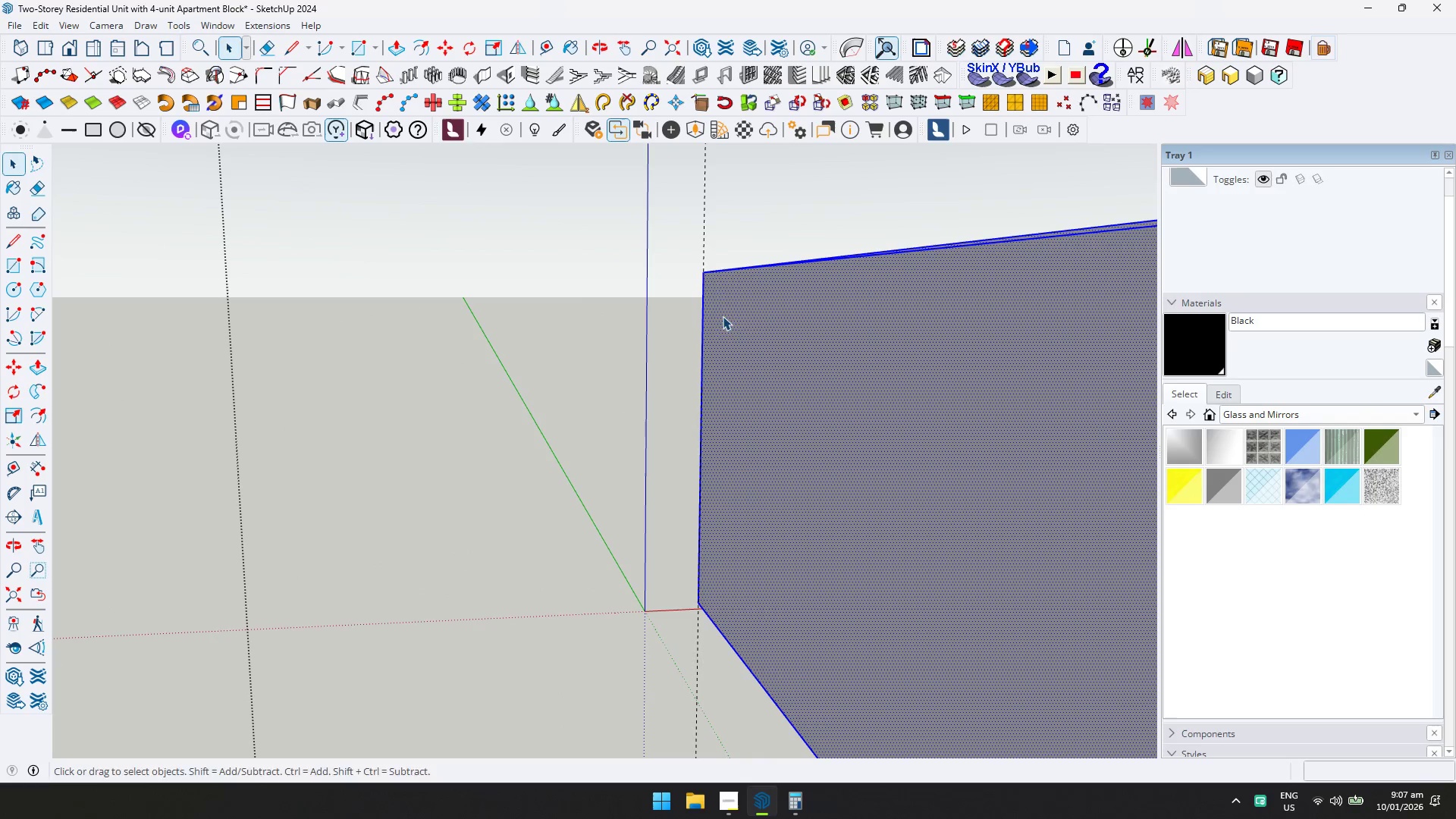 
left_click([704, 270])
 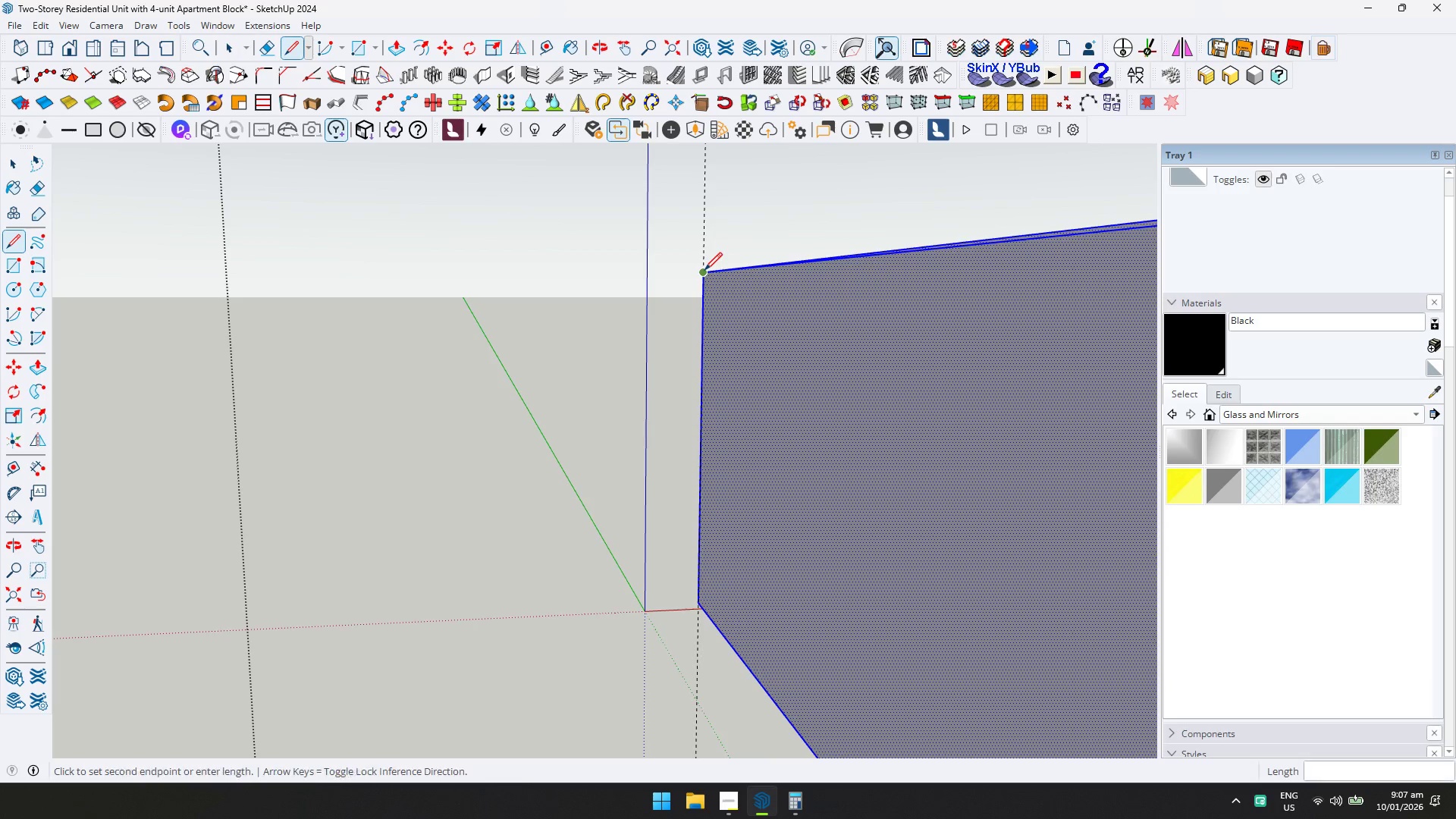 
key(D)
 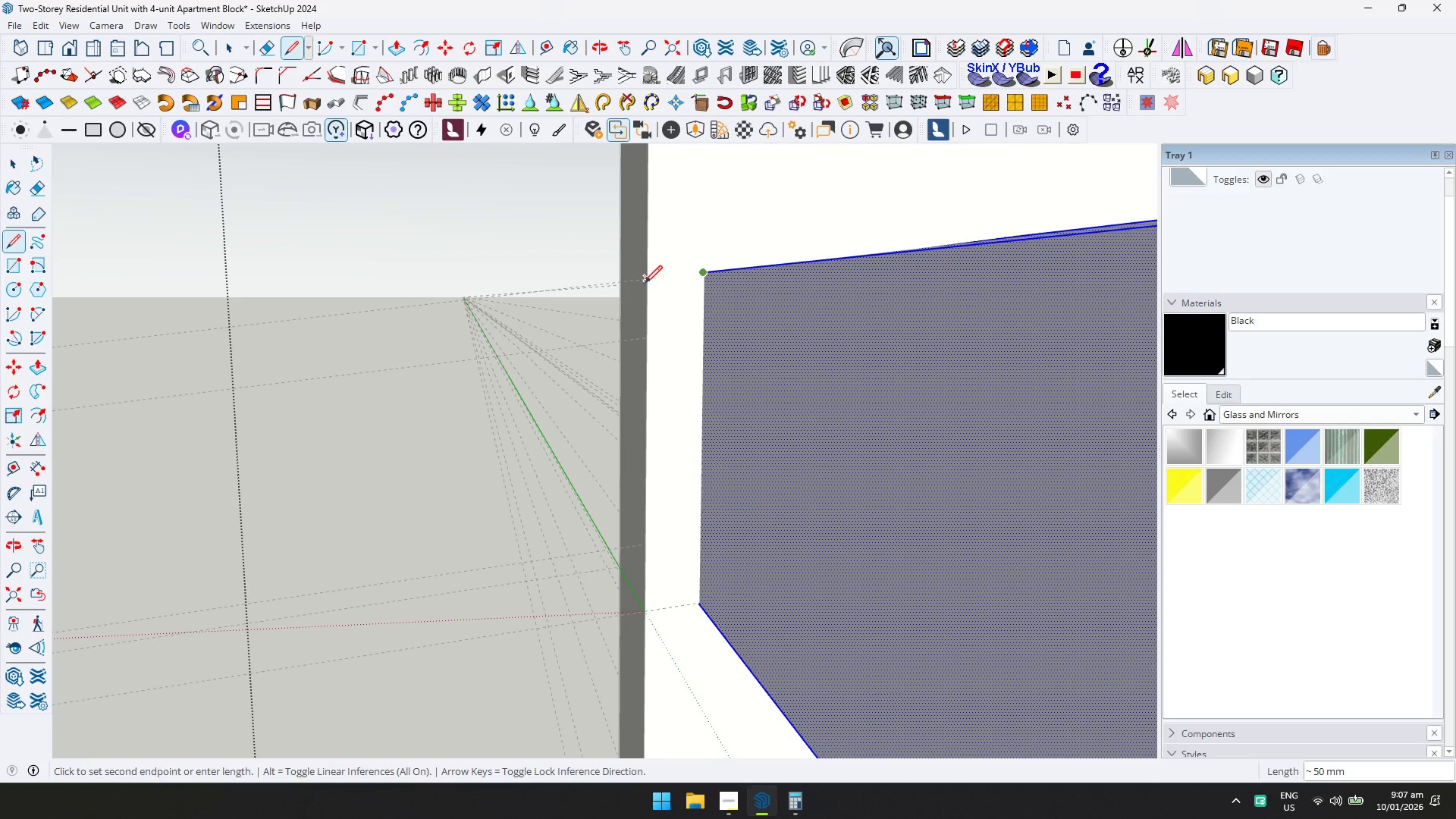 
left_click([644, 283])
 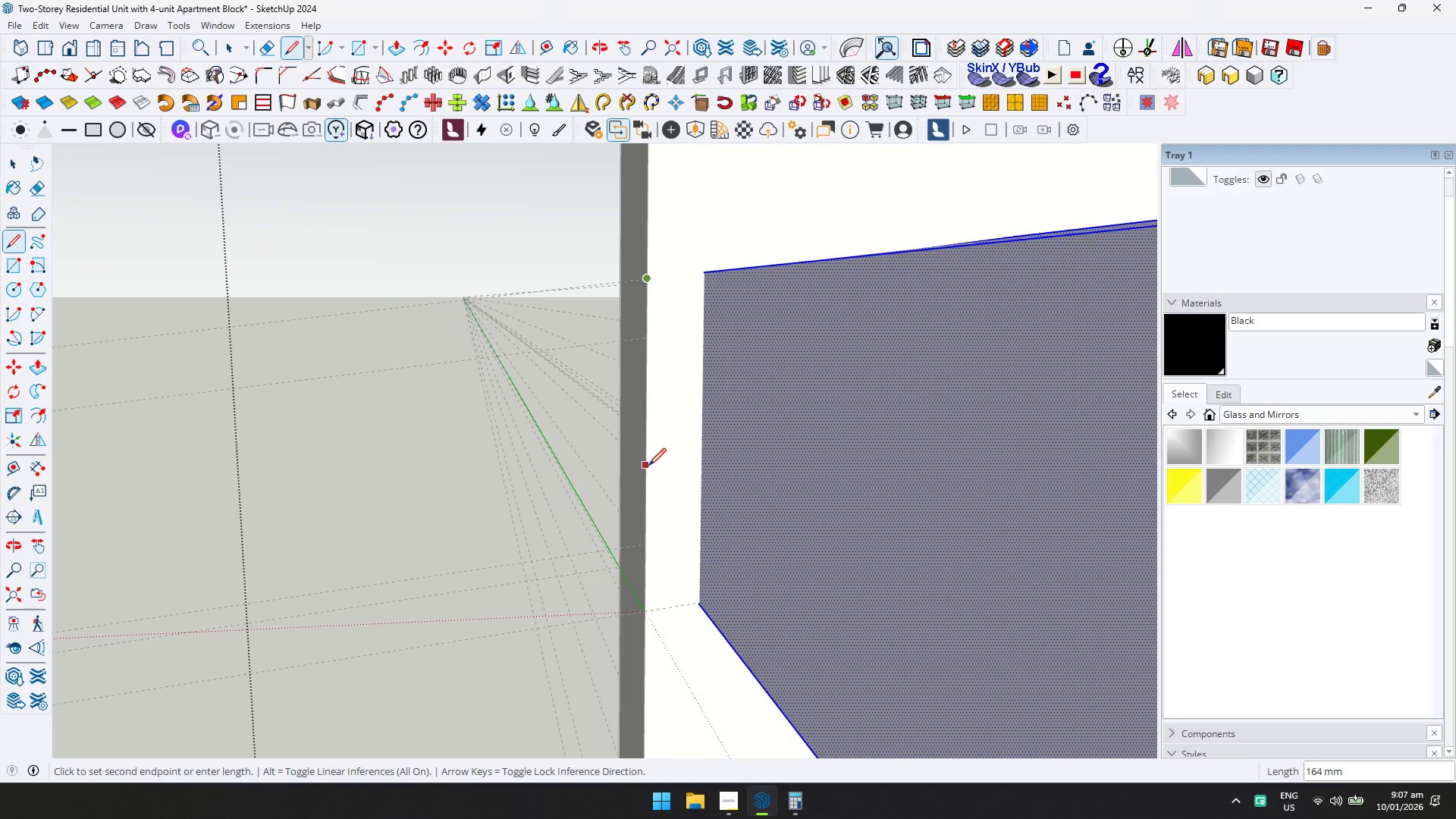 
left_click([648, 479])
 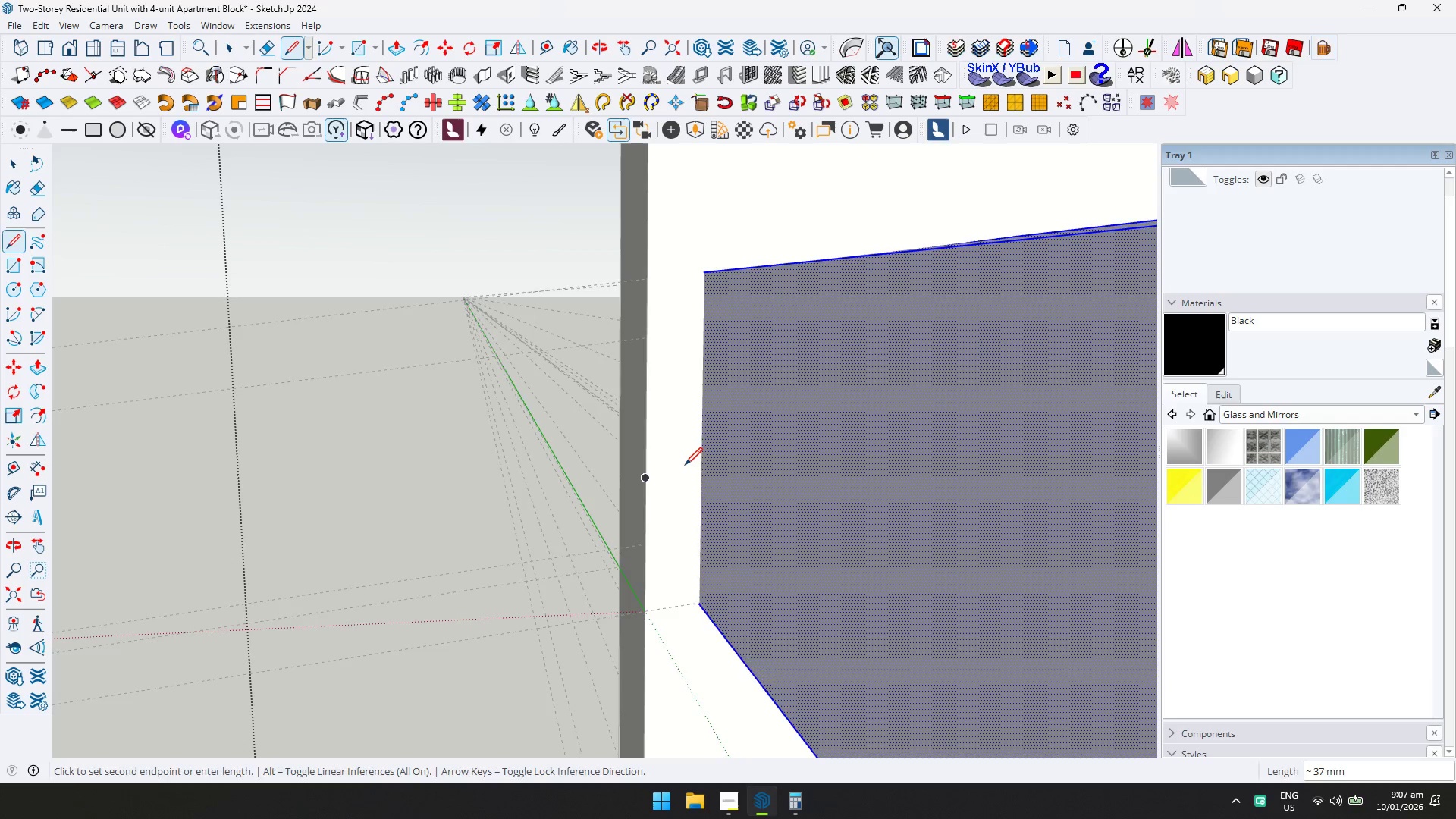 
type(dd)
 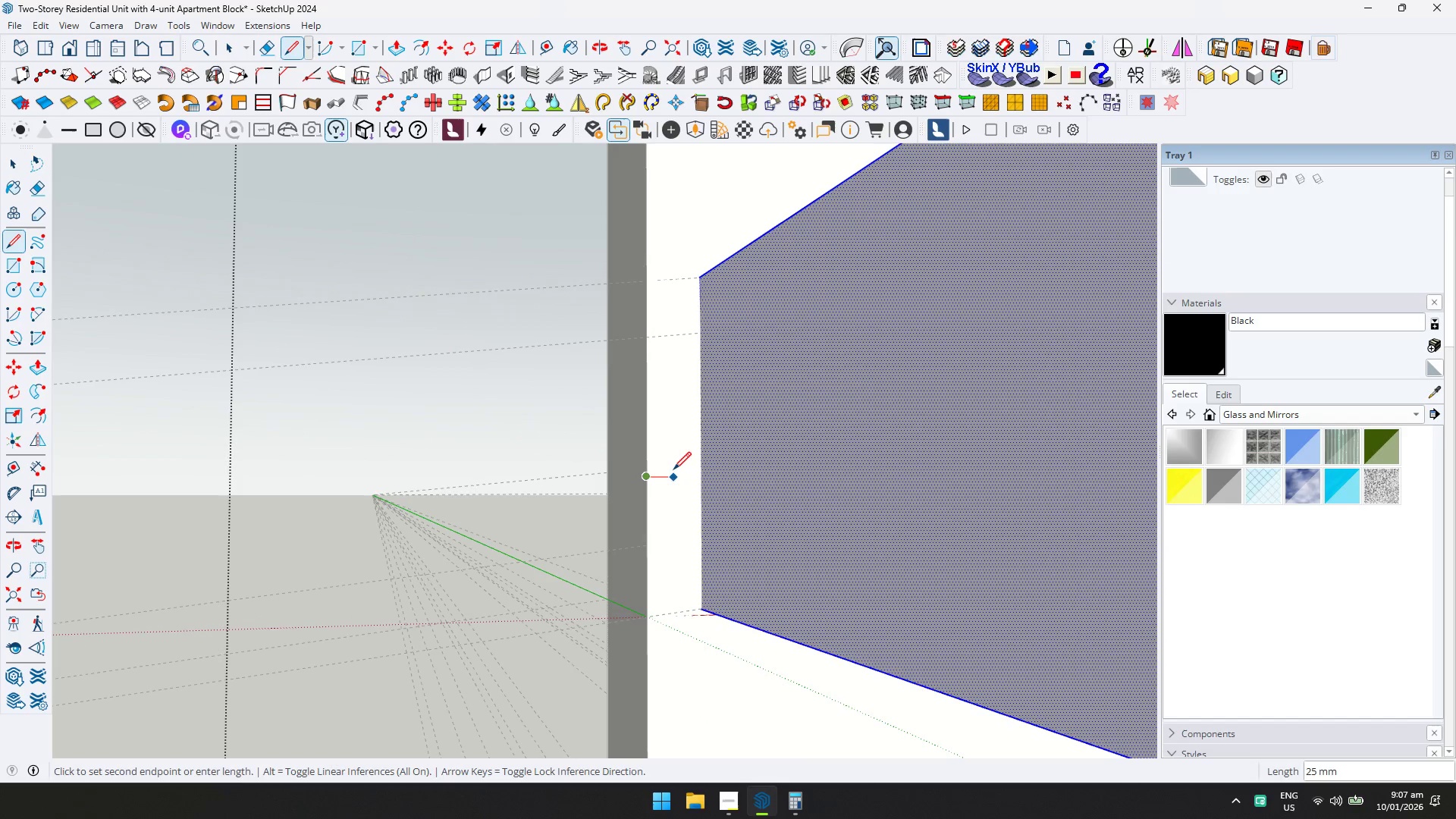 
left_click([670, 467])
 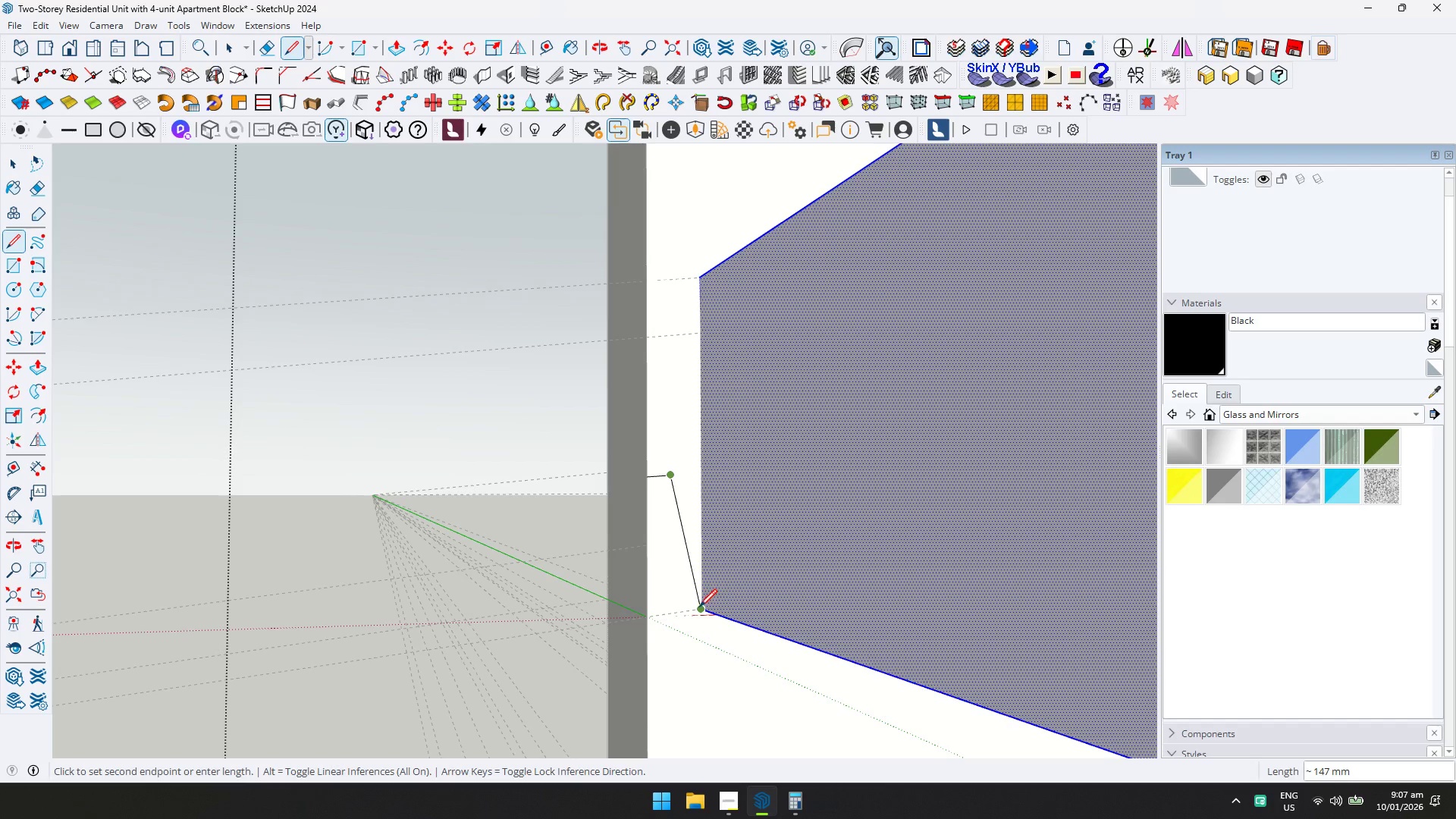 
left_click([699, 607])
 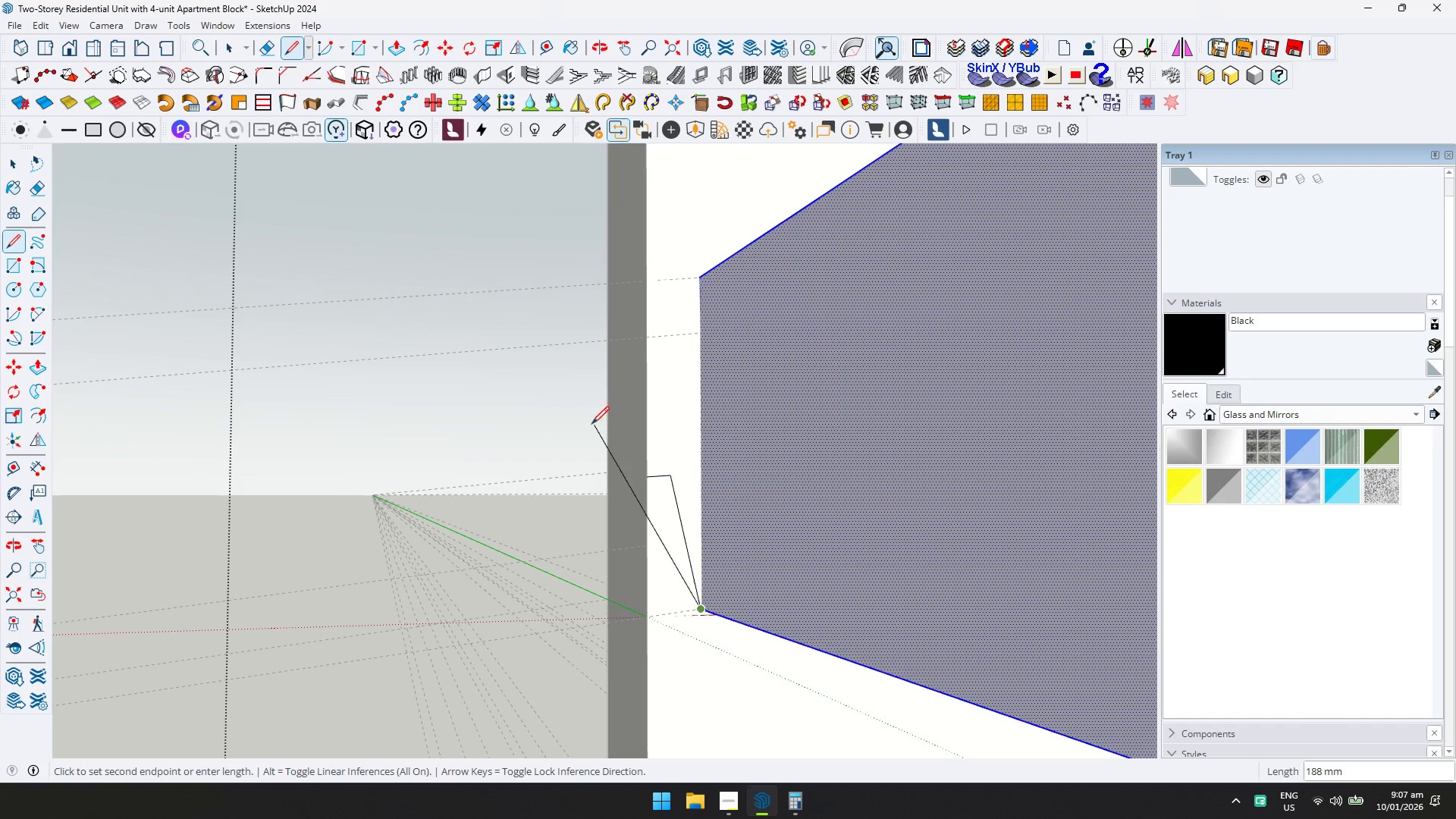 
key(Space)
 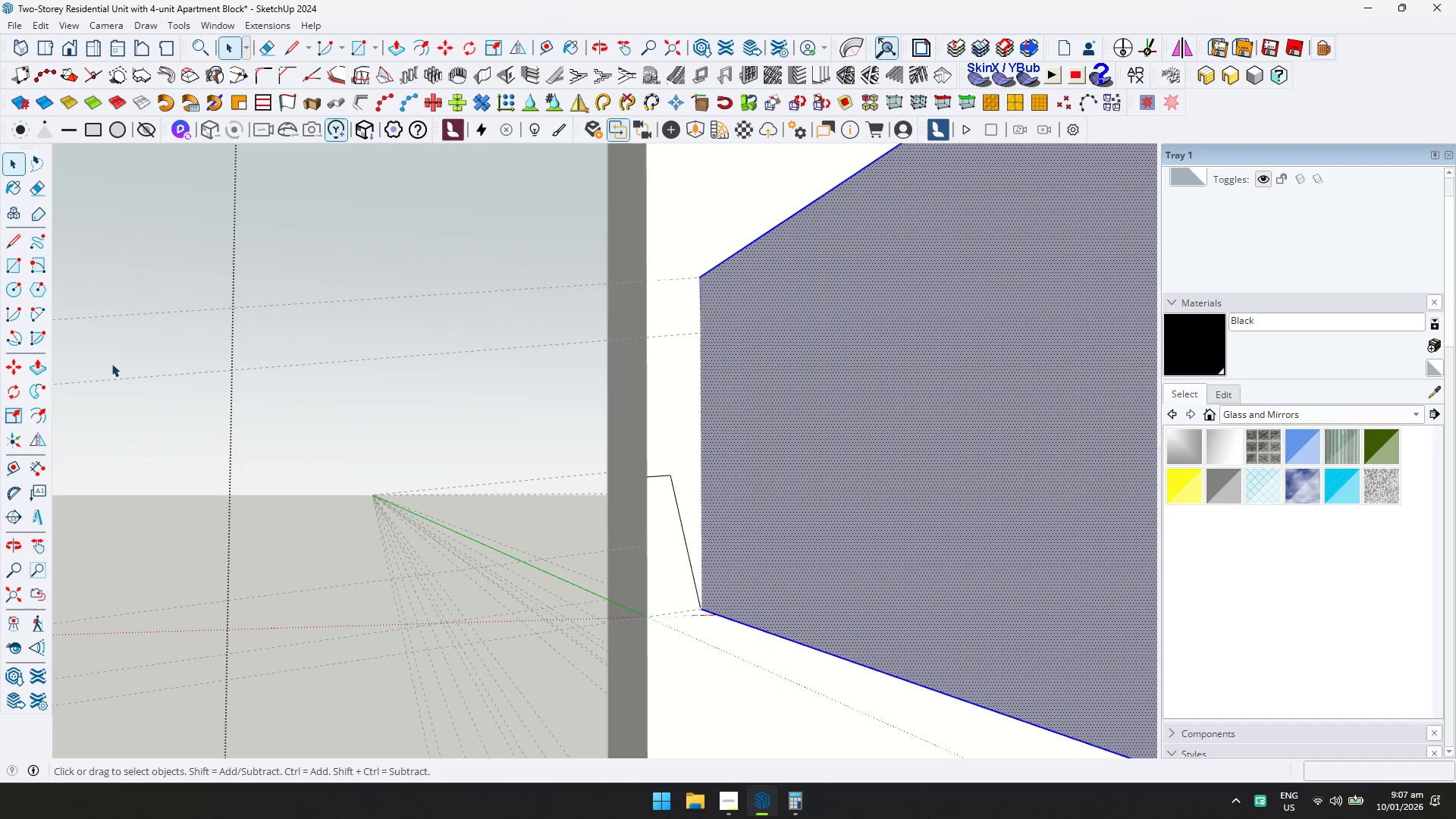 
key(D)
 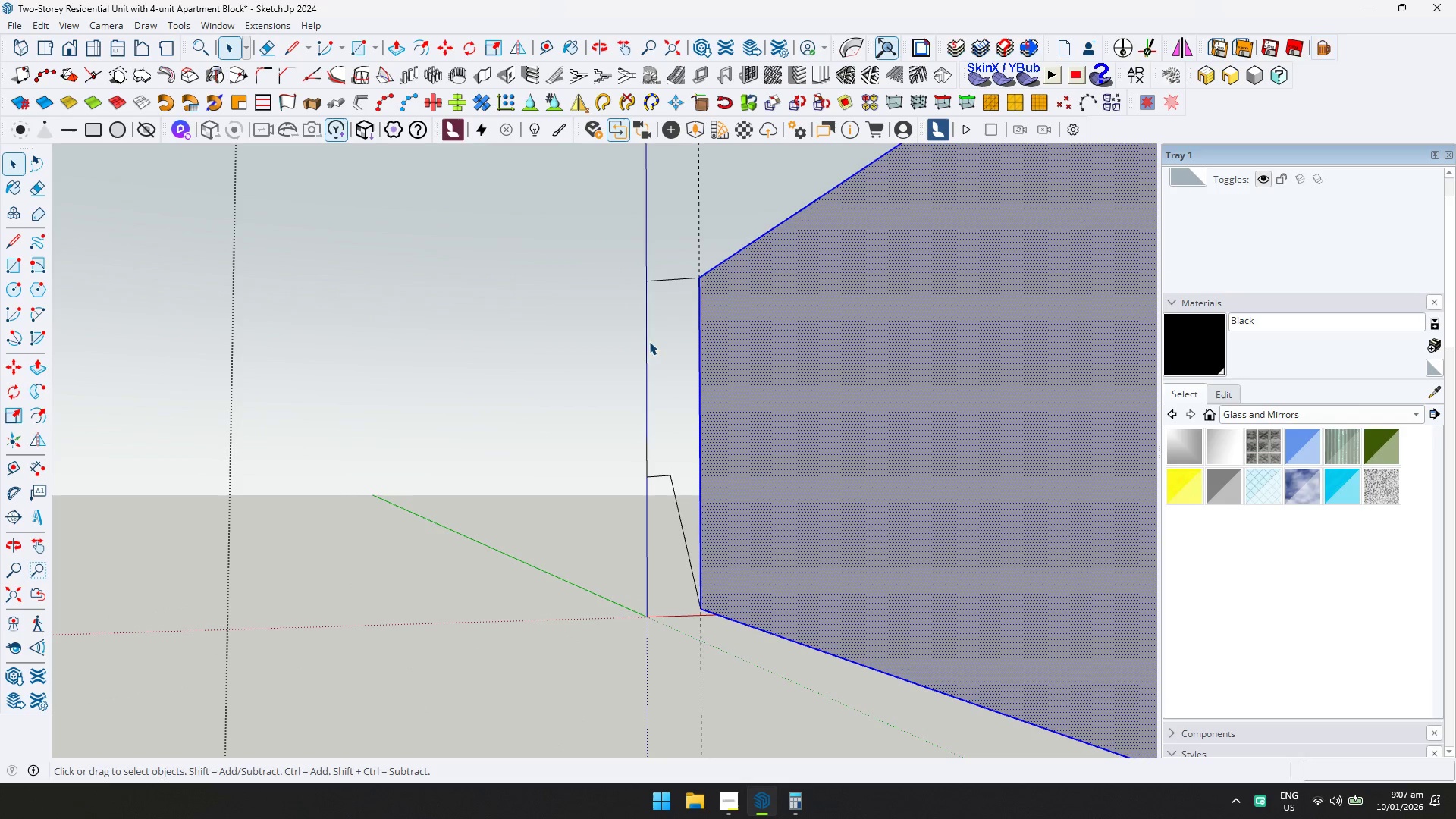 
left_click([666, 332])
 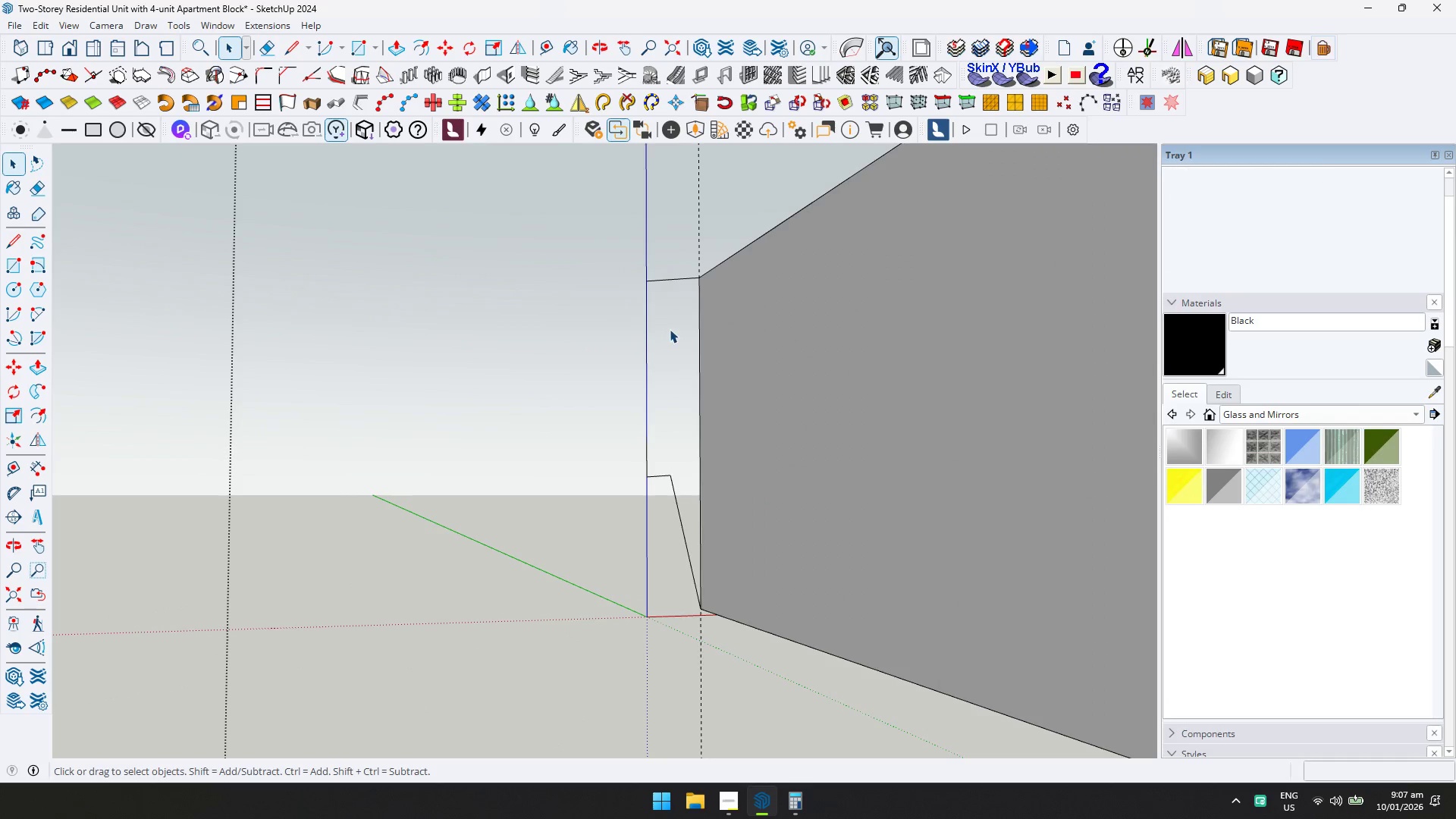 
key(L)
 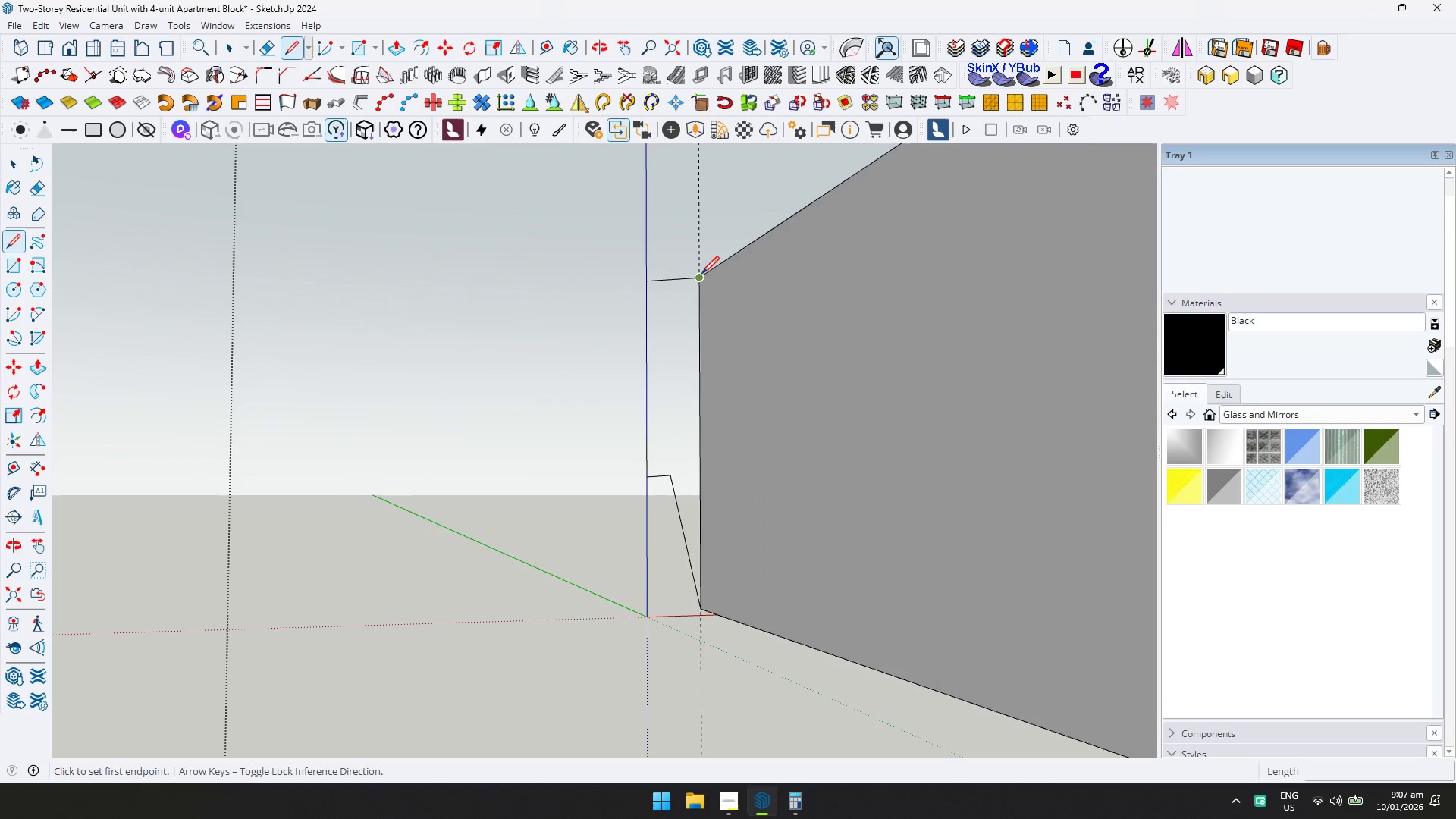 
left_click([700, 274])
 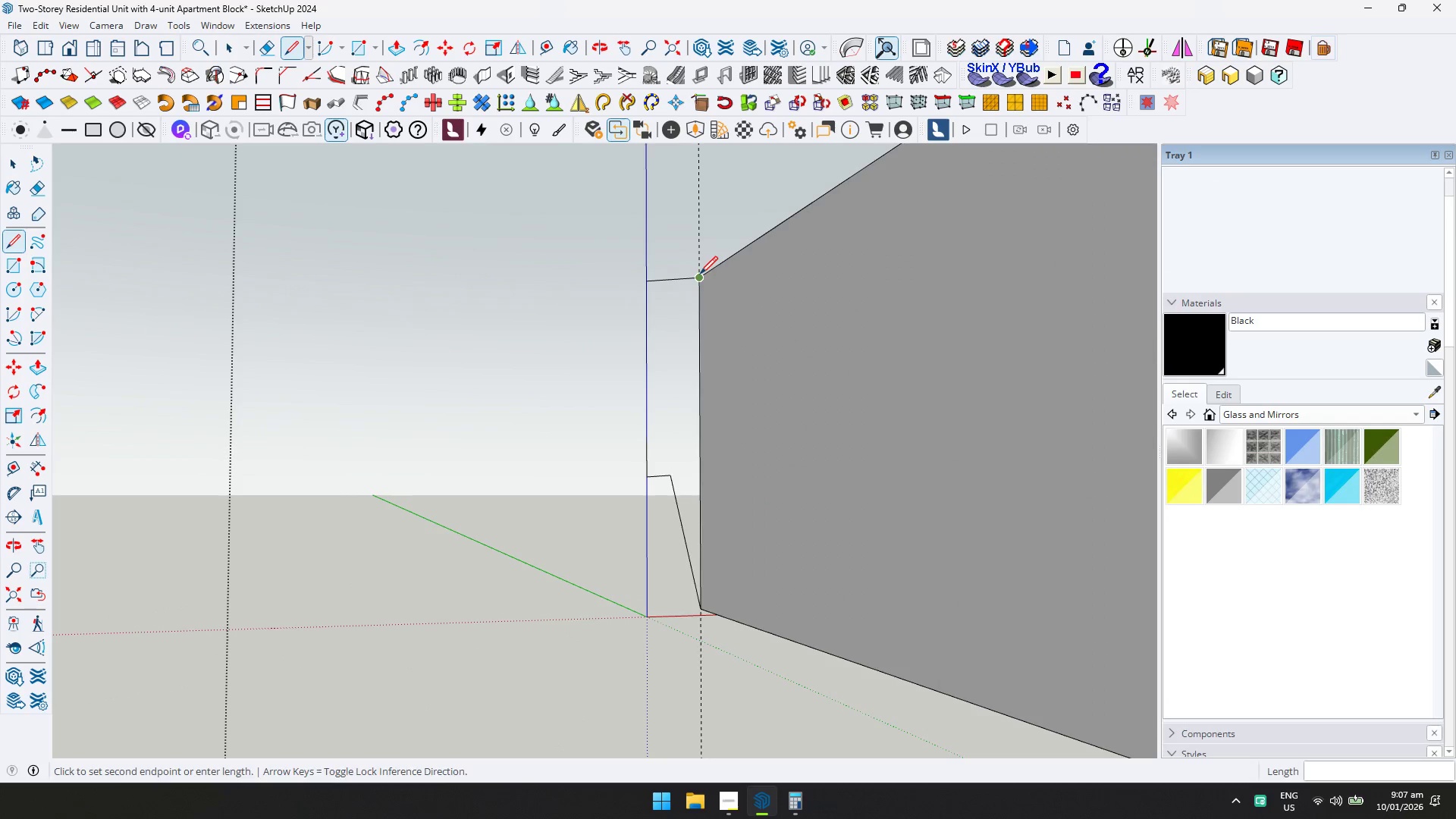 
key(ArrowUp)
 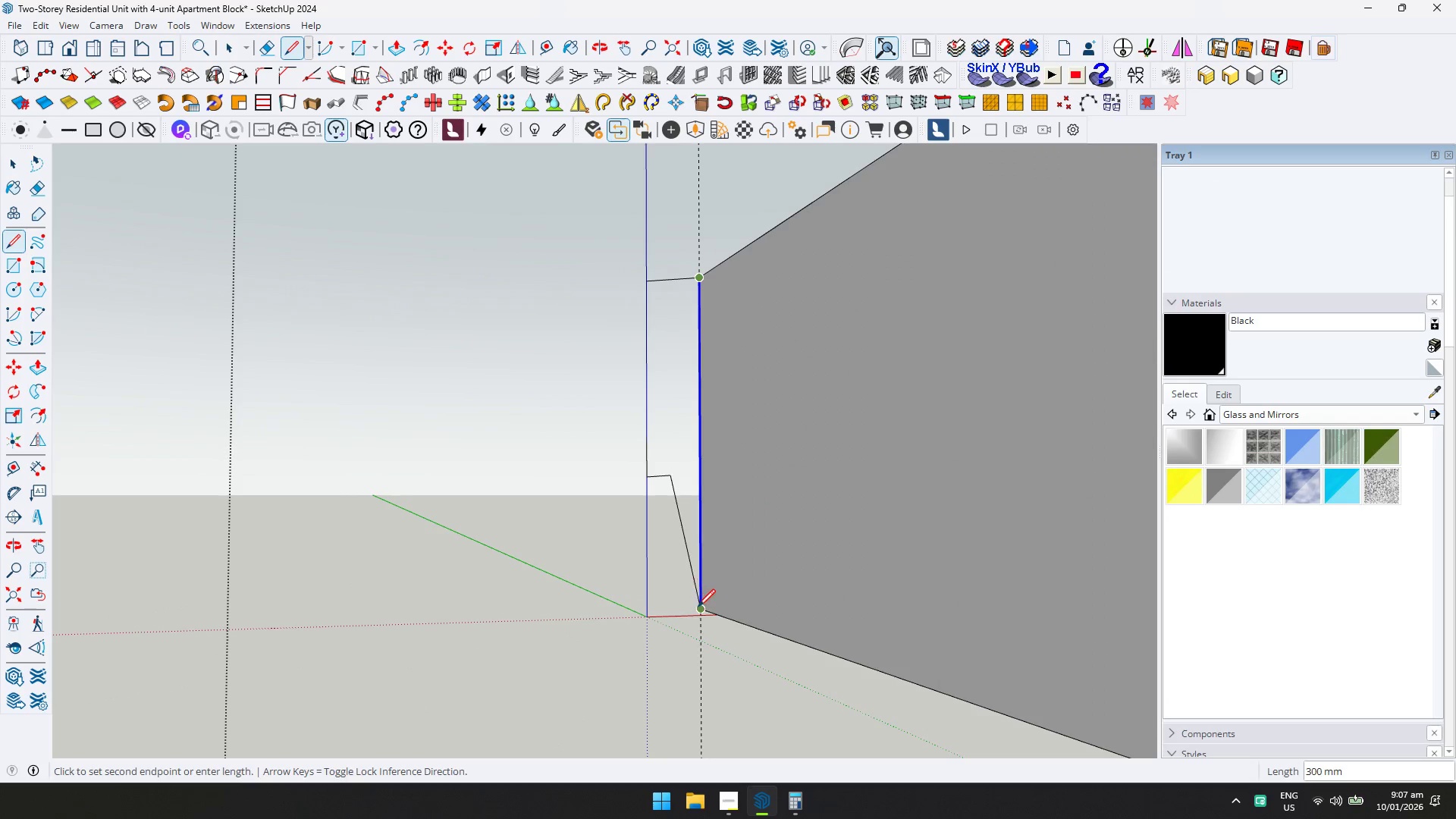 
left_click([698, 607])
 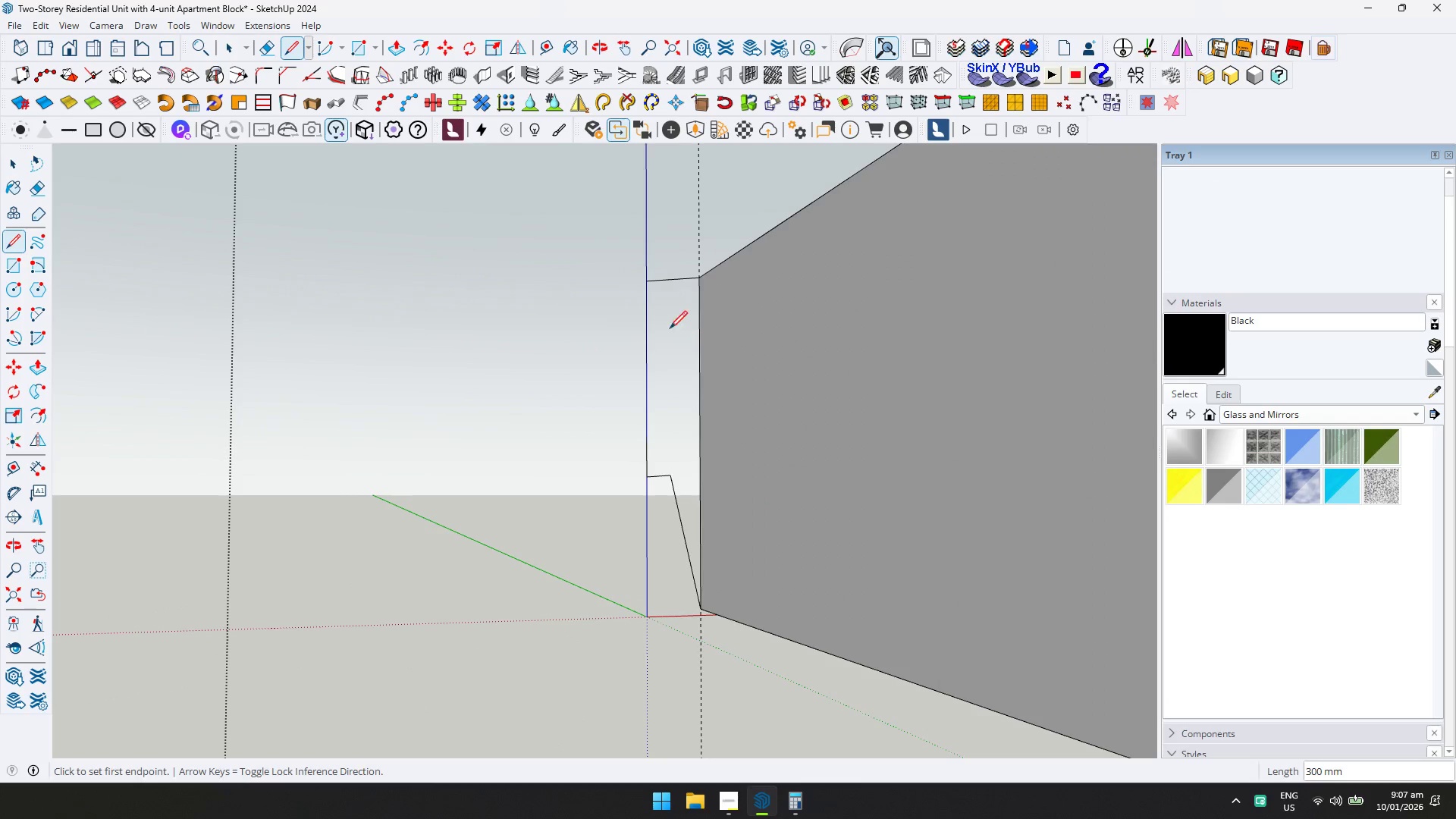 
key(Escape)
 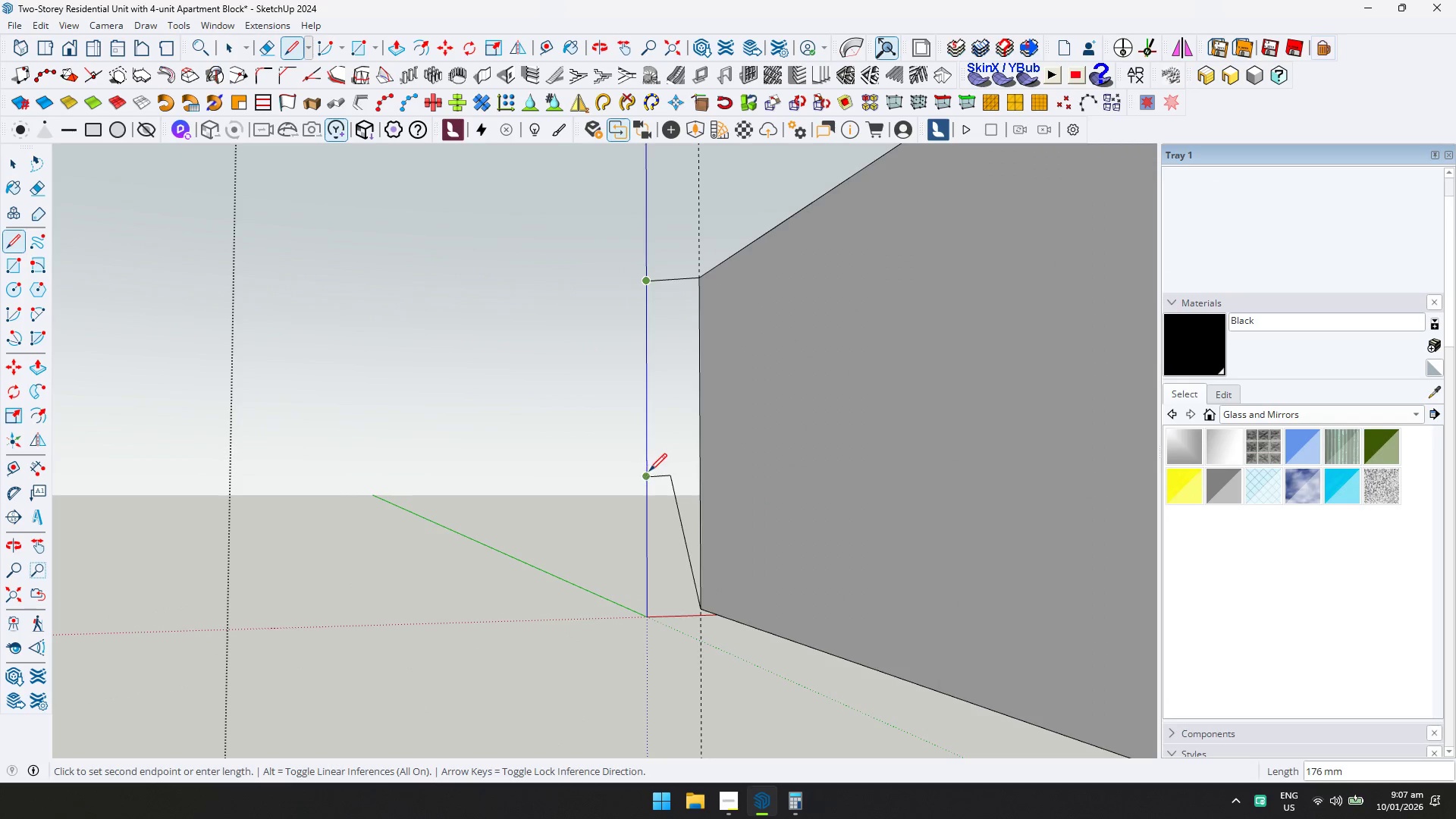 
left_click([651, 480])
 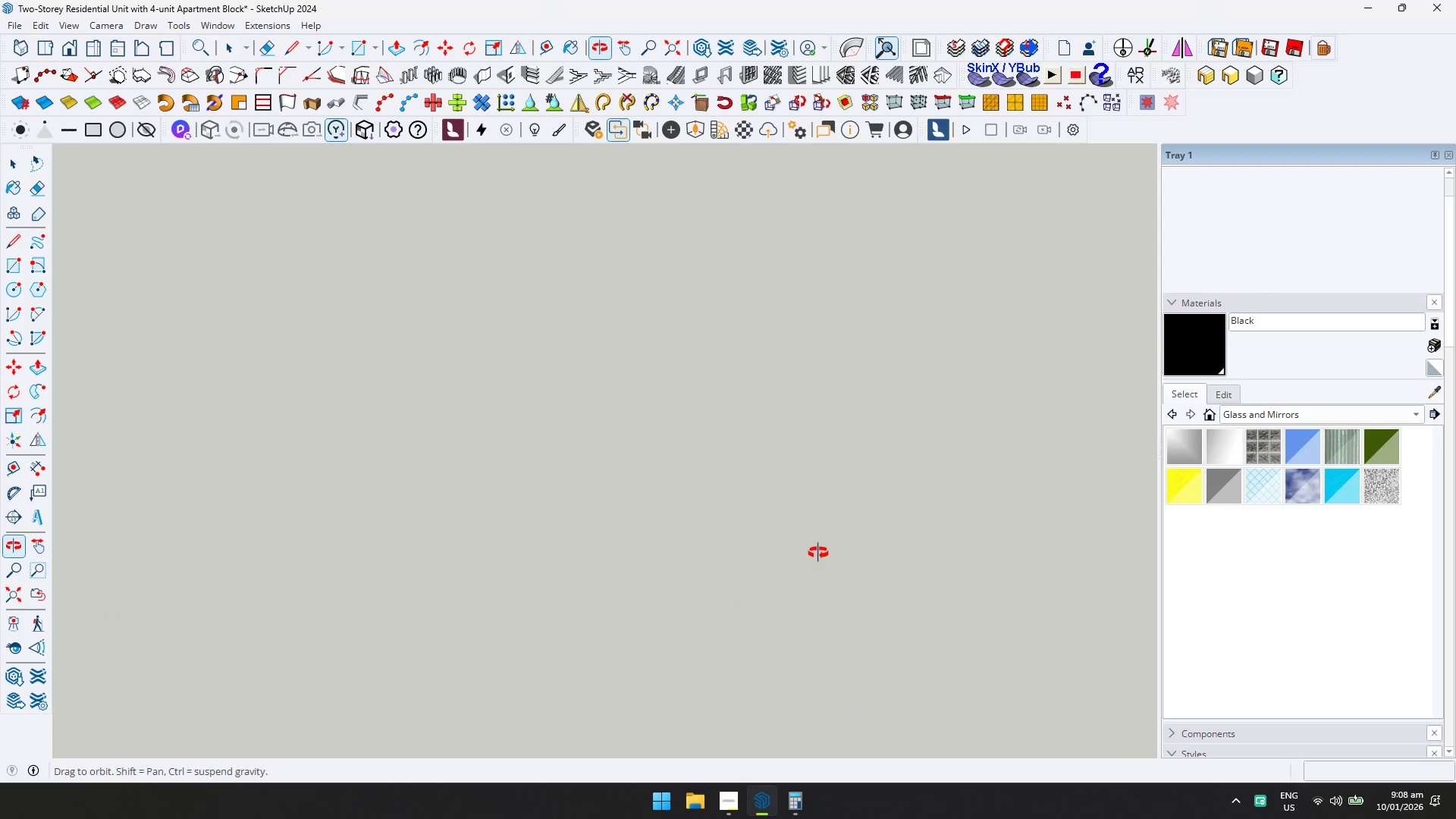 
key(Space)
 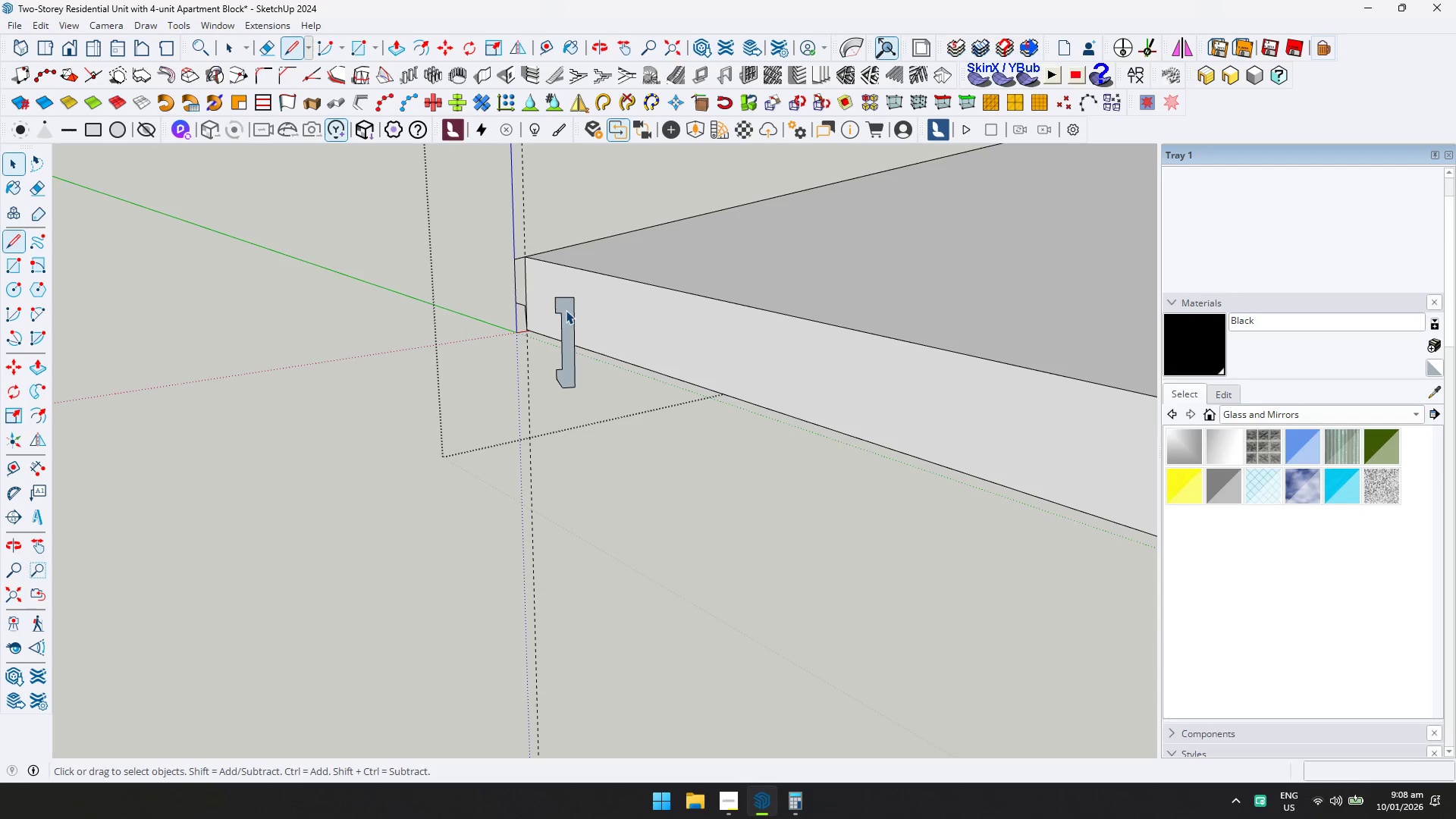 
left_click([566, 310])
 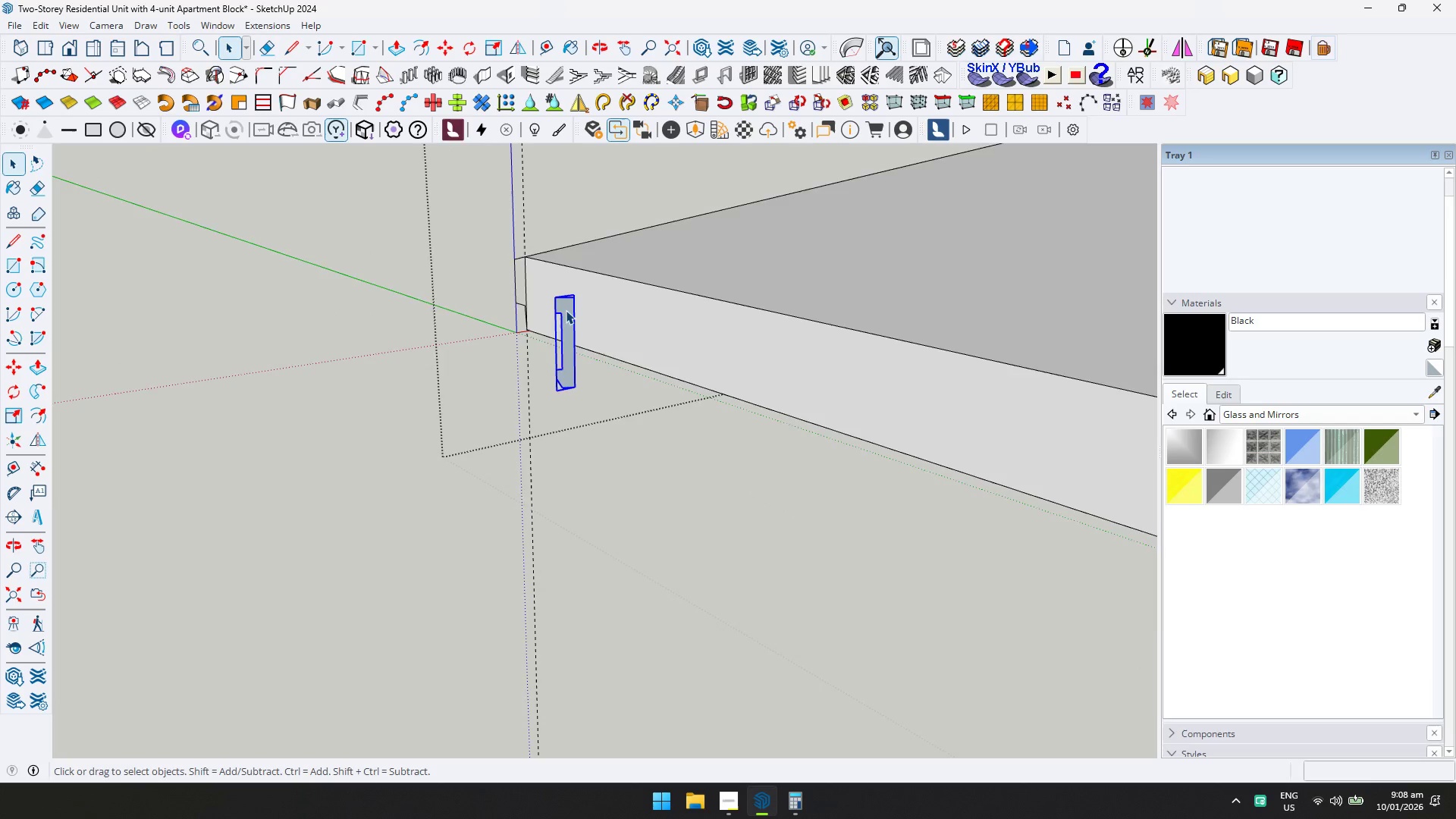 
scroll: coordinate [519, 252], scroll_direction: down, amount: 14.0
 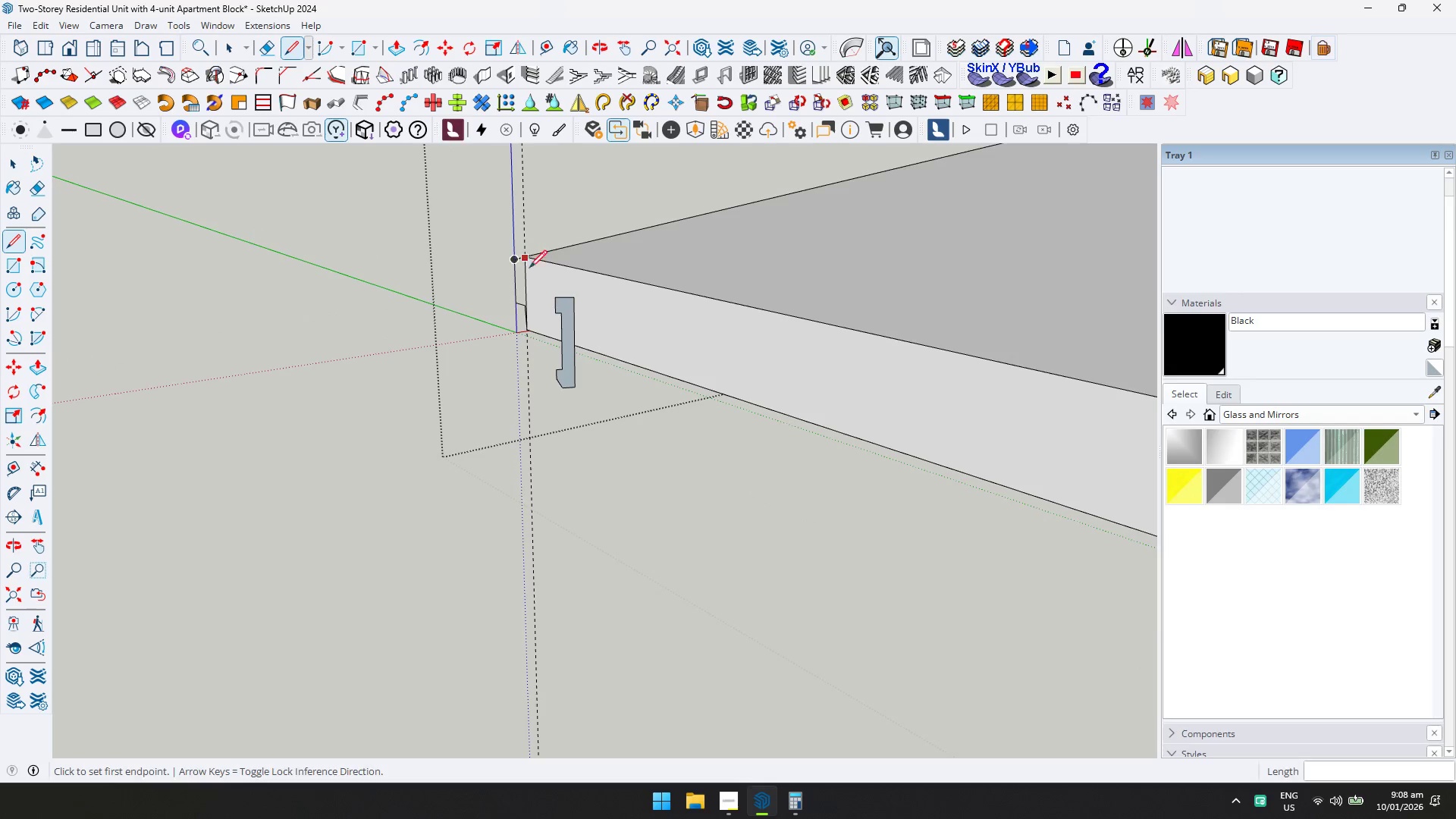 
double_click([566, 310])
 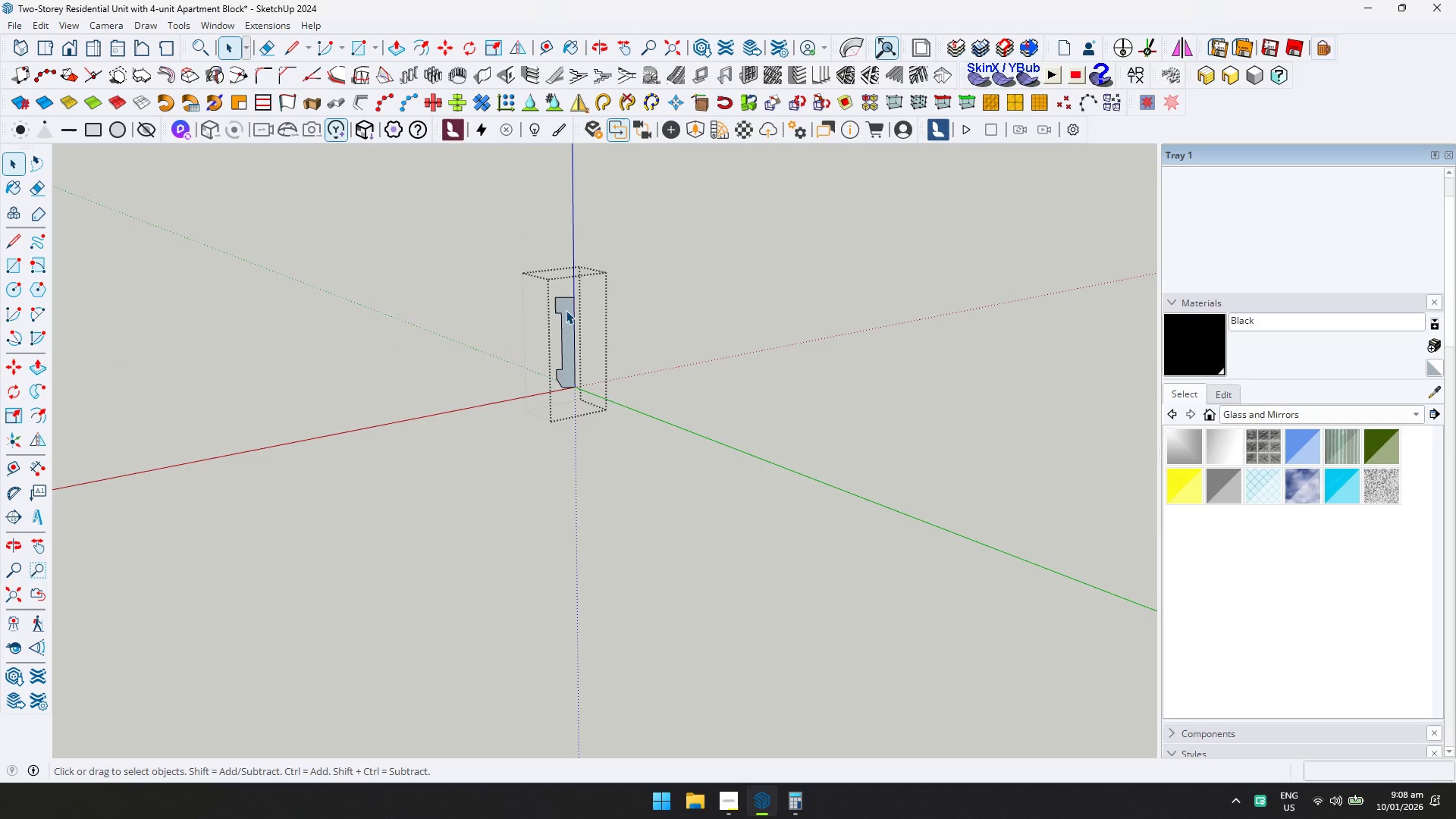 
key(Escape)
 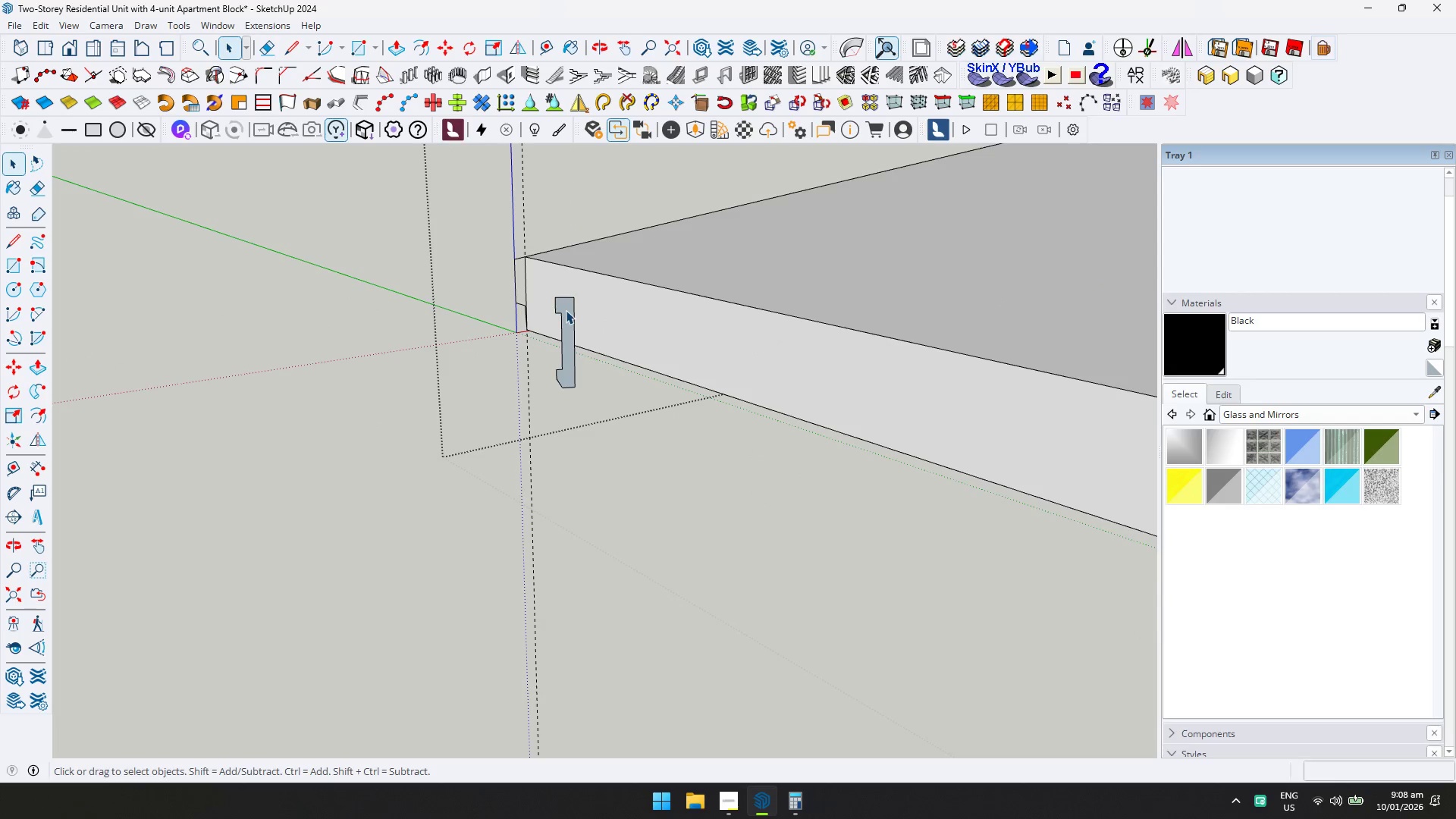 
left_click([566, 310])
 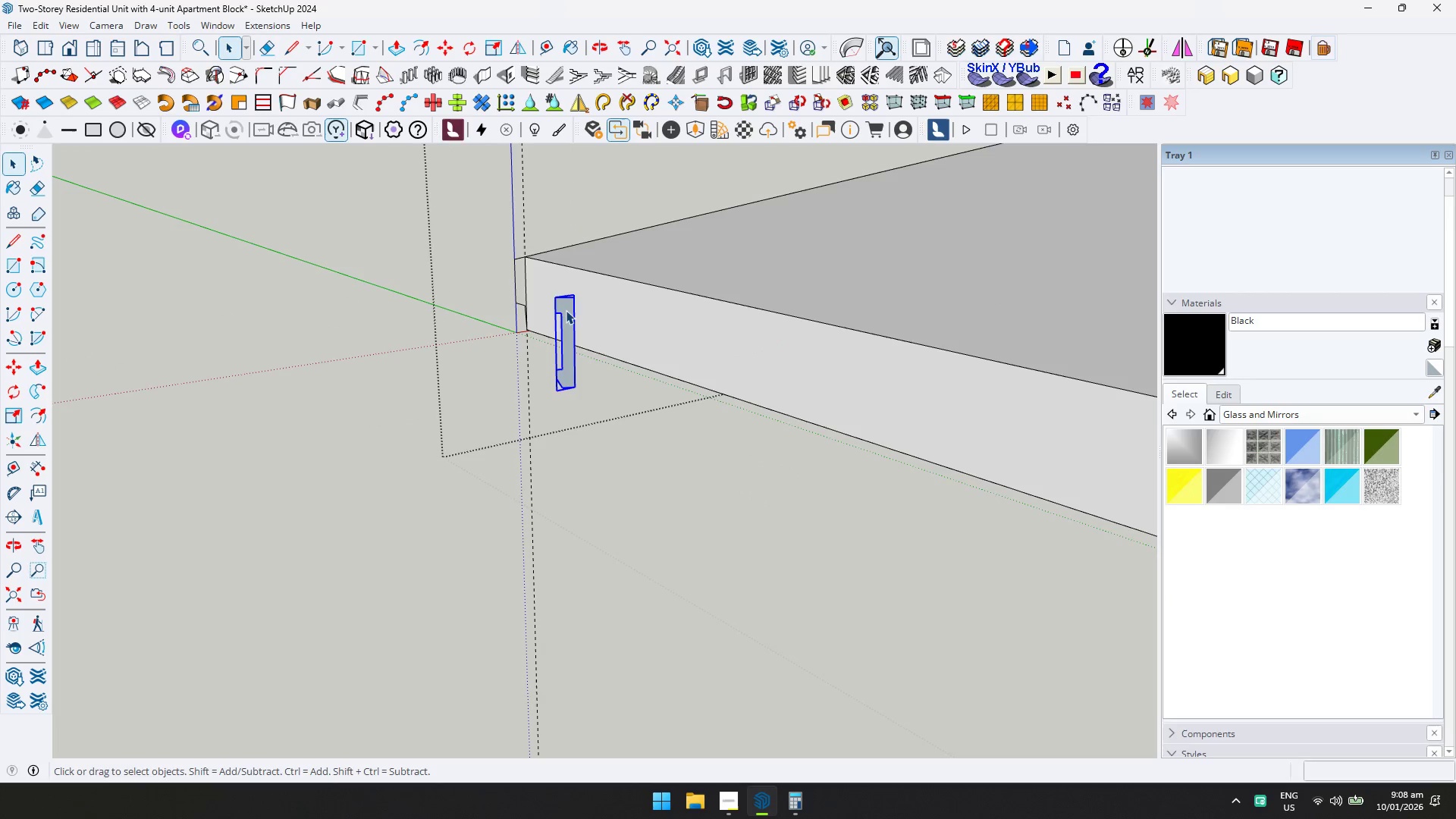 
key(Delete)
 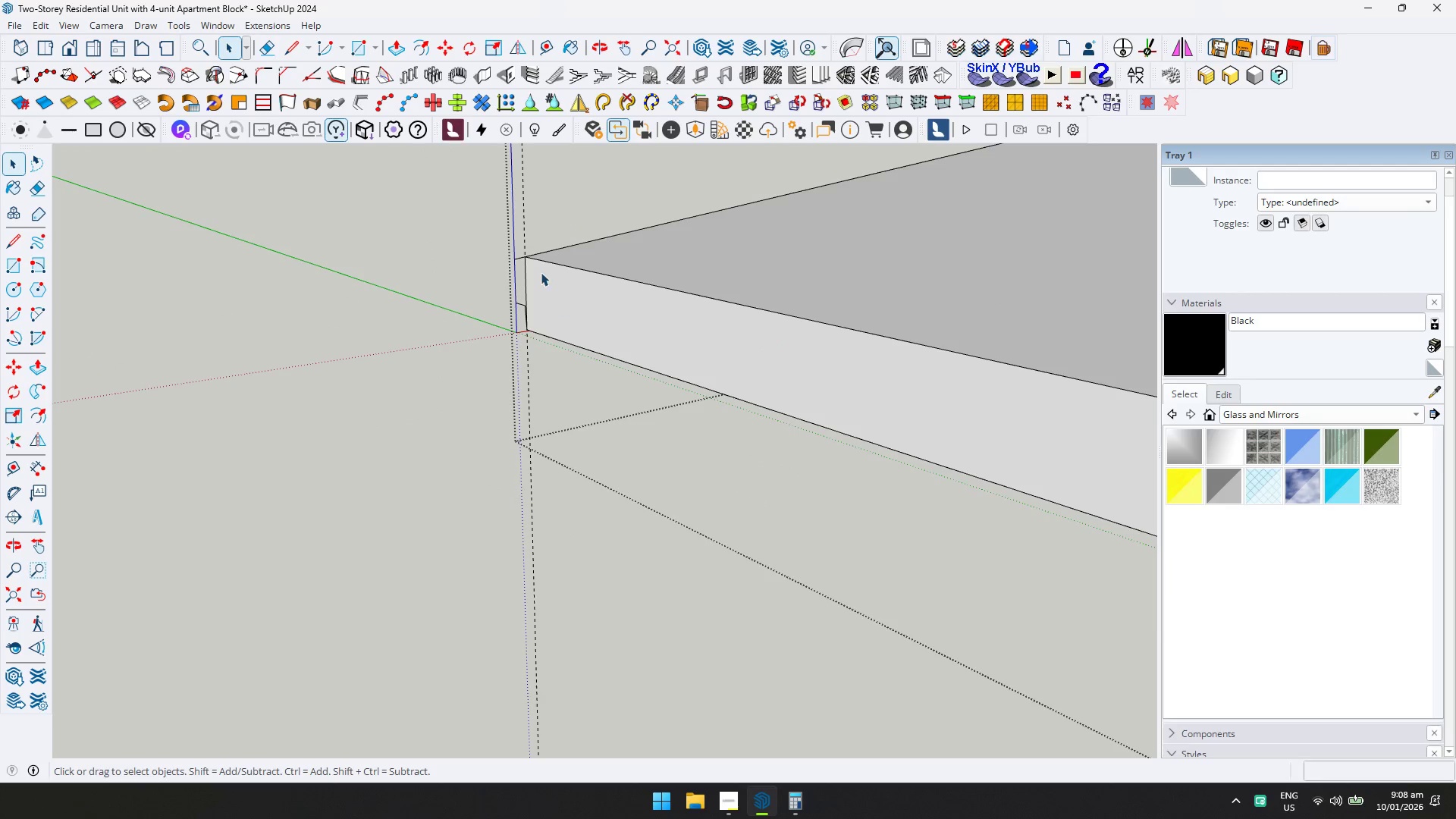 
scroll: coordinate [526, 313], scroll_direction: up, amount: 8.0
 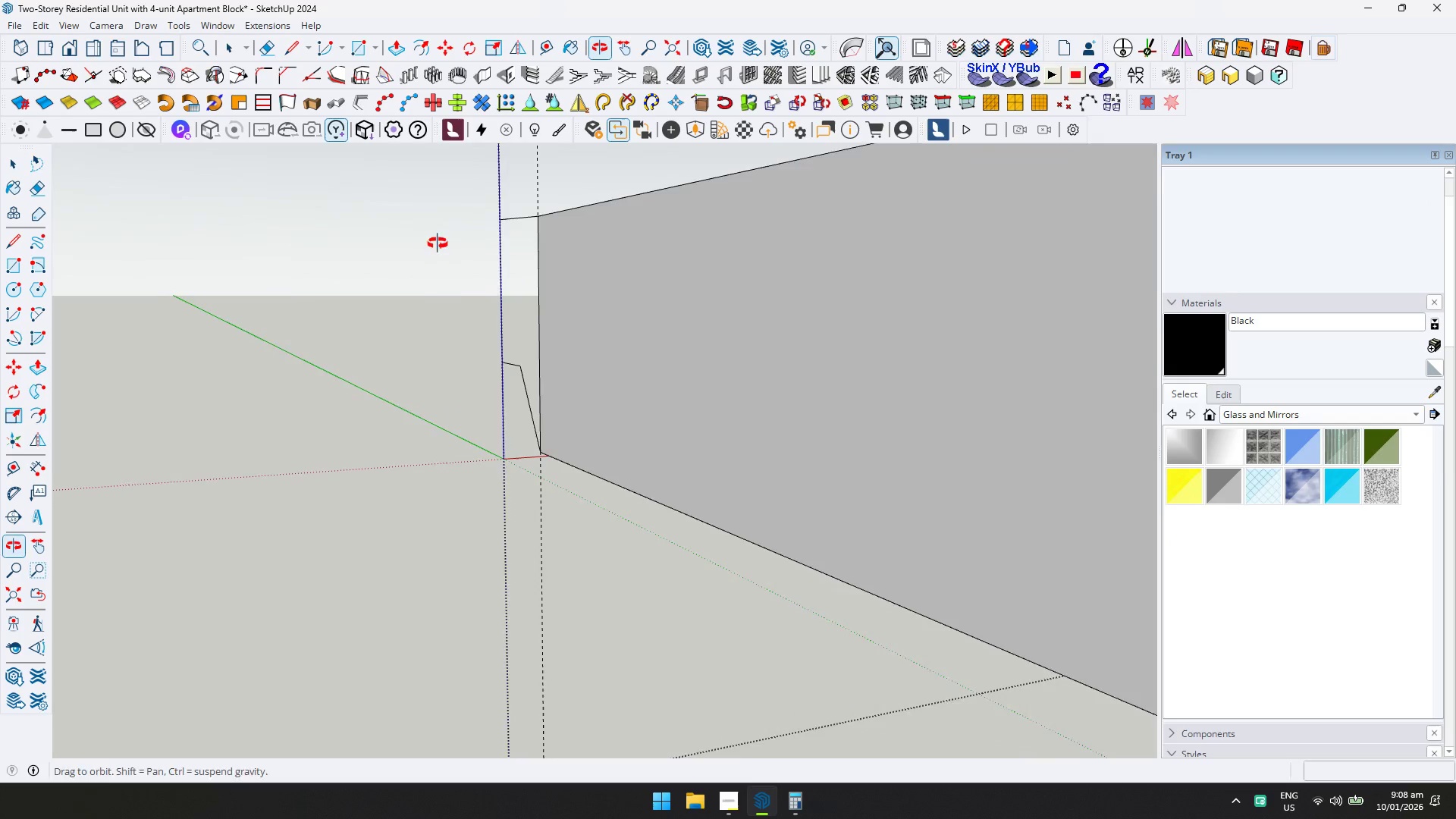 
key(E)
 